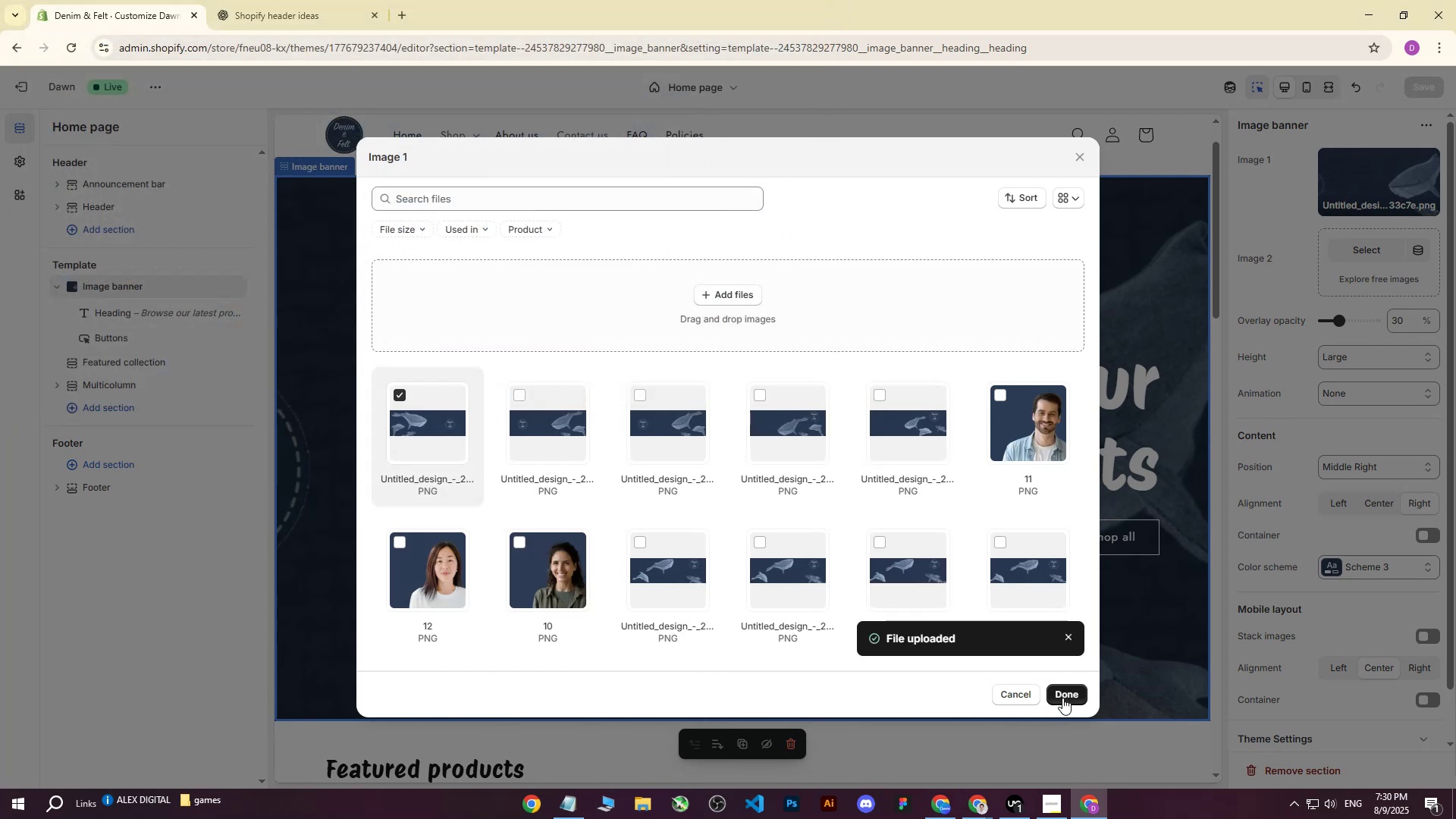 
left_click([1064, 695])
 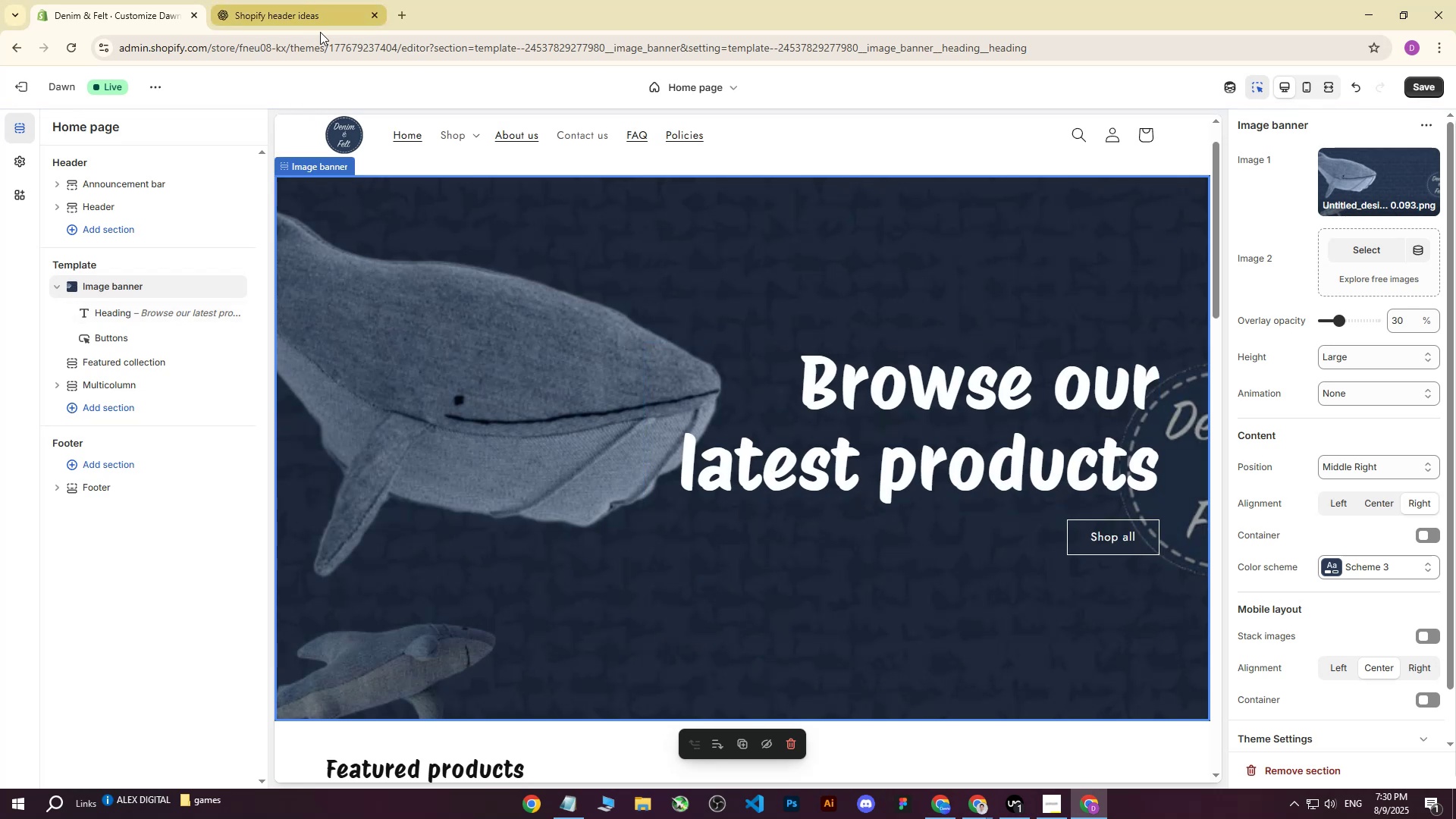 
wait(6.37)
 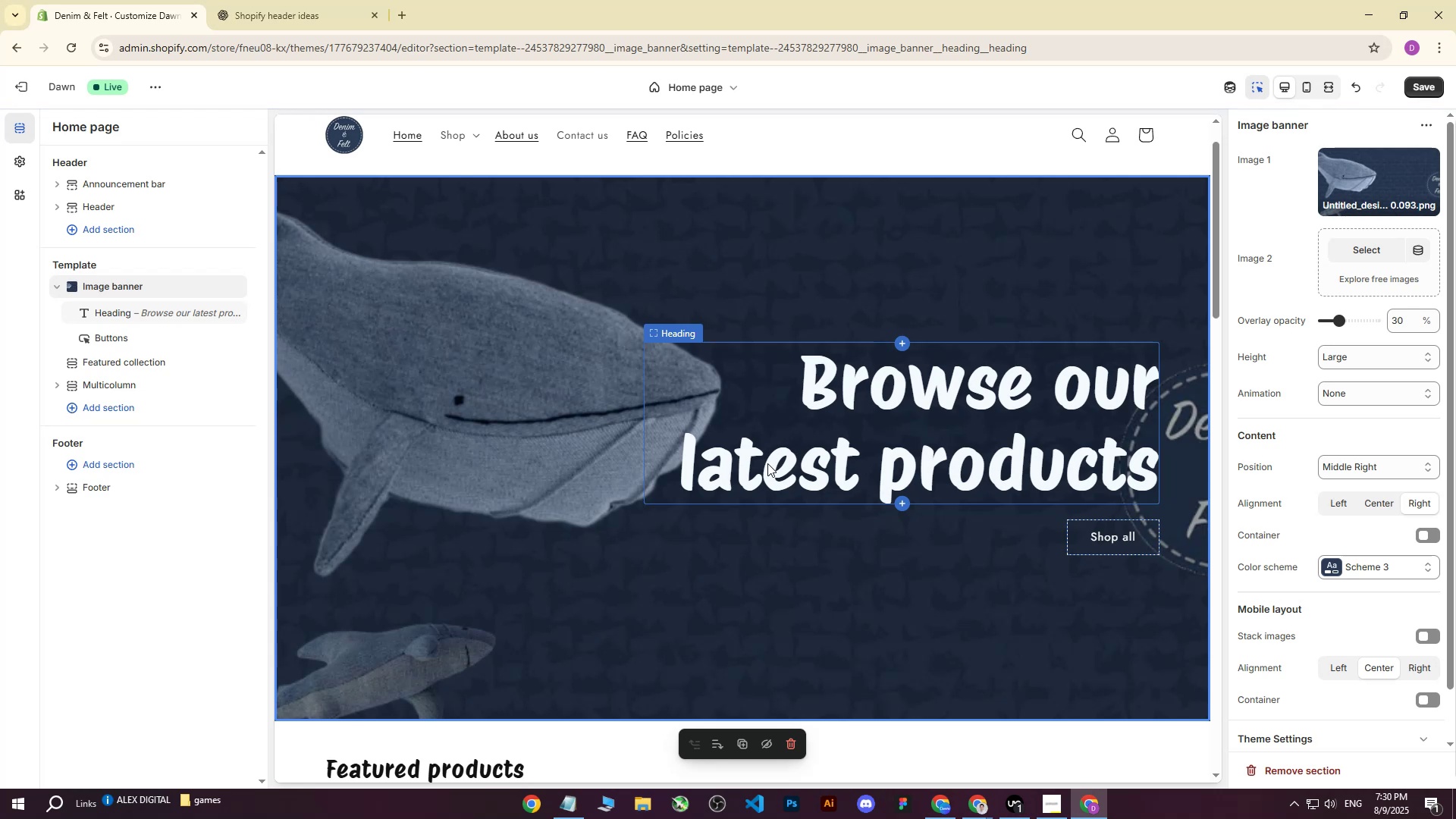 
left_click([1417, 80])
 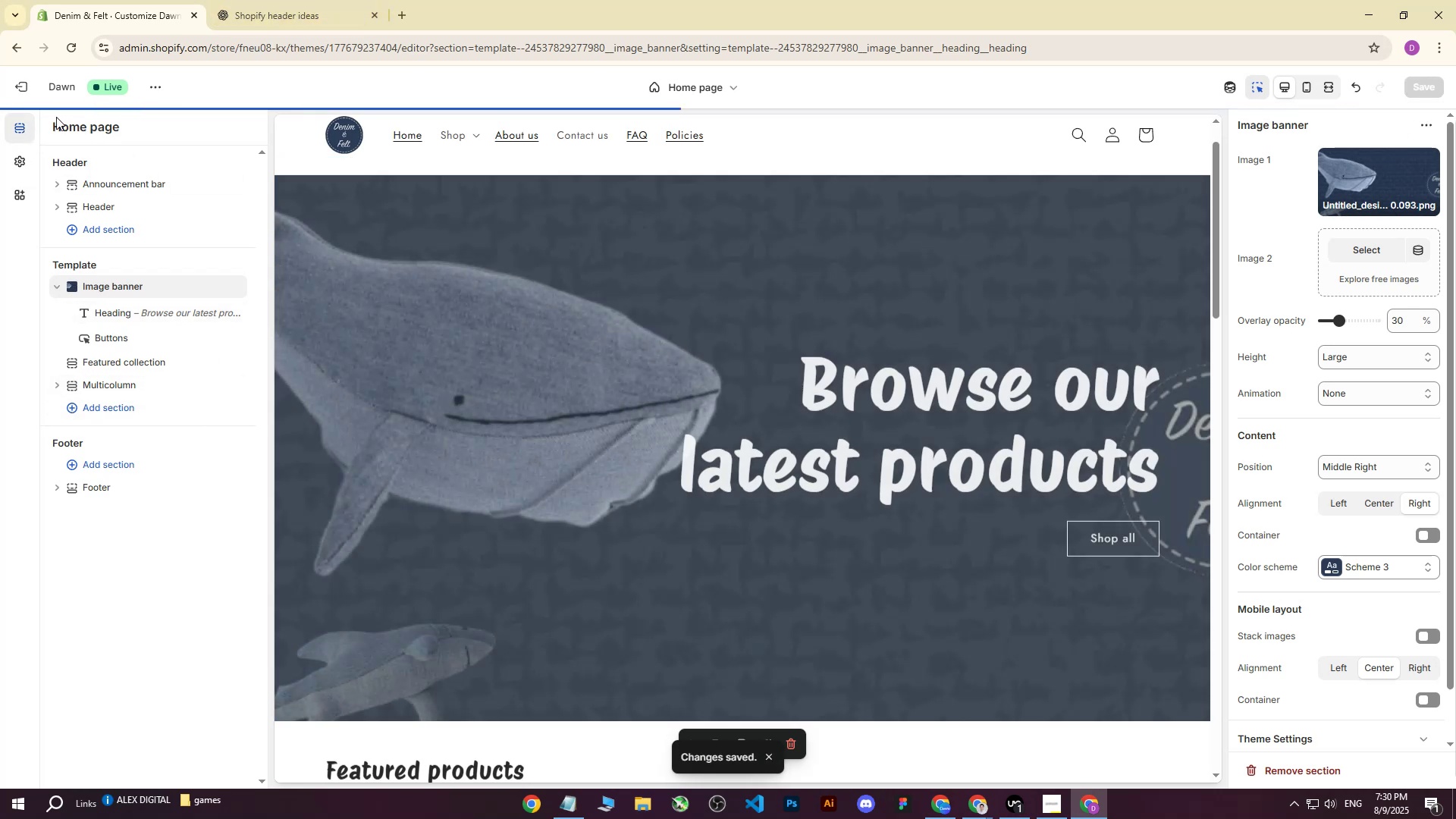 
left_click([22, 91])
 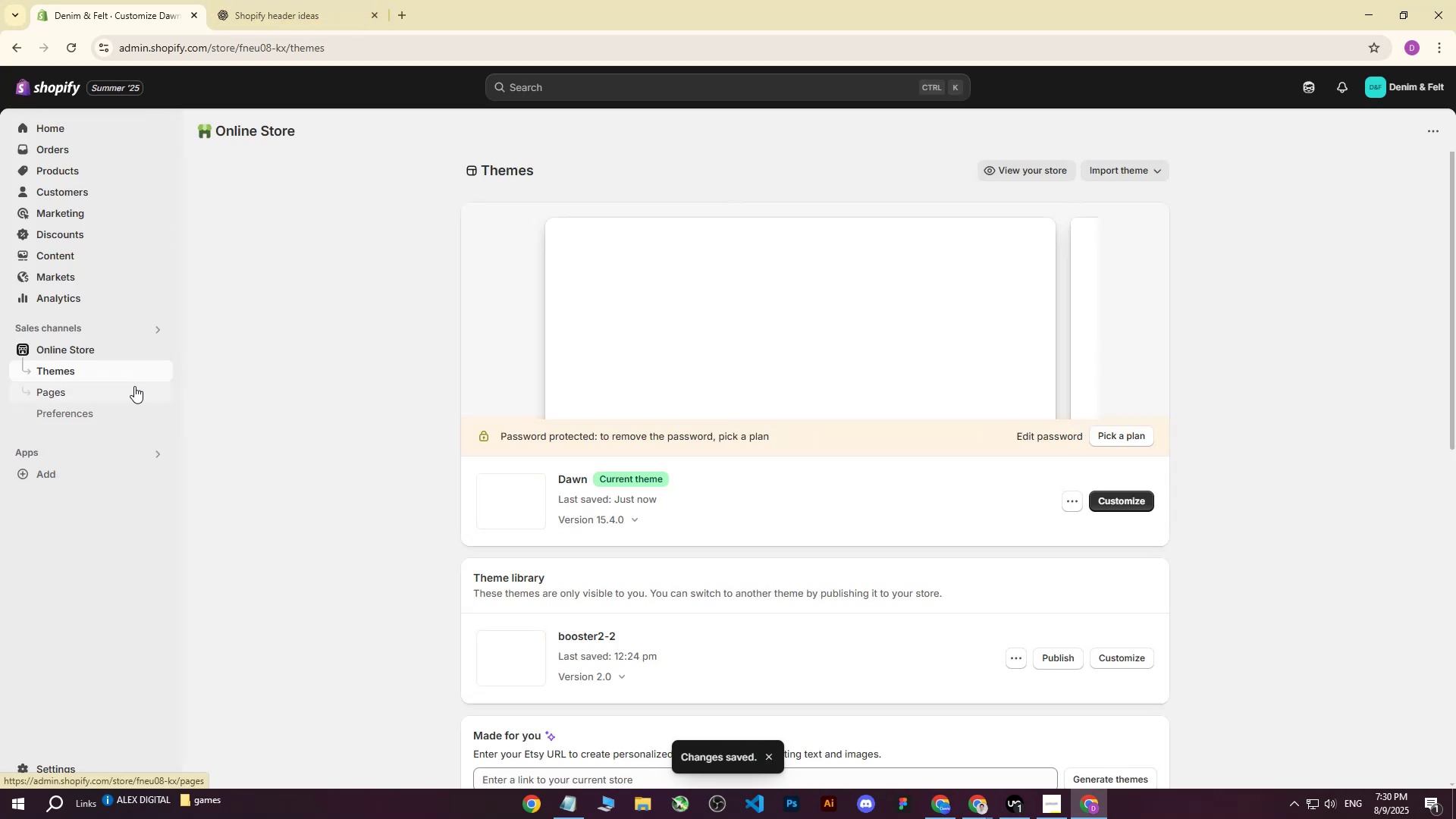 
left_click([158, 348])
 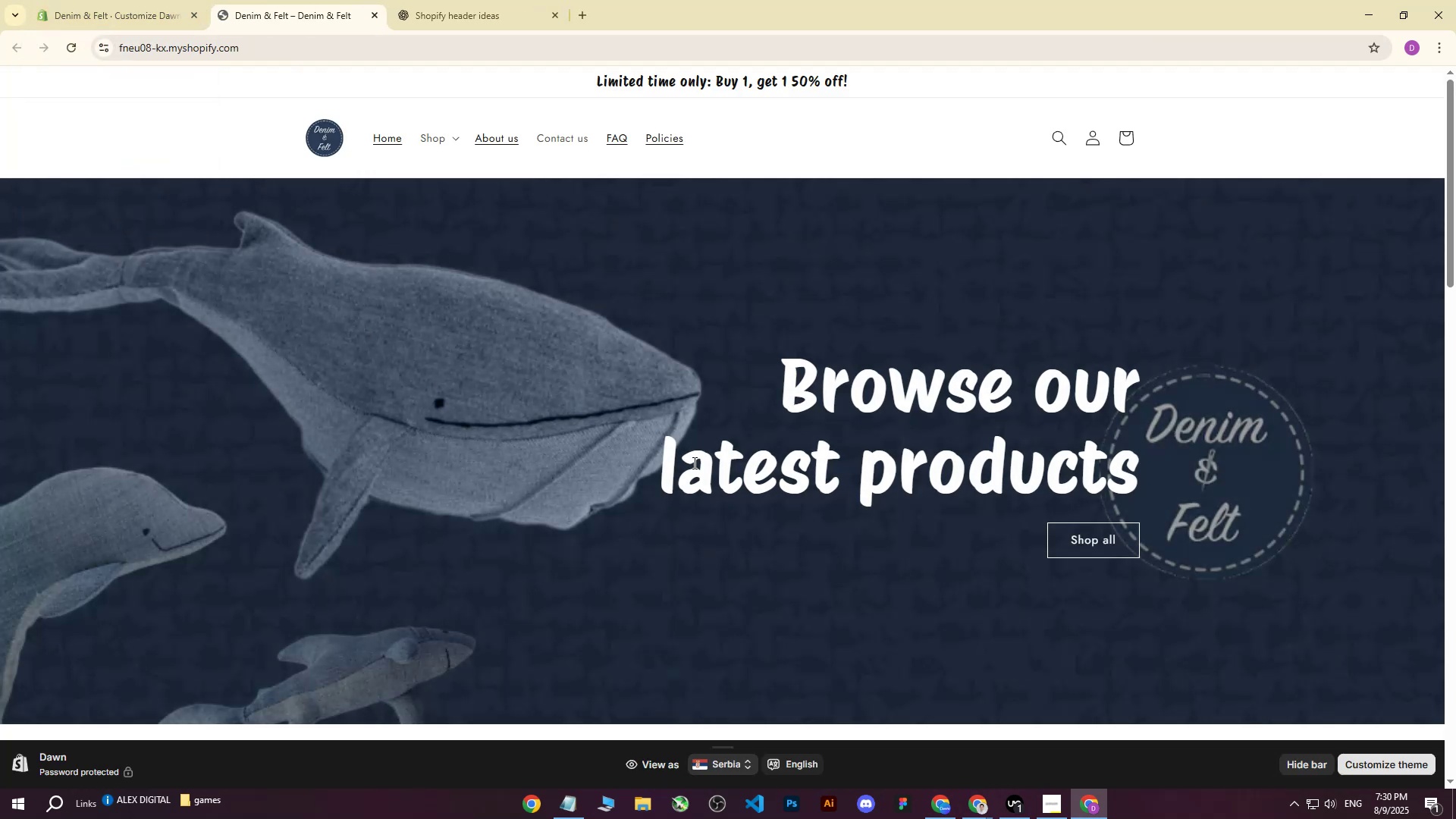 
wait(8.71)
 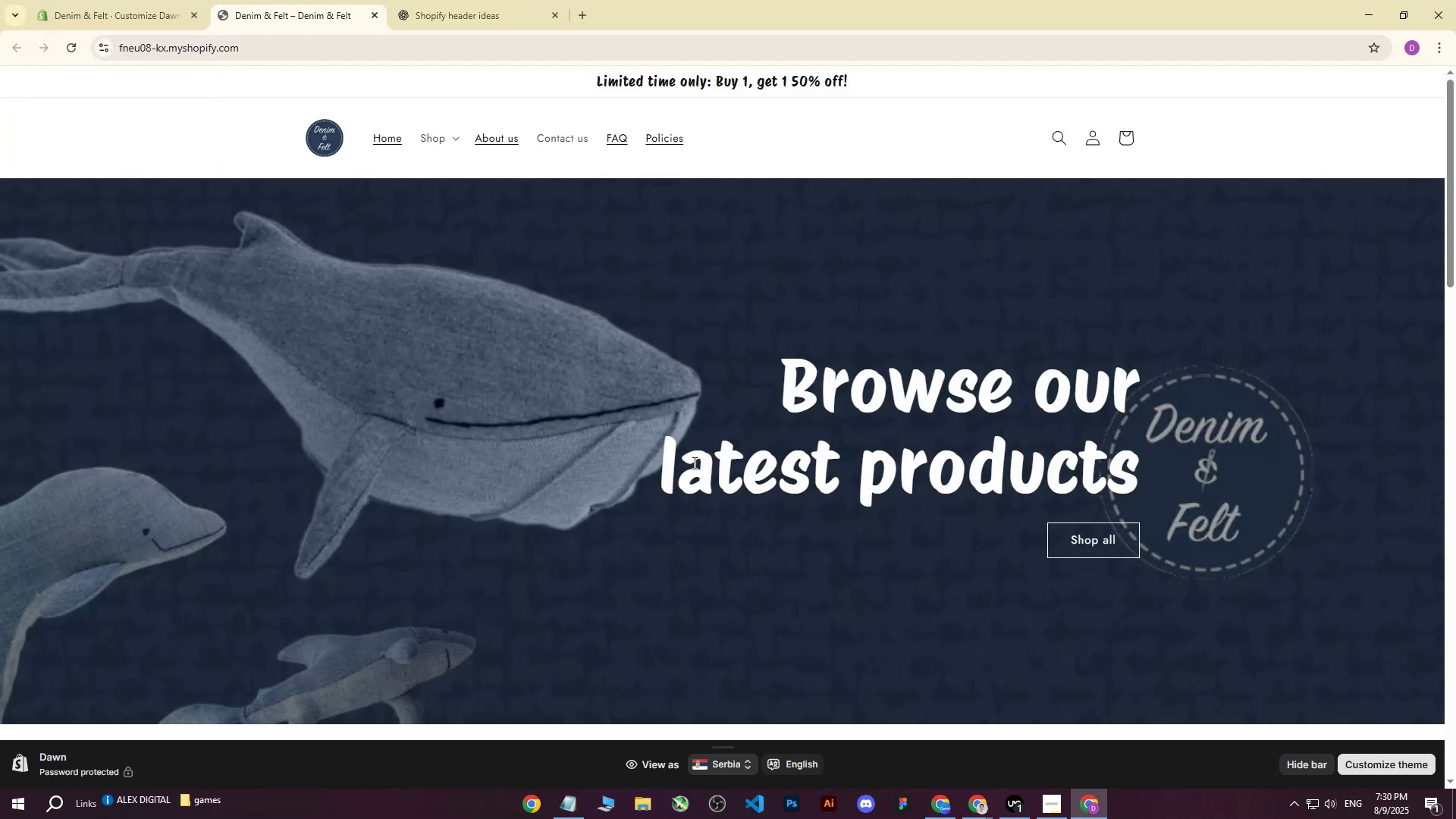 
scroll: coordinate [649, 492], scroll_direction: none, amount: 0.0
 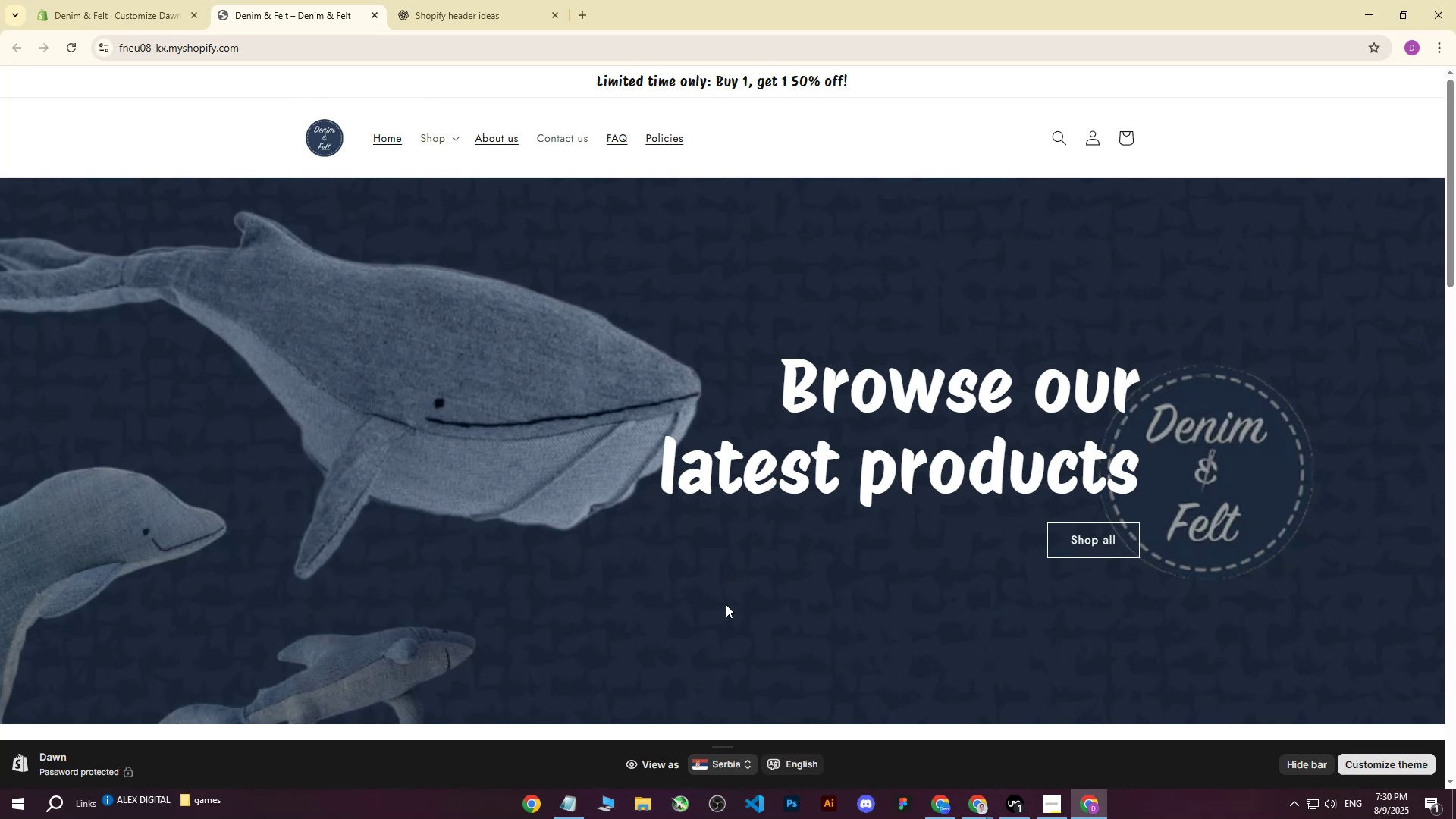 
wait(5.57)
 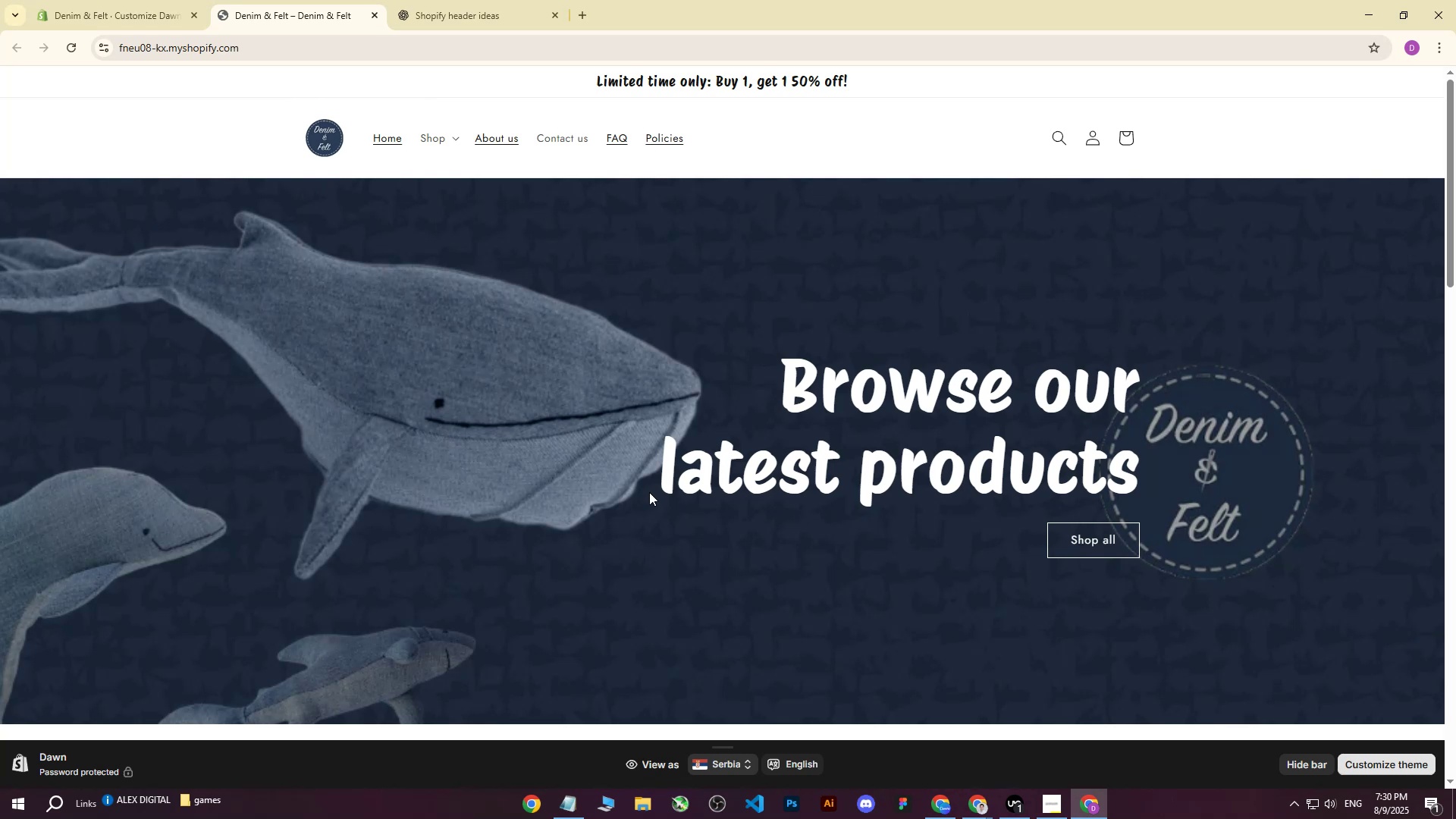 
left_click([1078, 809])
 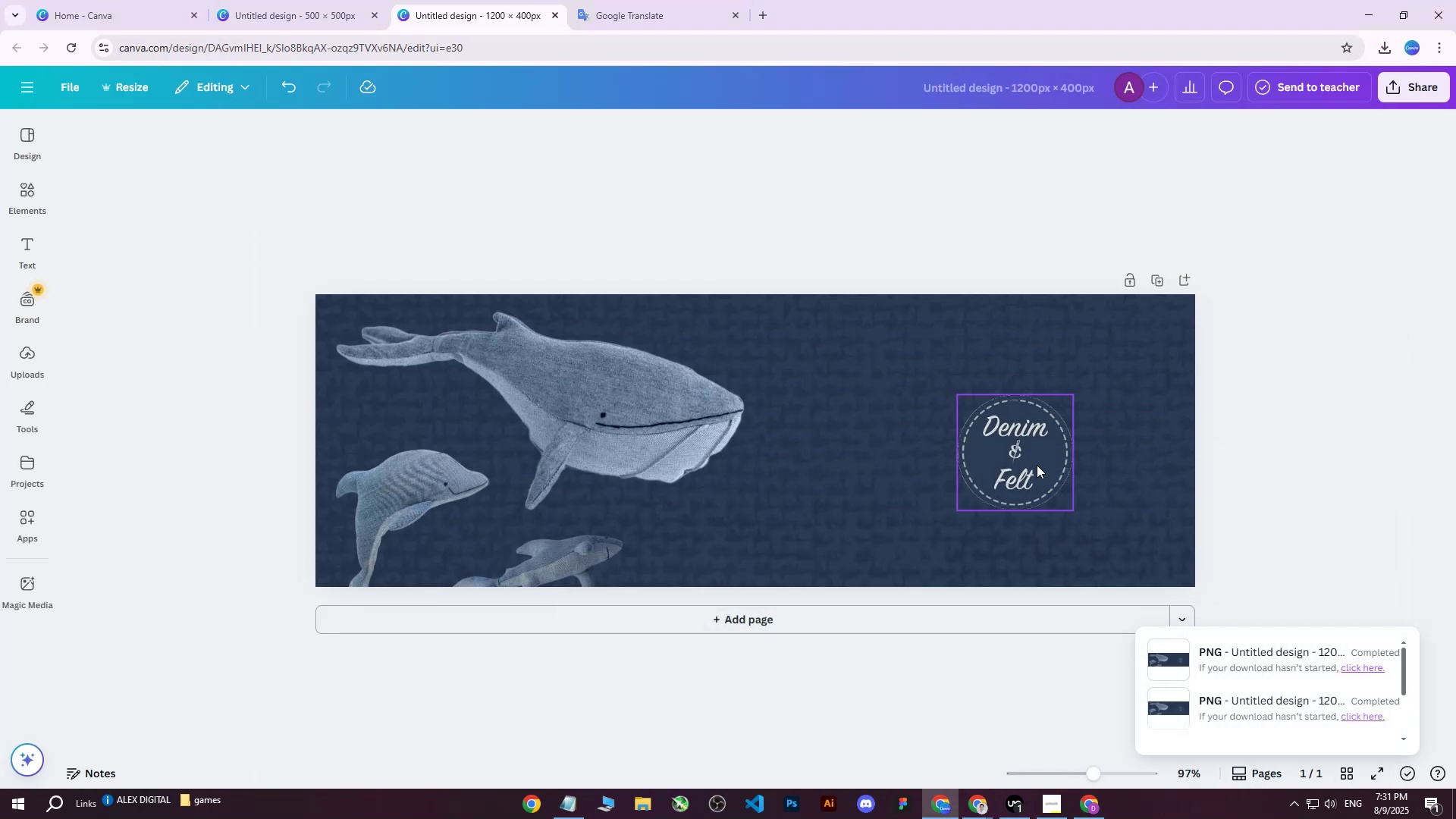 
left_click([1033, 453])
 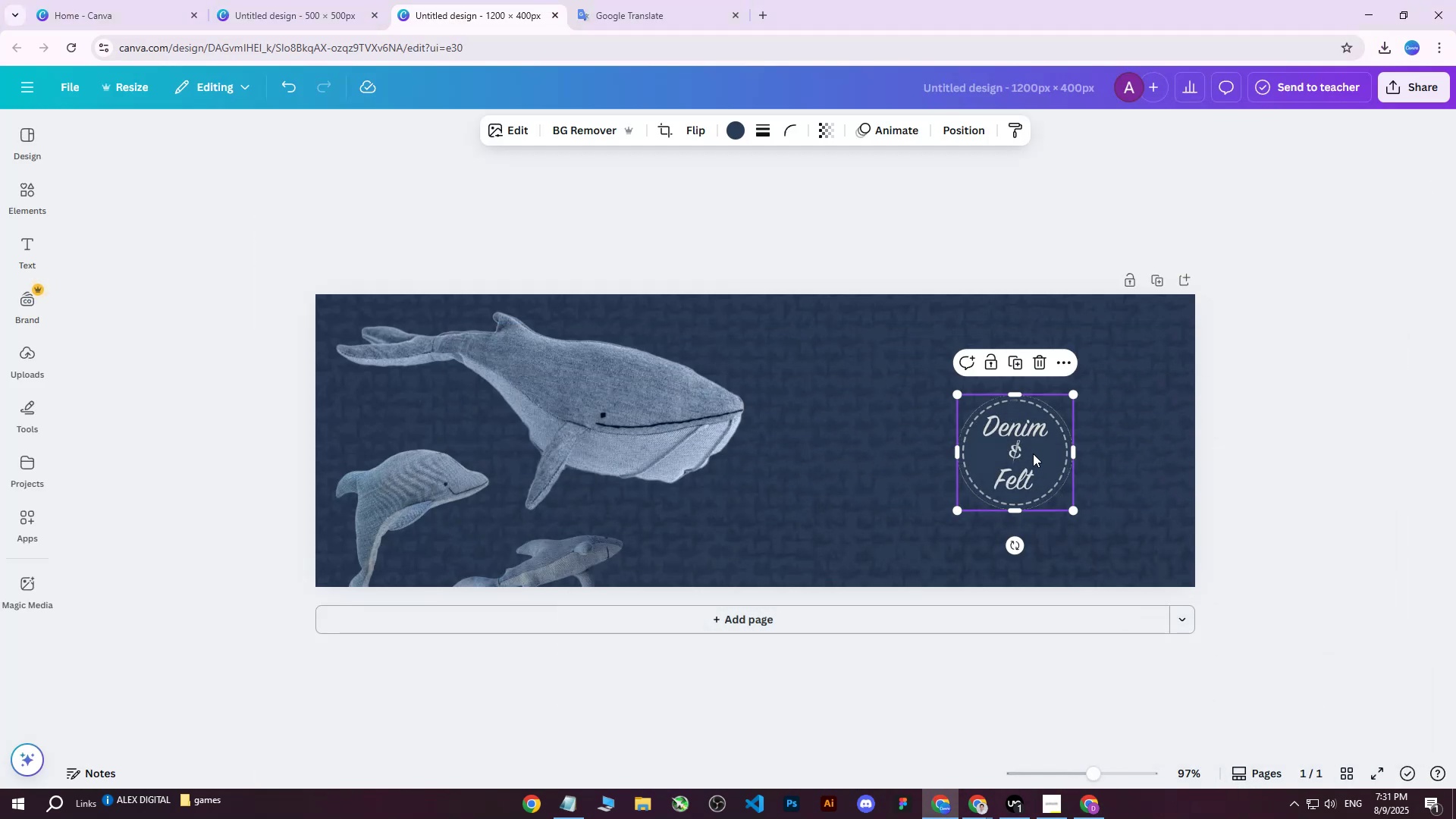 
hold_key(key=ArrowRight, duration=0.84)
 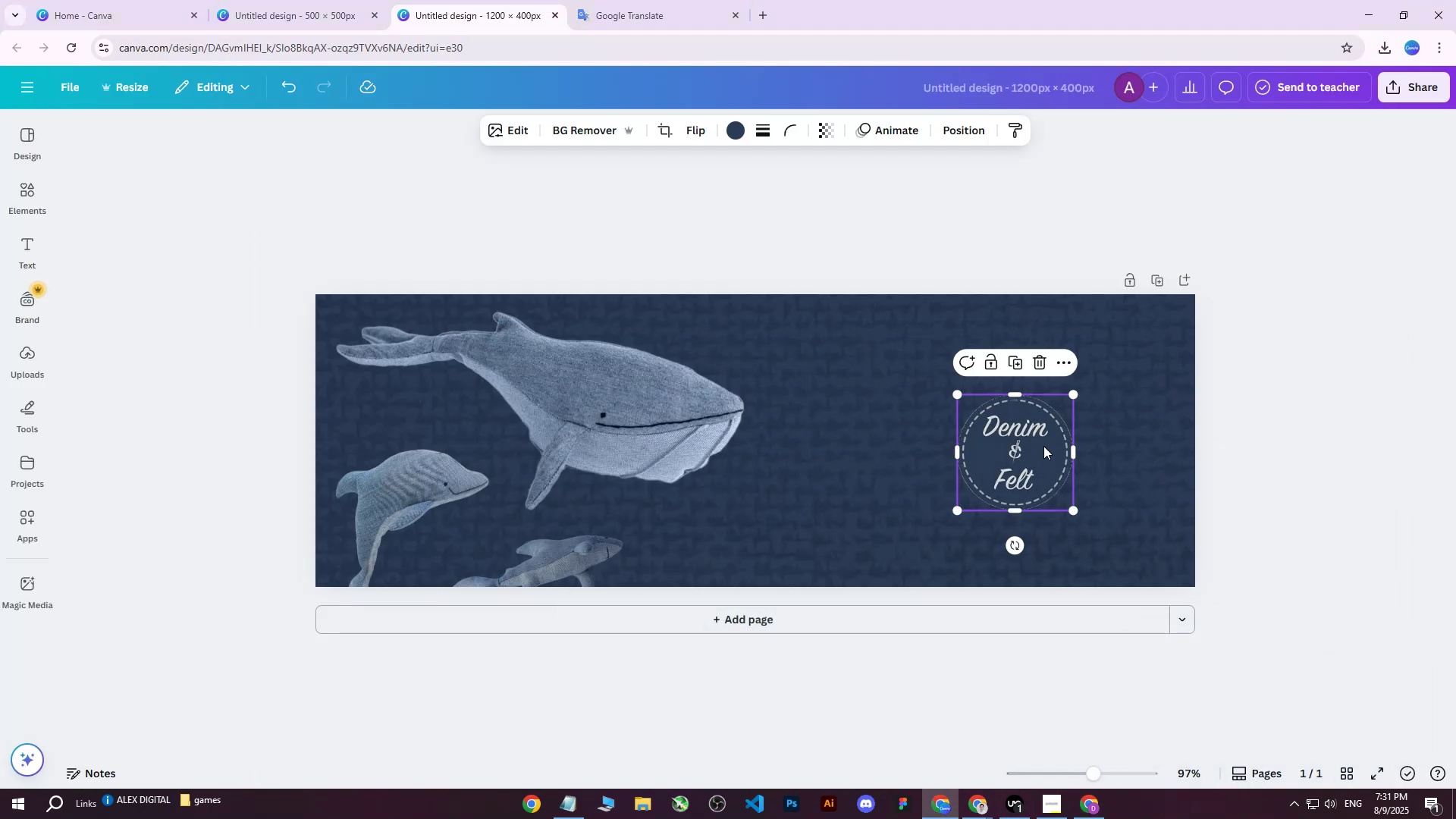 
left_click([1043, 446])
 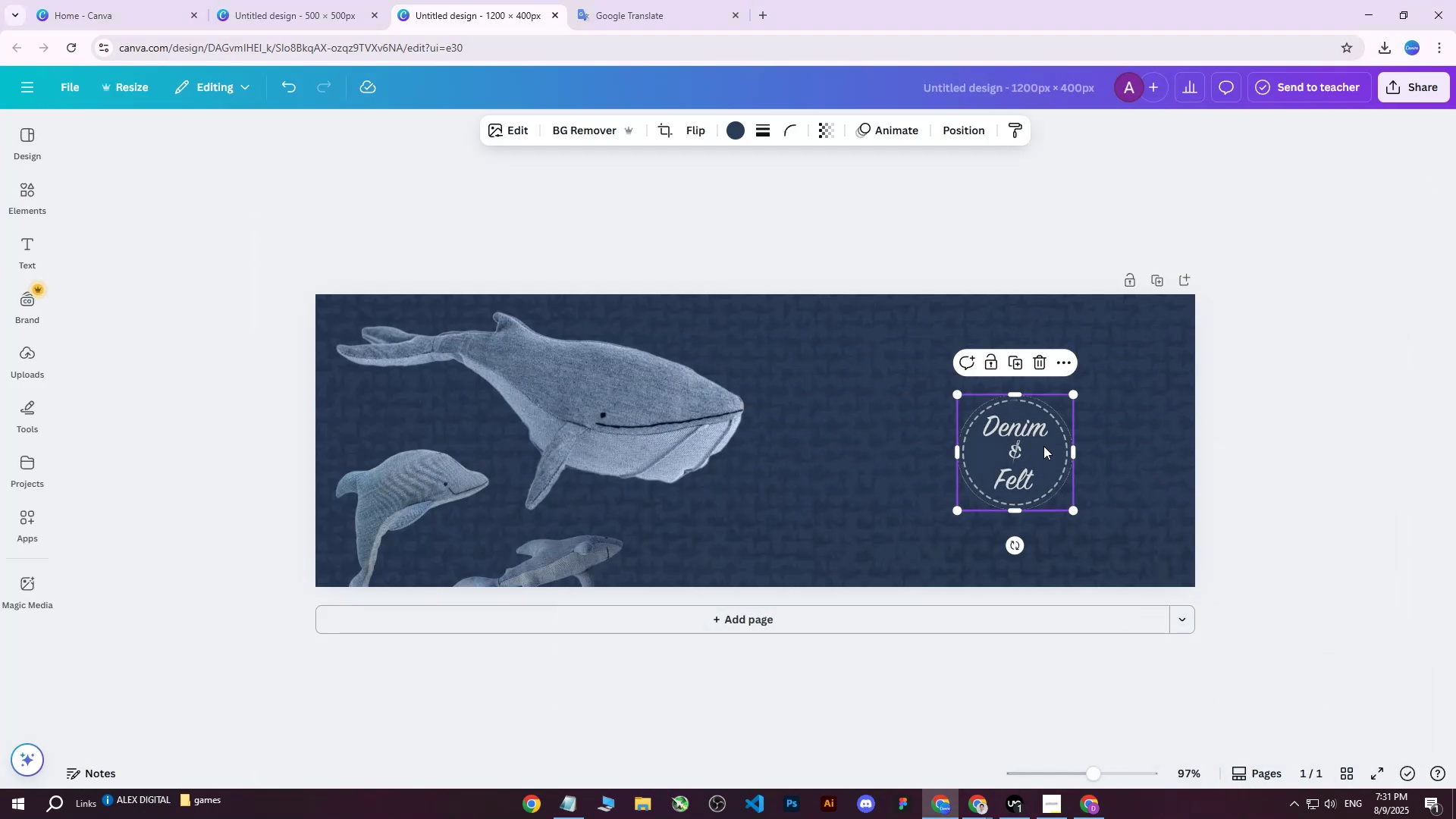 
hold_key(key=ArrowRight, duration=1.53)
 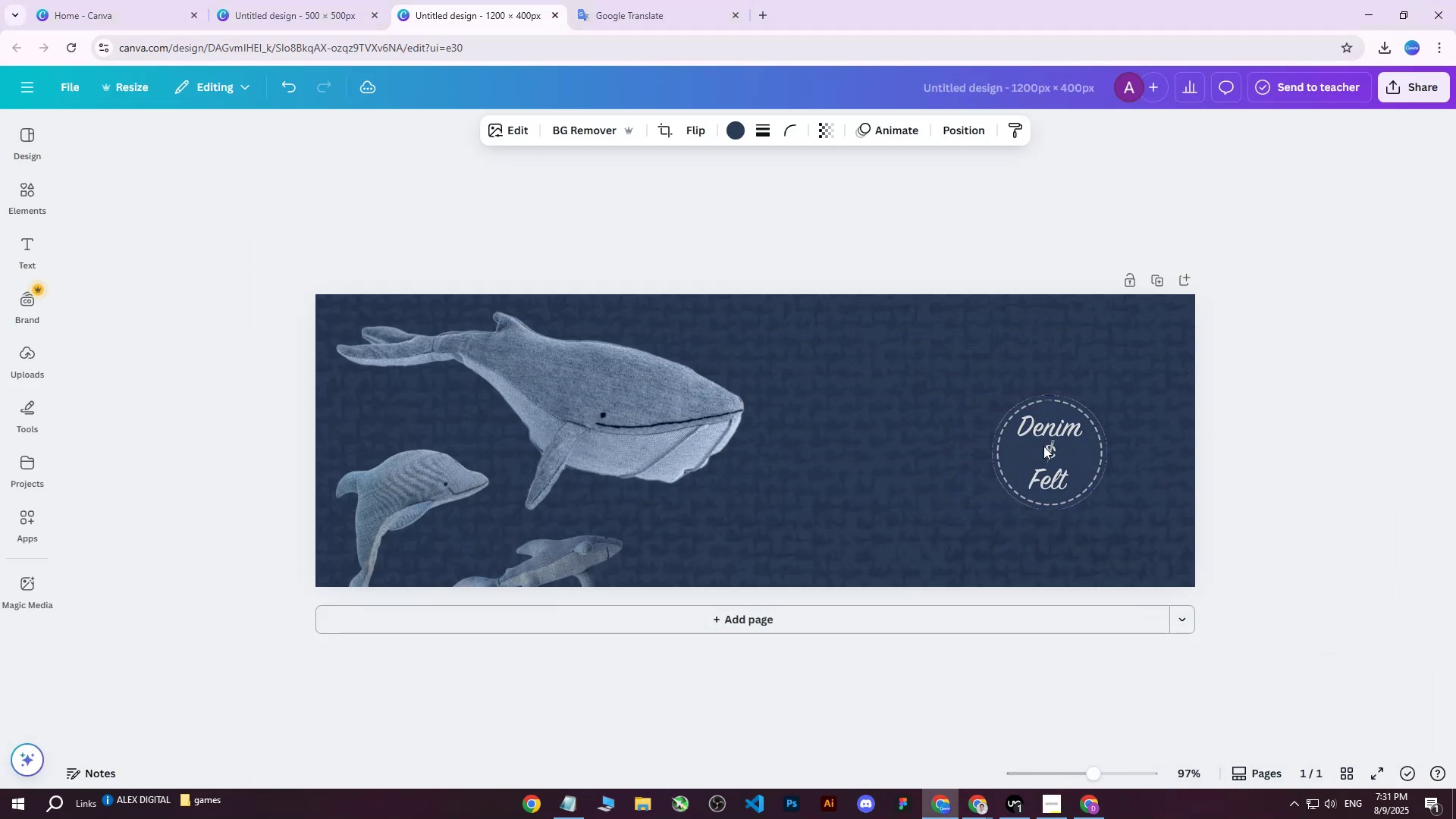 
hold_key(key=ArrowRight, duration=0.77)
 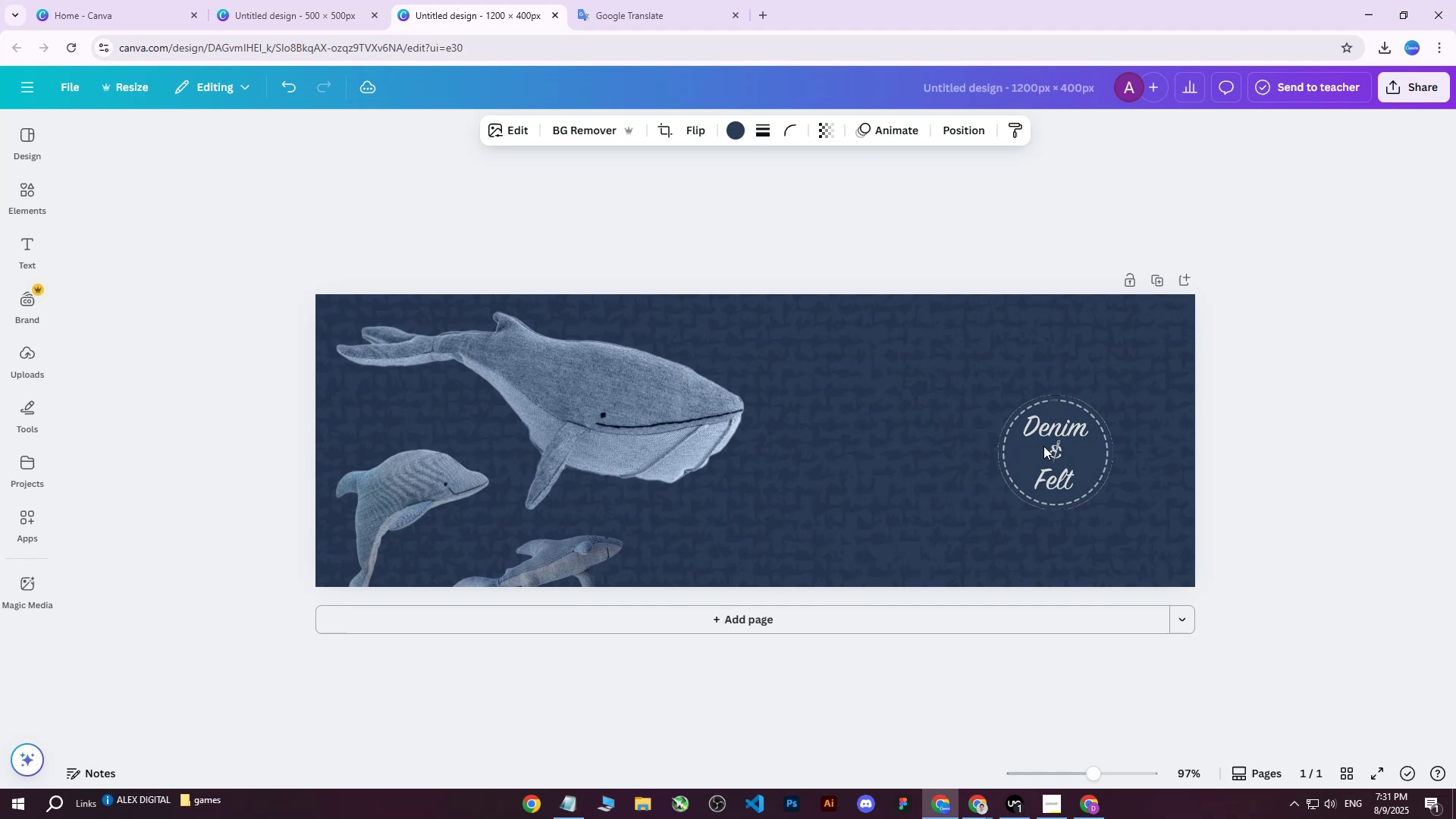 
hold_key(key=ArrowUp, duration=1.15)
 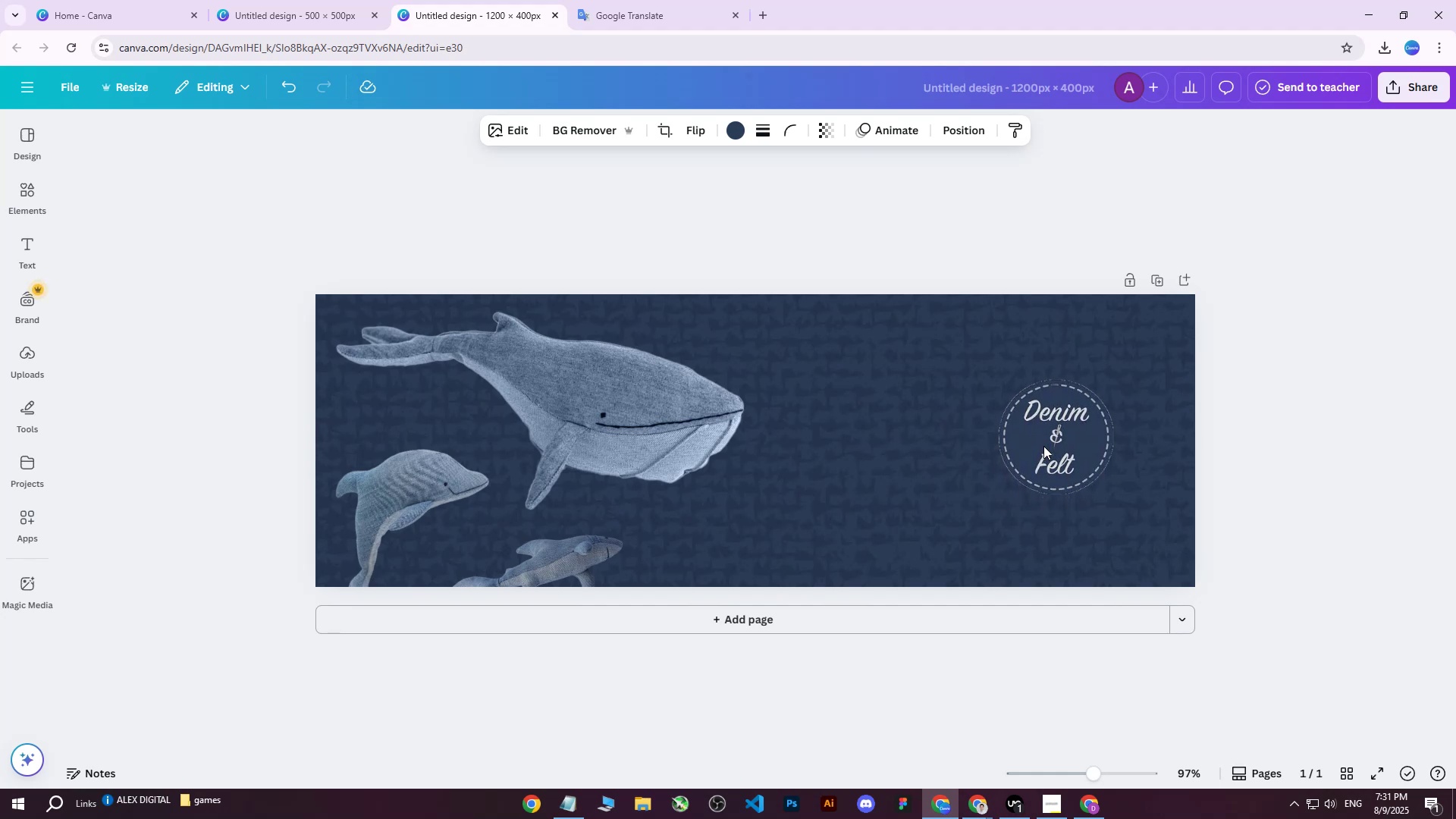 
key(ArrowRight)
 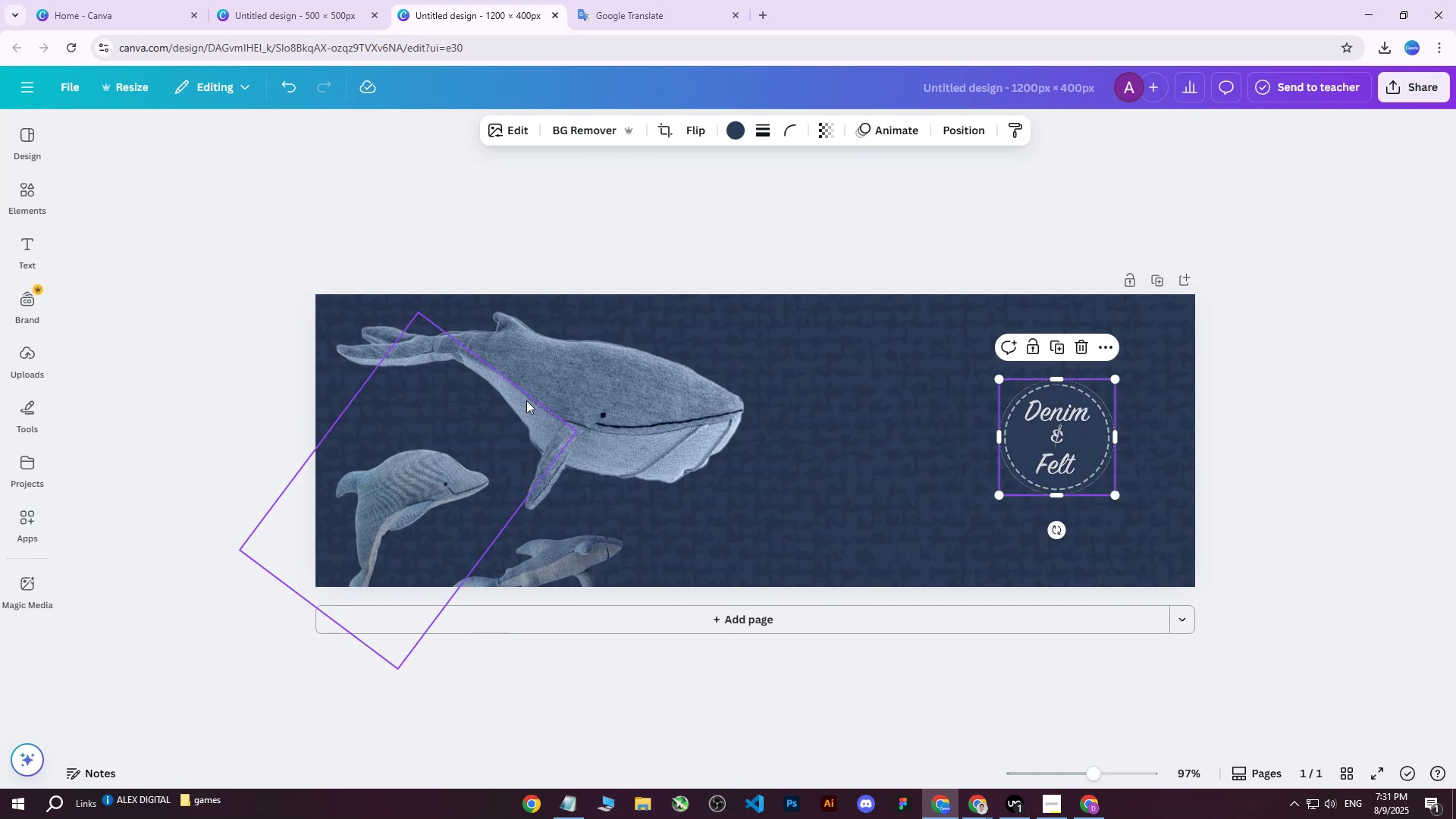 
left_click([573, 392])
 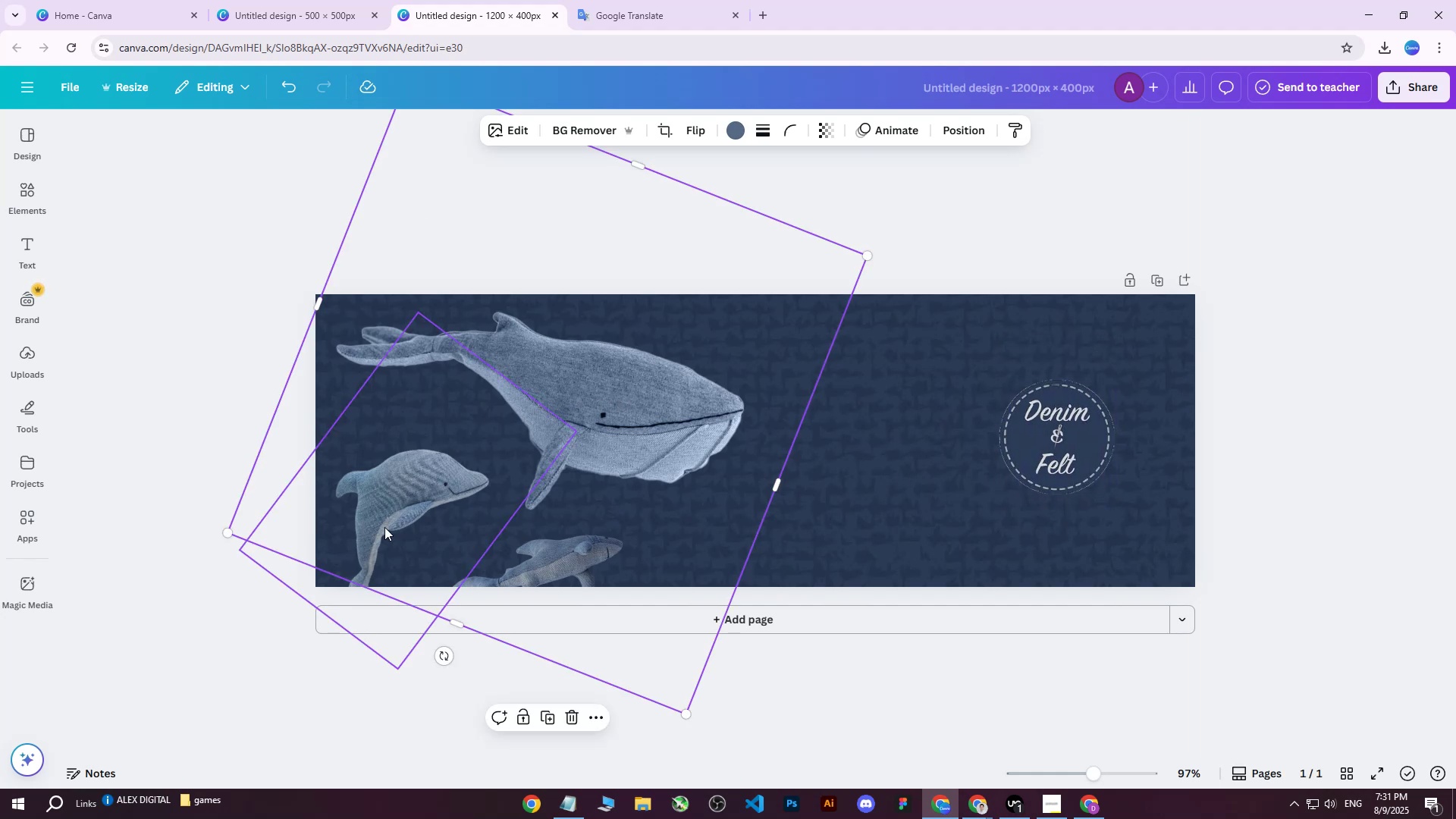 
scroll: coordinate [674, 617], scroll_direction: up, amount: 2.0
 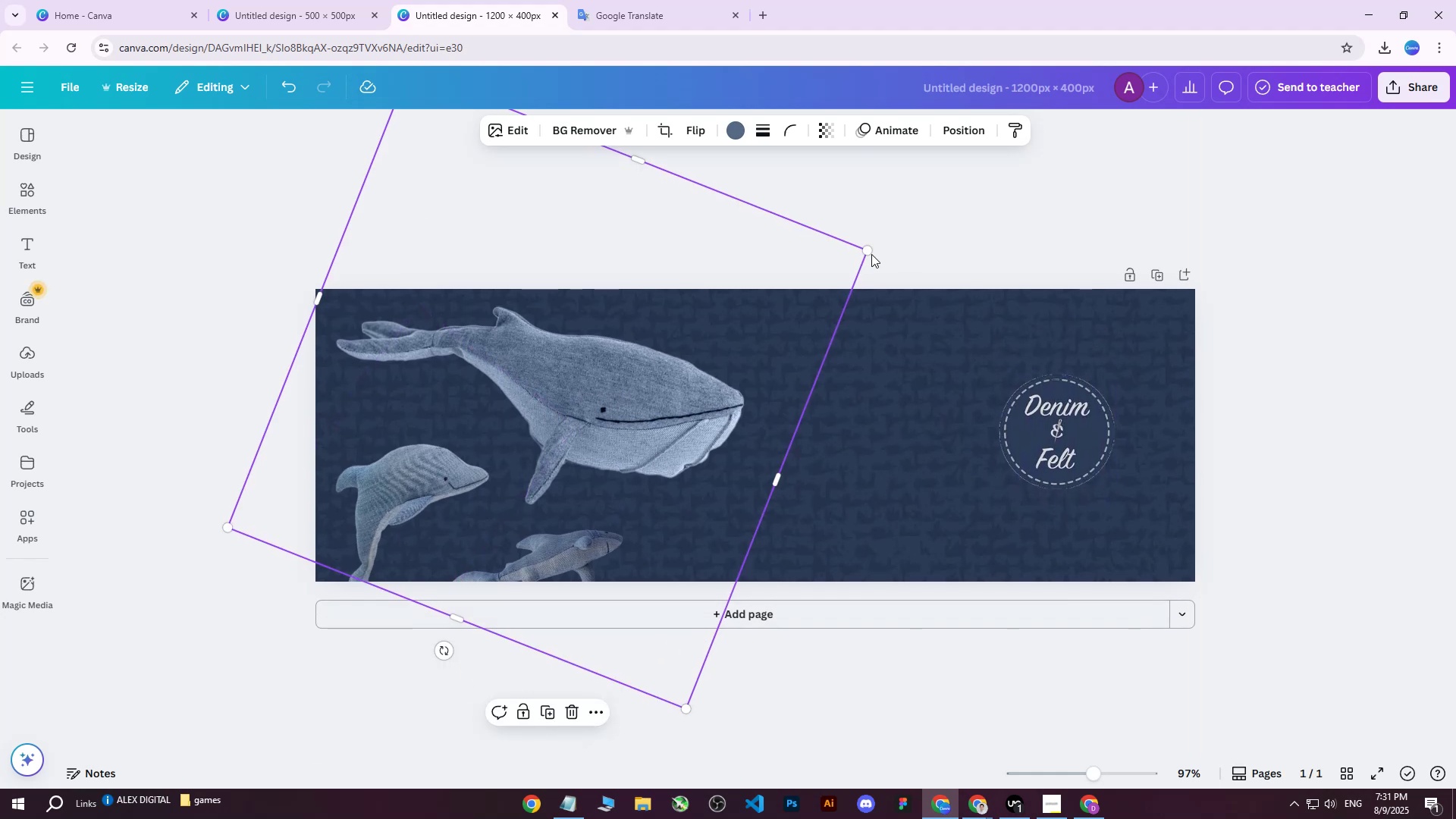 
left_click_drag(start_coordinate=[863, 250], to_coordinate=[761, 262])
 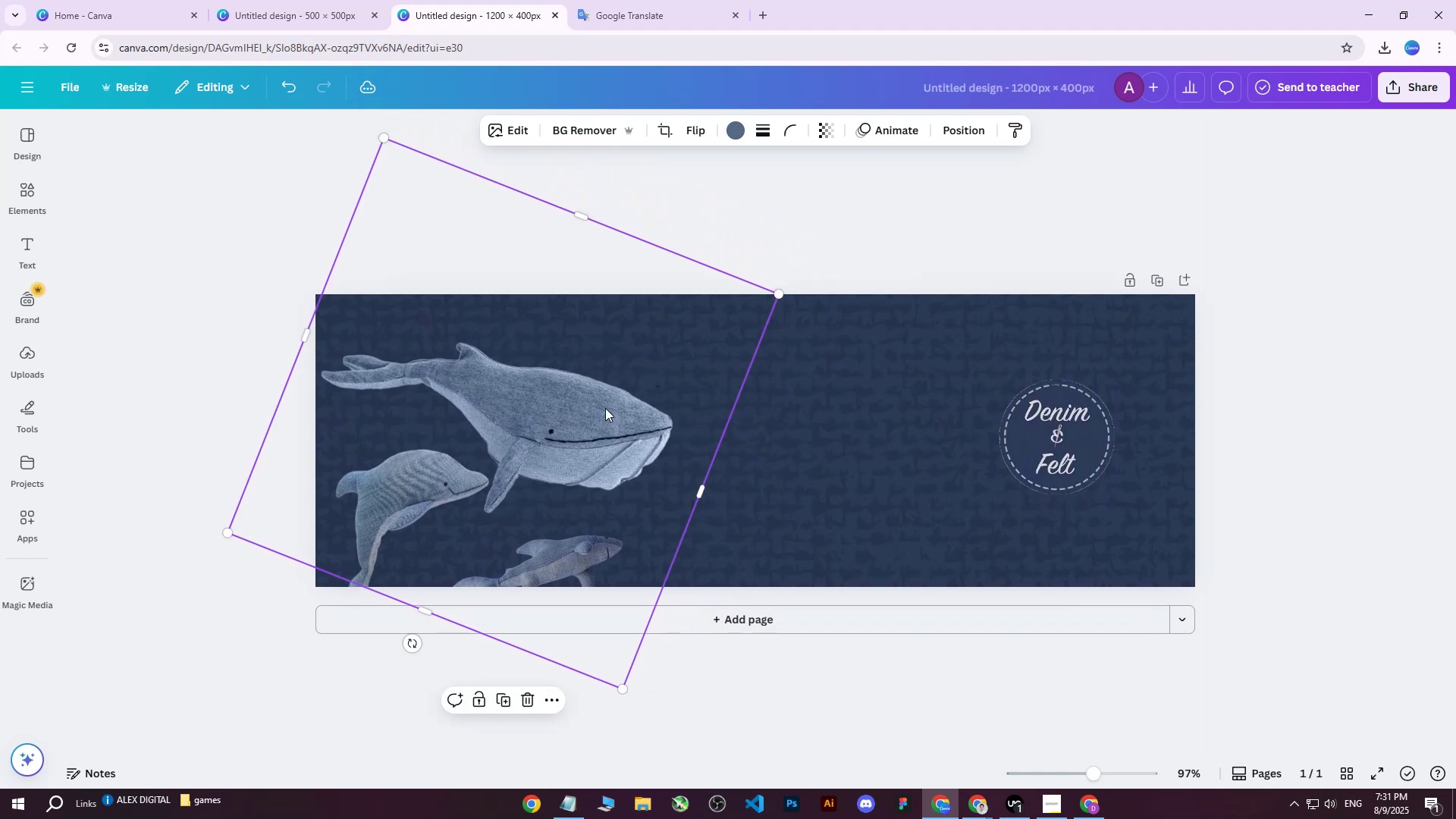 
left_click_drag(start_coordinate=[603, 409], to_coordinate=[626, 393])
 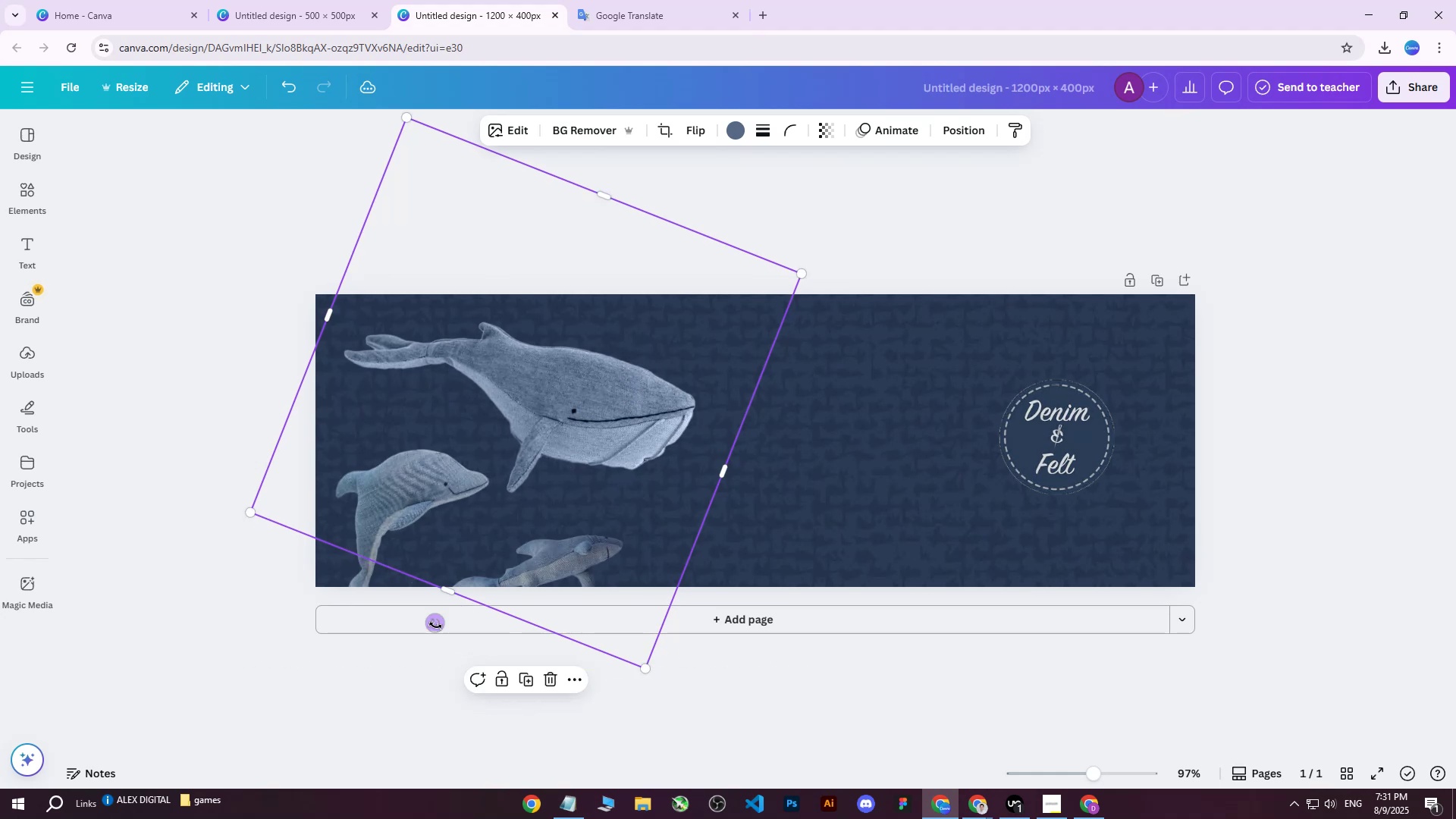 
left_click_drag(start_coordinate=[438, 624], to_coordinate=[425, 623])
 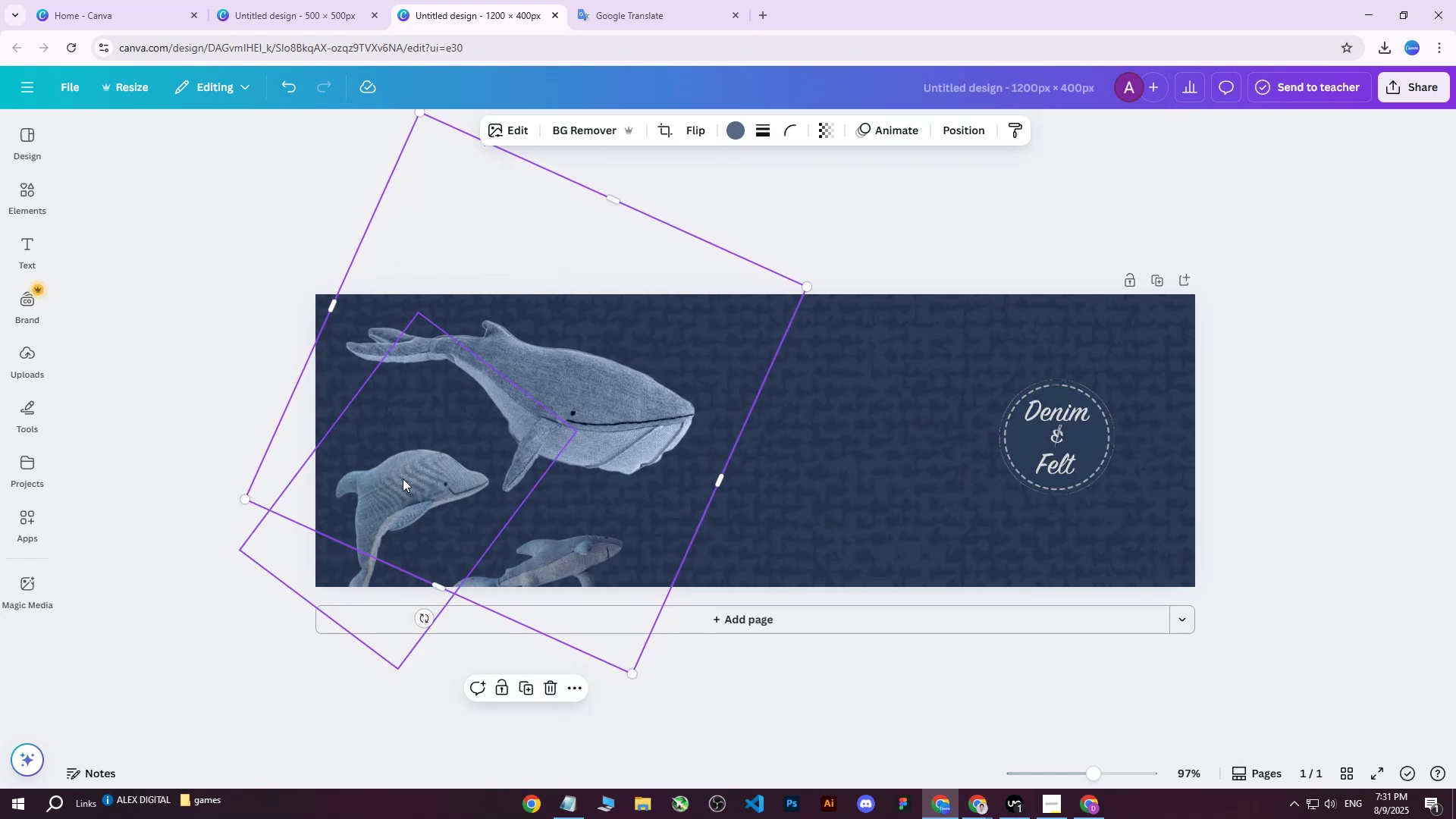 
left_click([403, 479])
 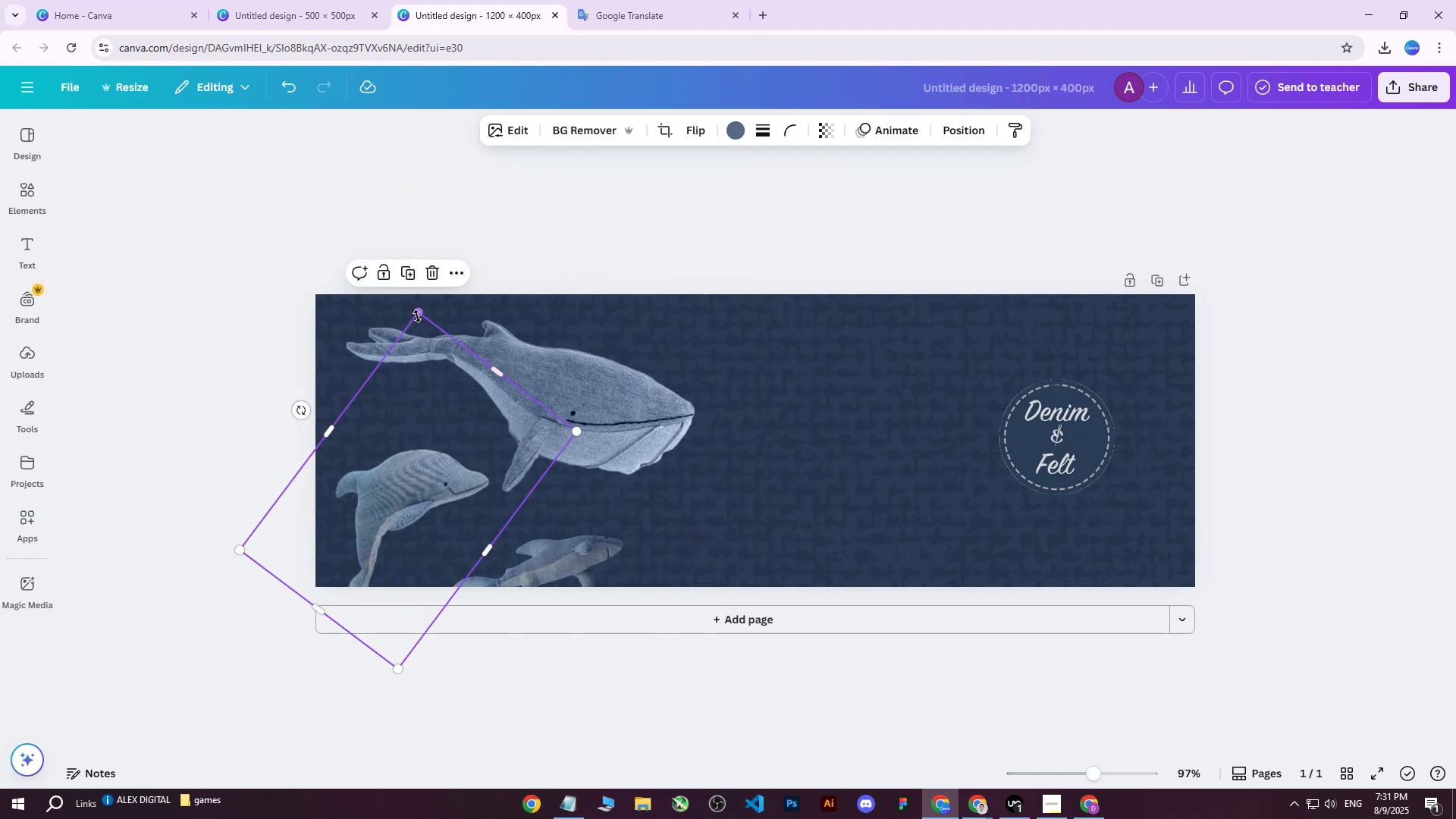 
left_click_drag(start_coordinate=[419, 313], to_coordinate=[413, 342])
 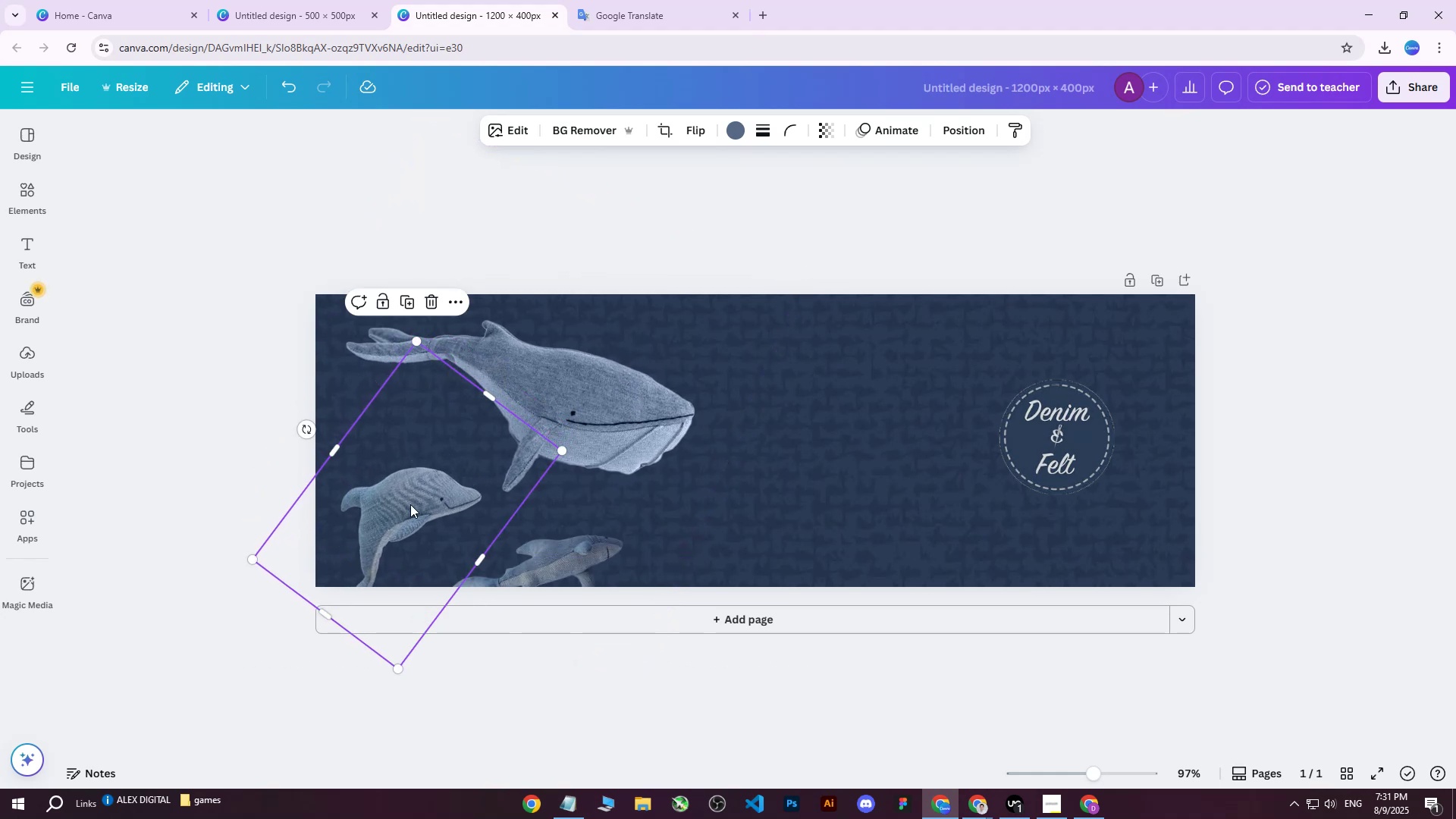 
left_click_drag(start_coordinate=[410, 506], to_coordinate=[419, 499])
 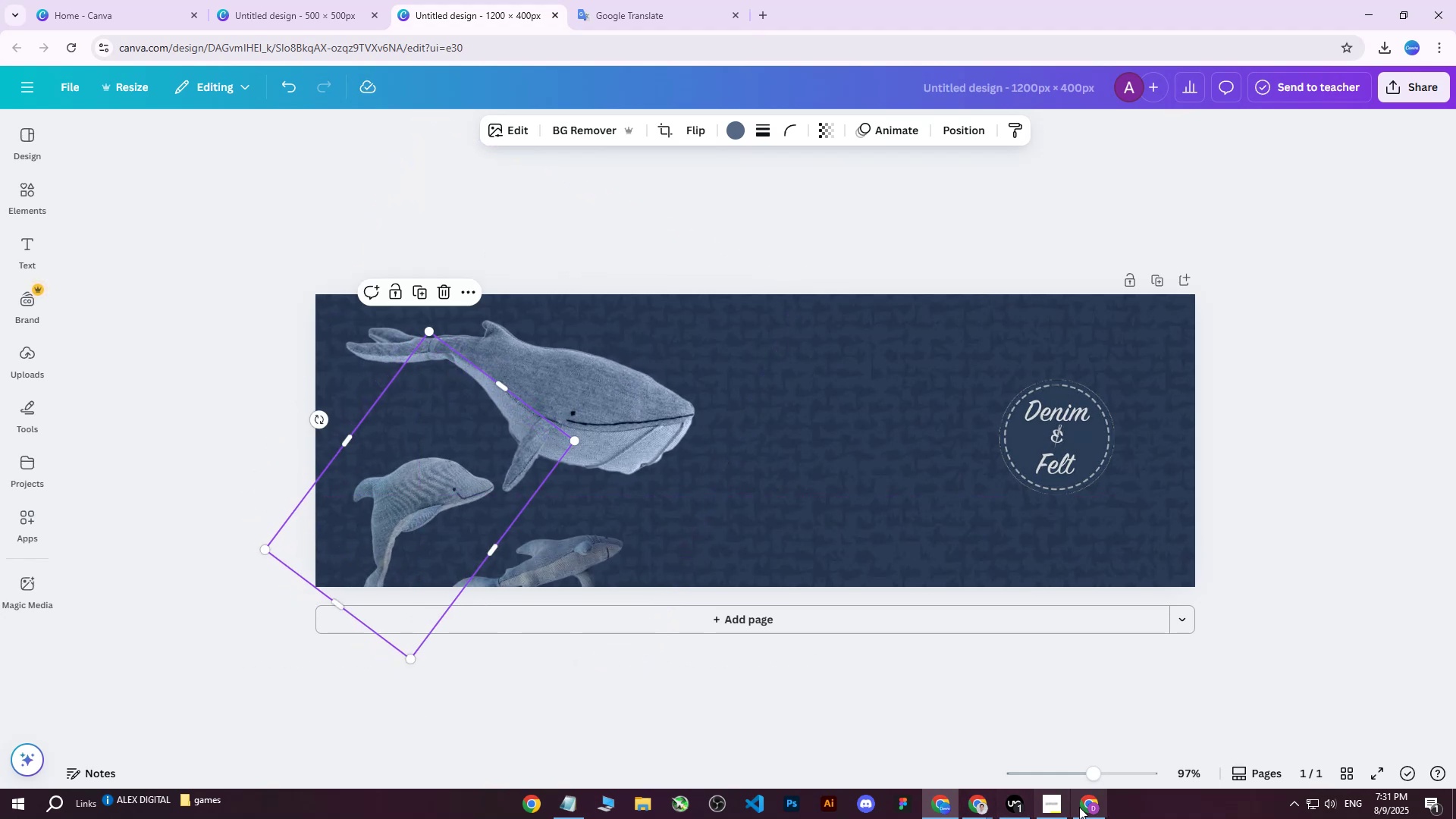 
left_click([1084, 803])
 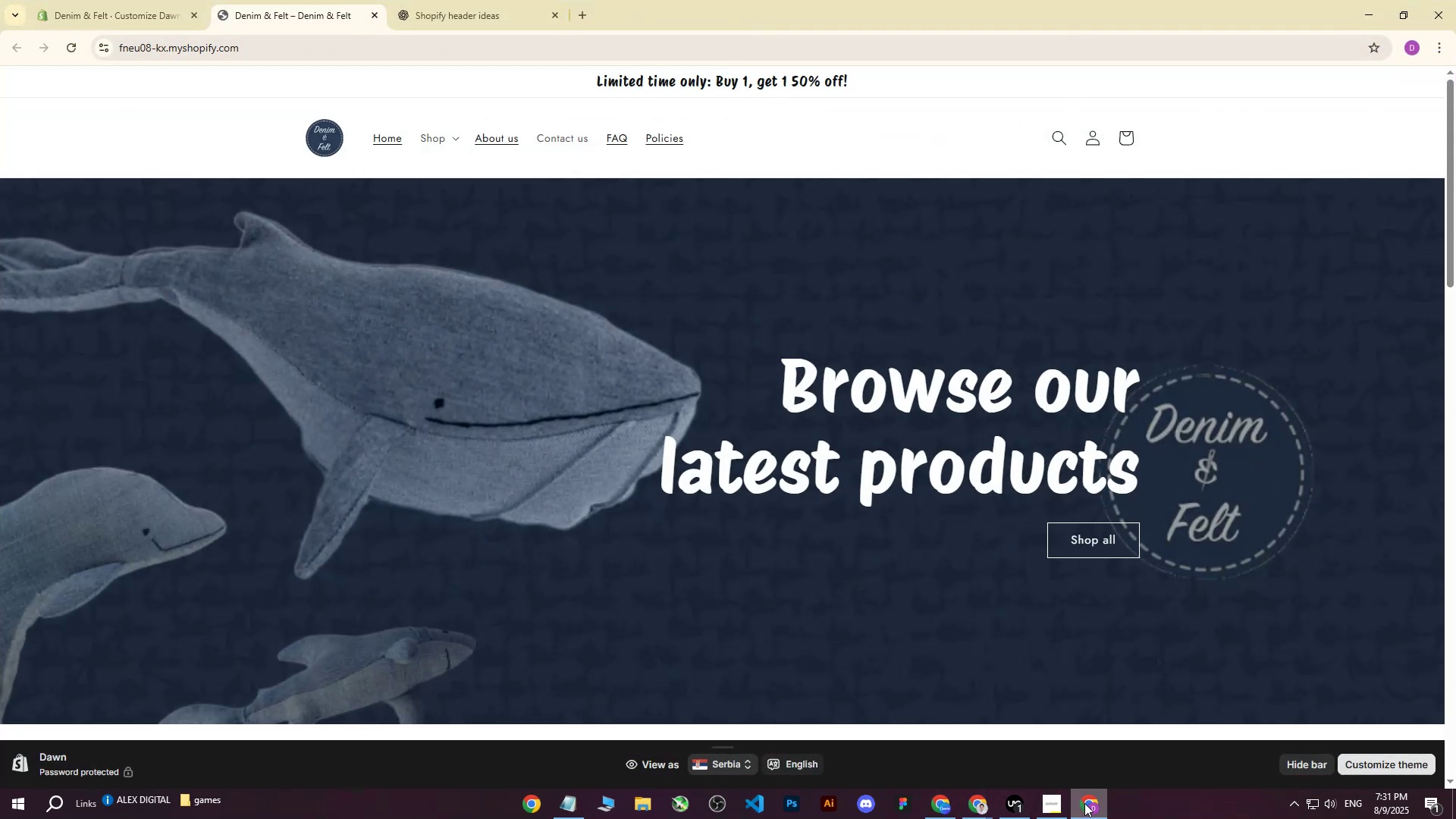 
left_click([1084, 803])
 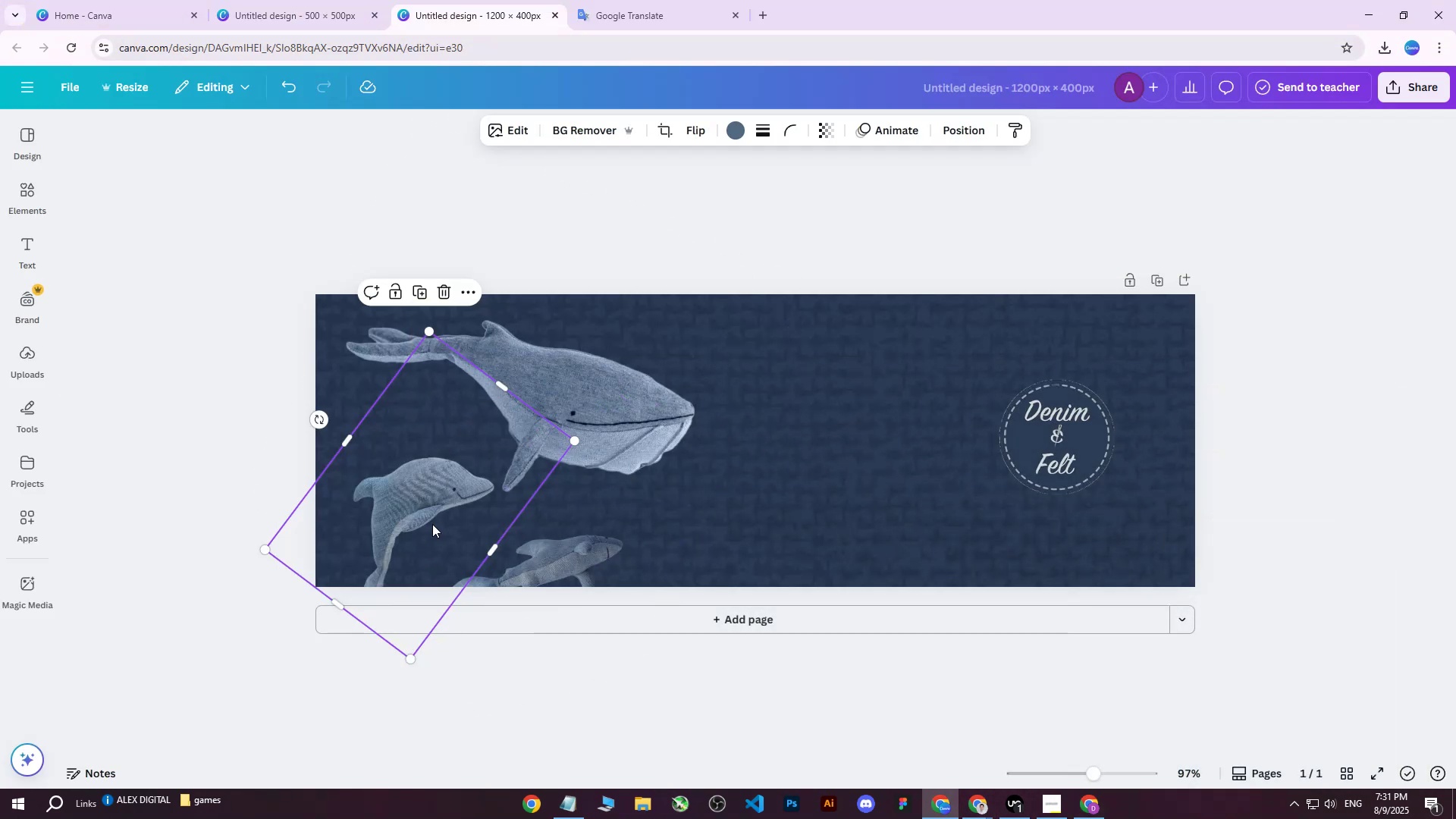 
left_click_drag(start_coordinate=[424, 518], to_coordinate=[443, 500])
 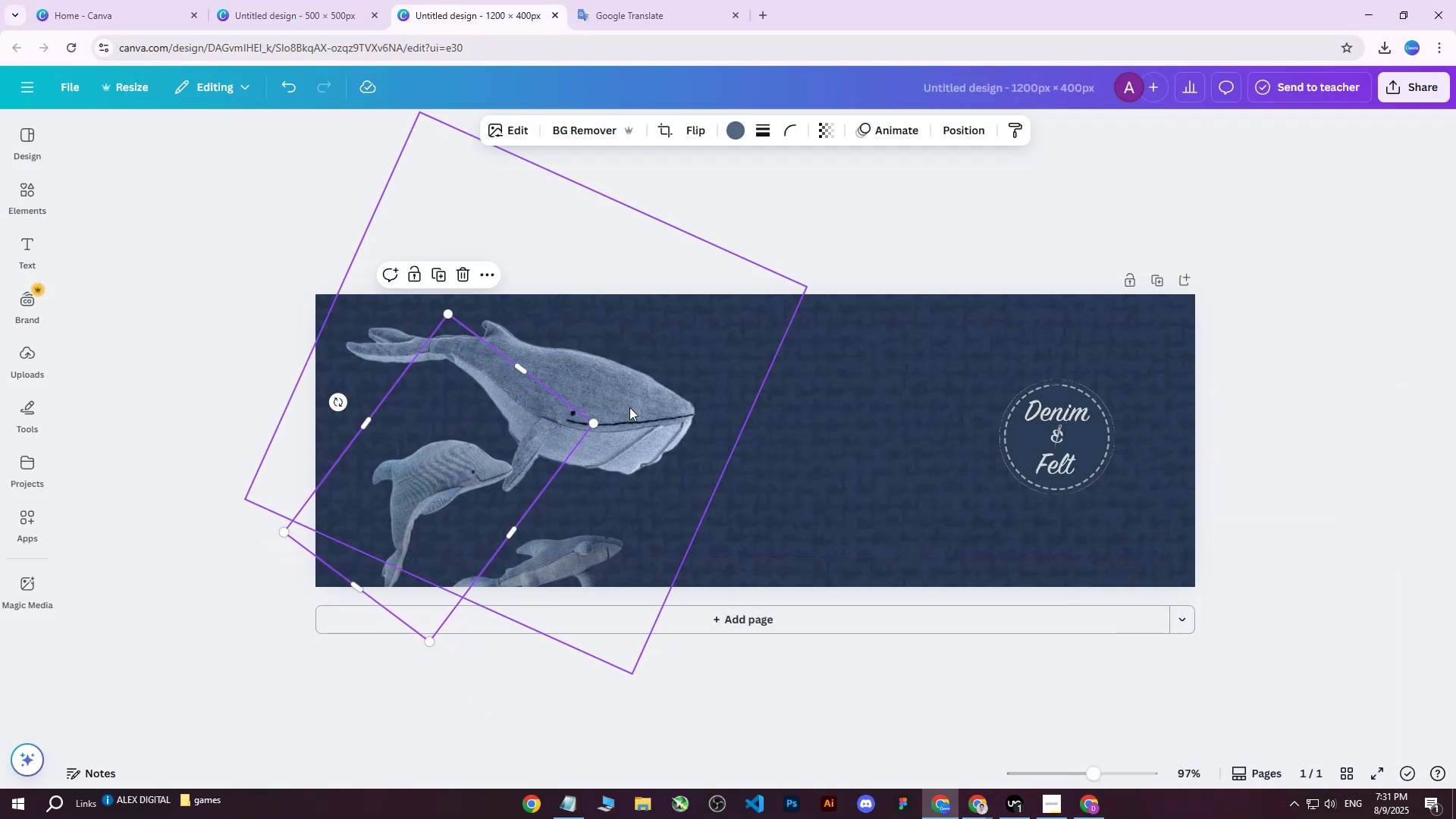 
left_click([629, 407])
 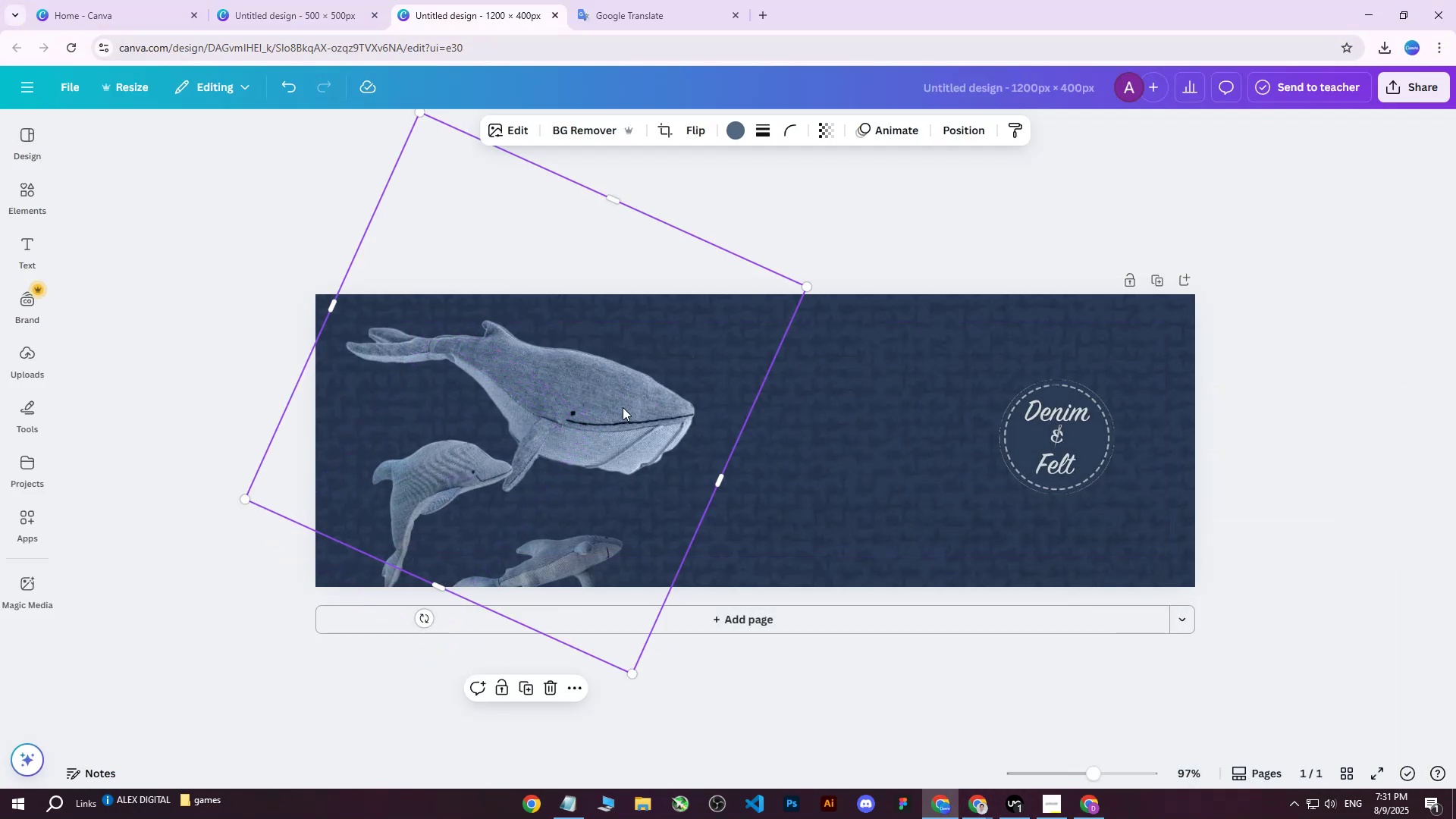 
left_click_drag(start_coordinate=[623, 406], to_coordinate=[655, 403])
 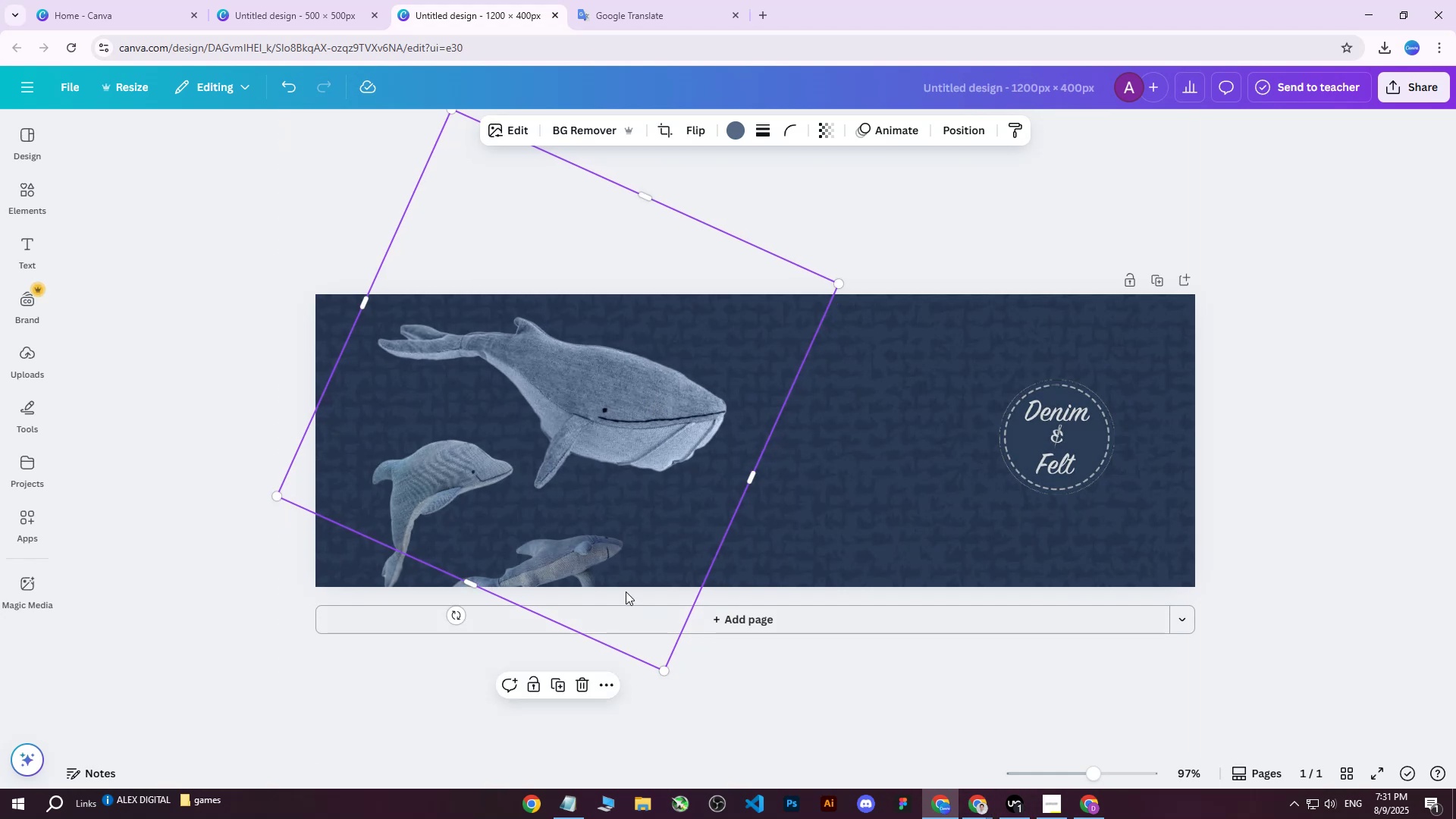 
left_click([570, 550])
 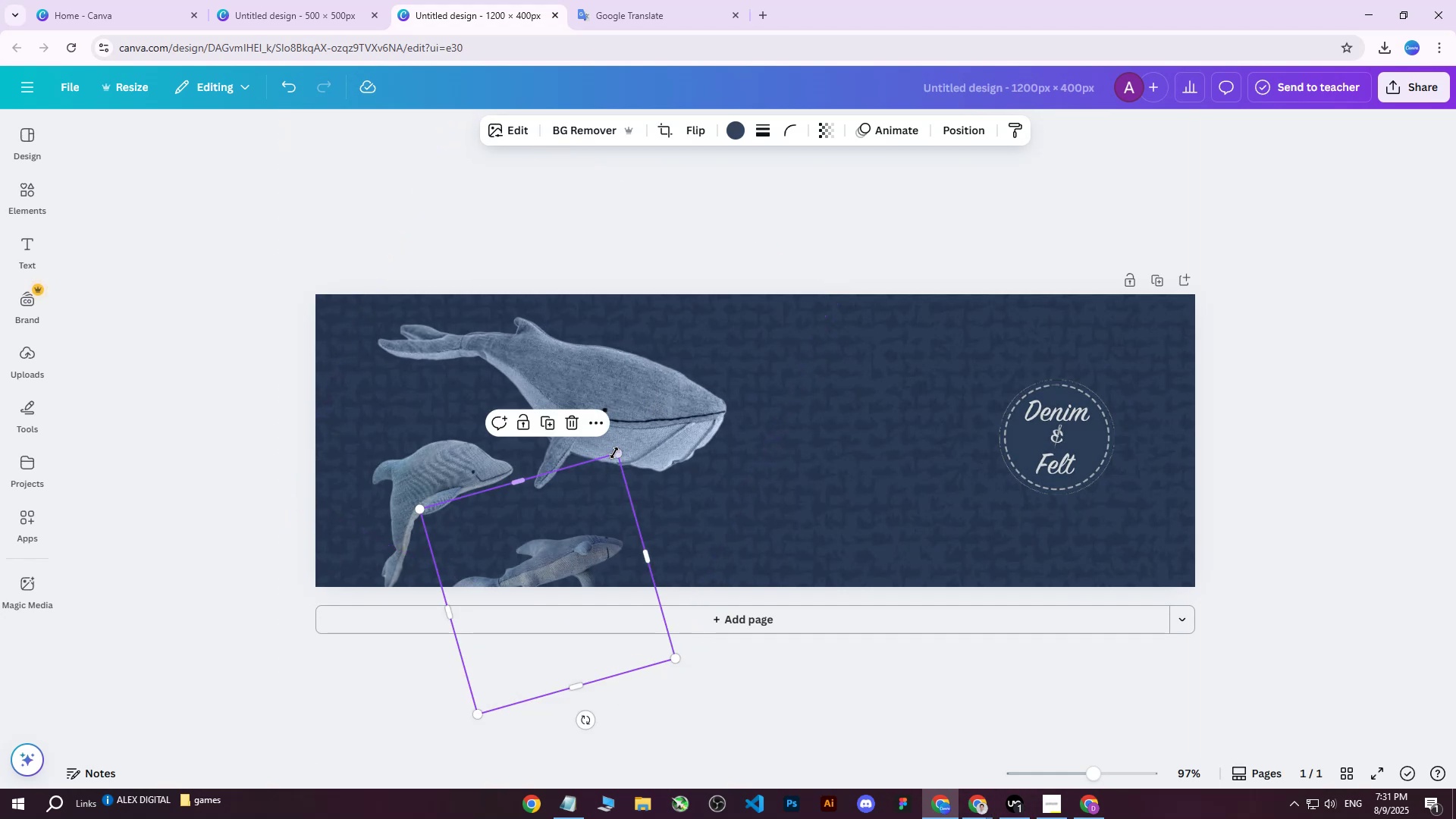 
left_click_drag(start_coordinate=[617, 450], to_coordinate=[604, 457])
 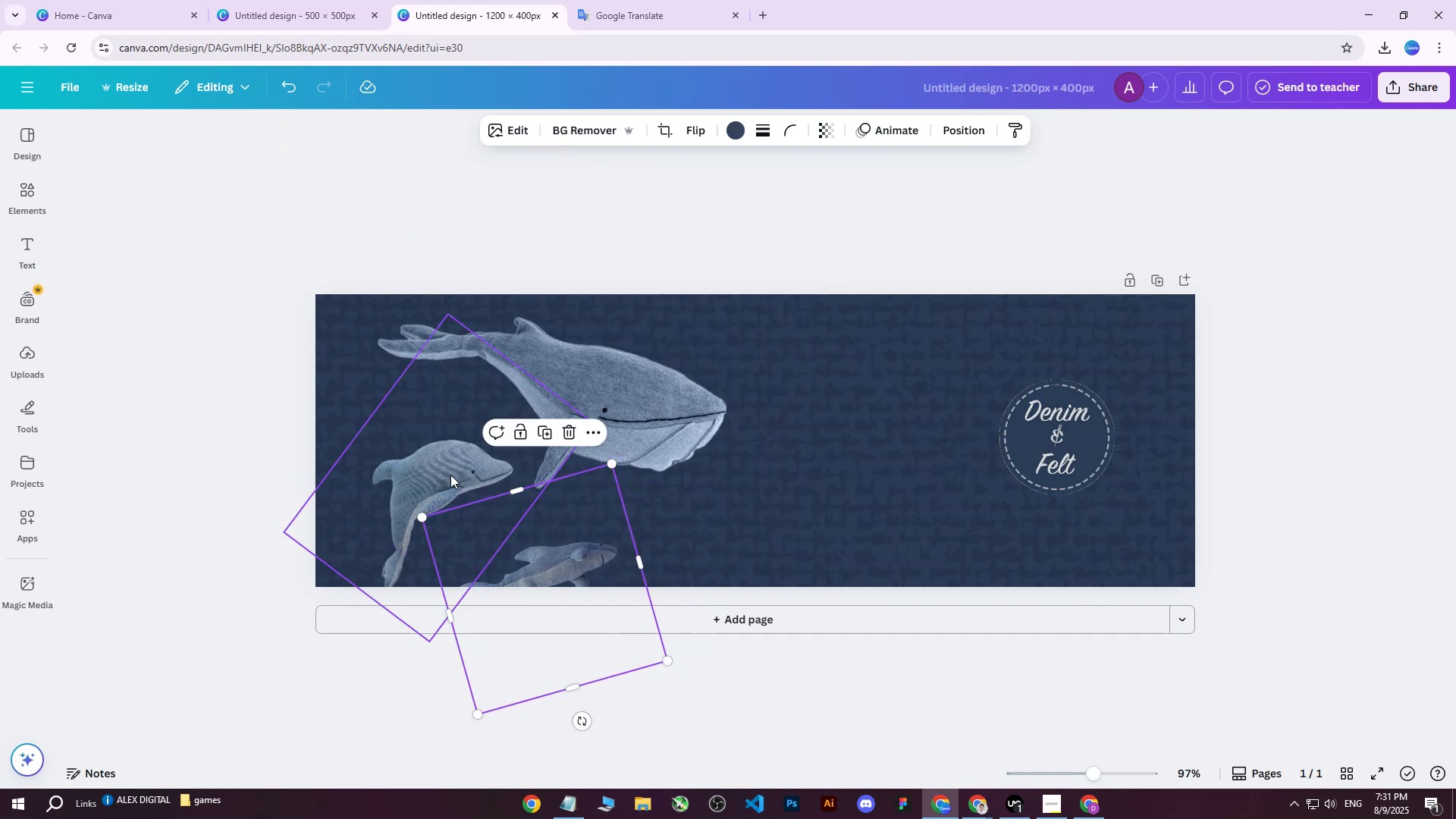 
left_click([450, 475])
 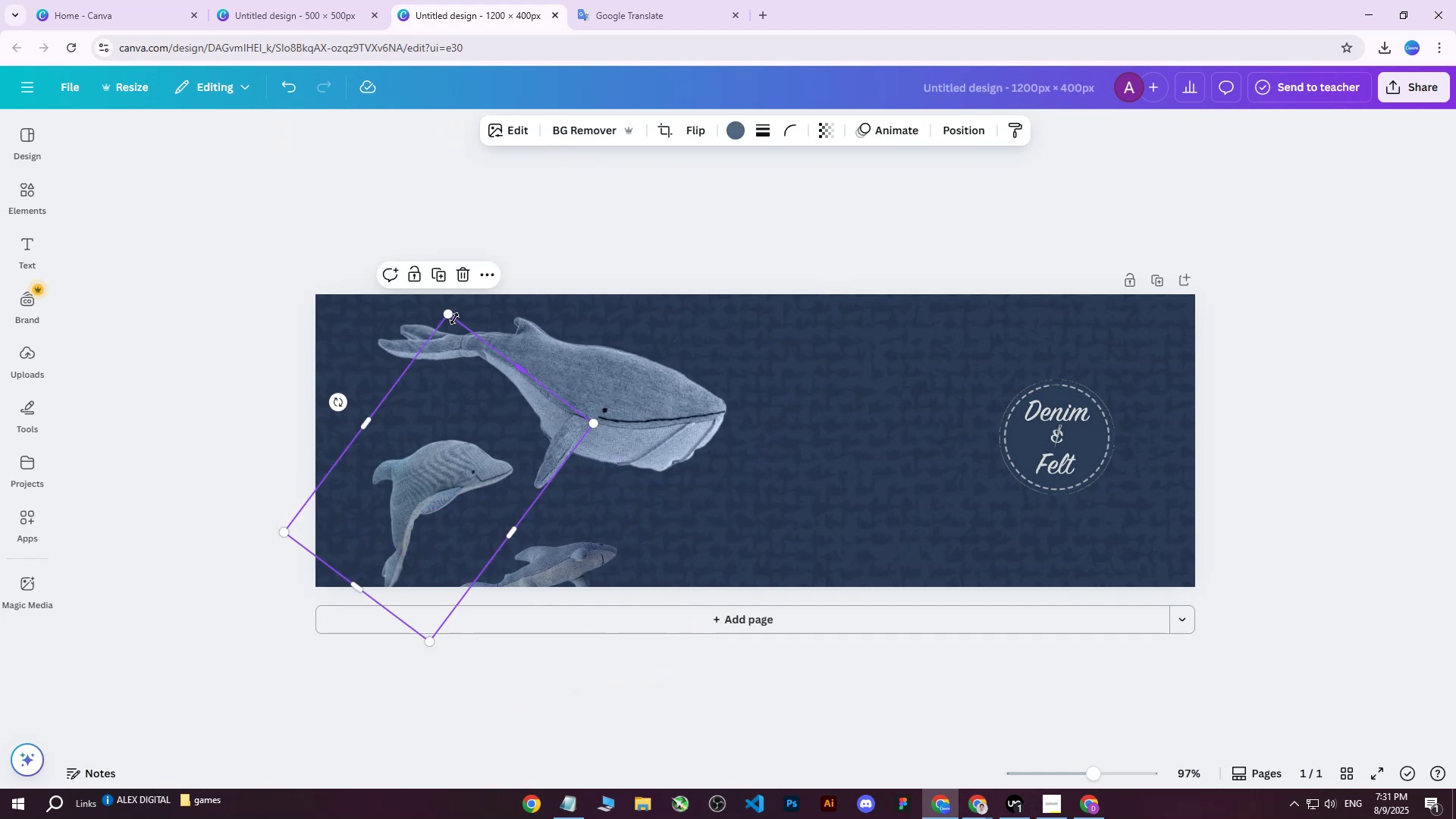 
left_click_drag(start_coordinate=[447, 315], to_coordinate=[443, 331])
 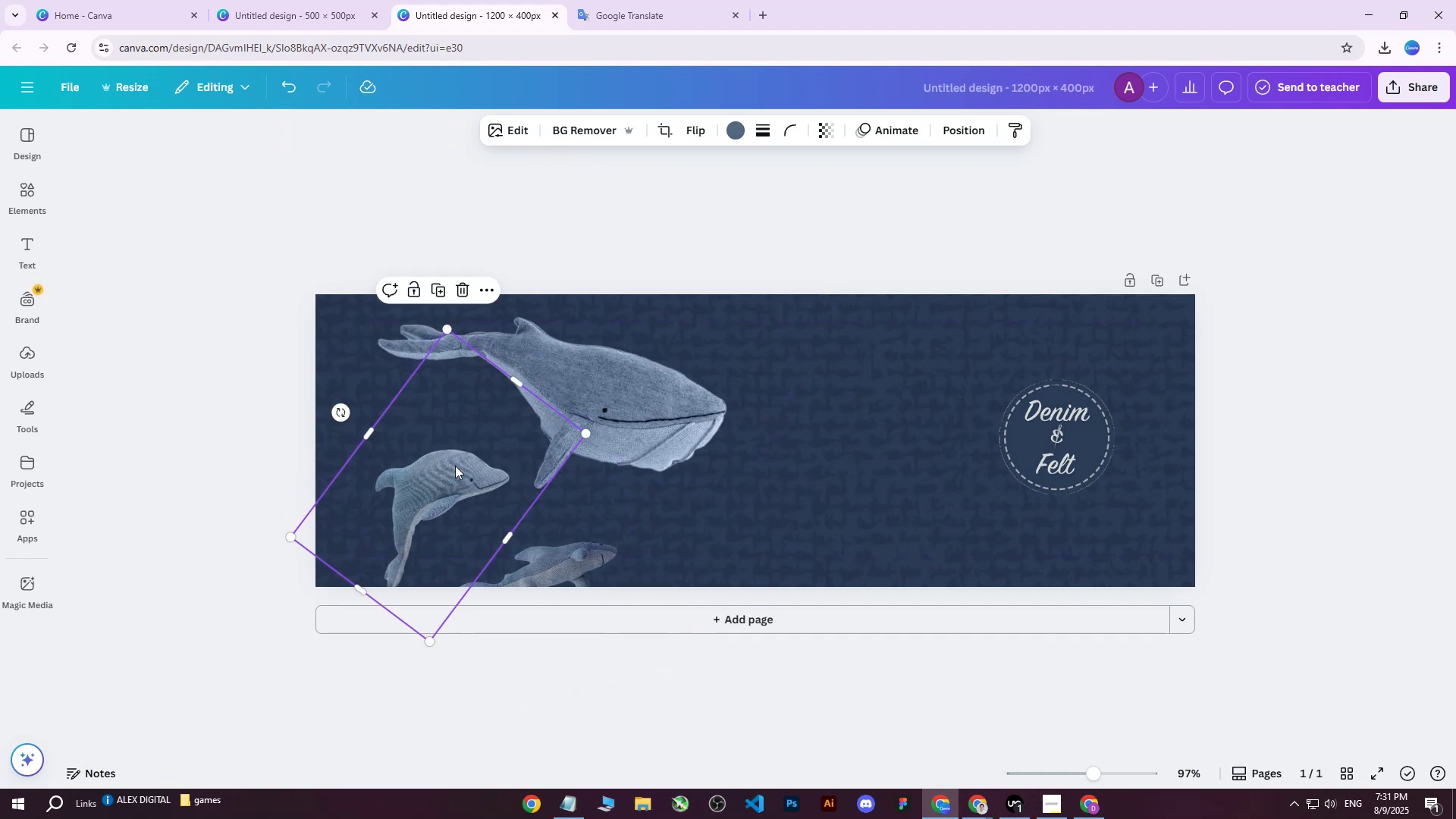 
left_click_drag(start_coordinate=[453, 469], to_coordinate=[455, 489])
 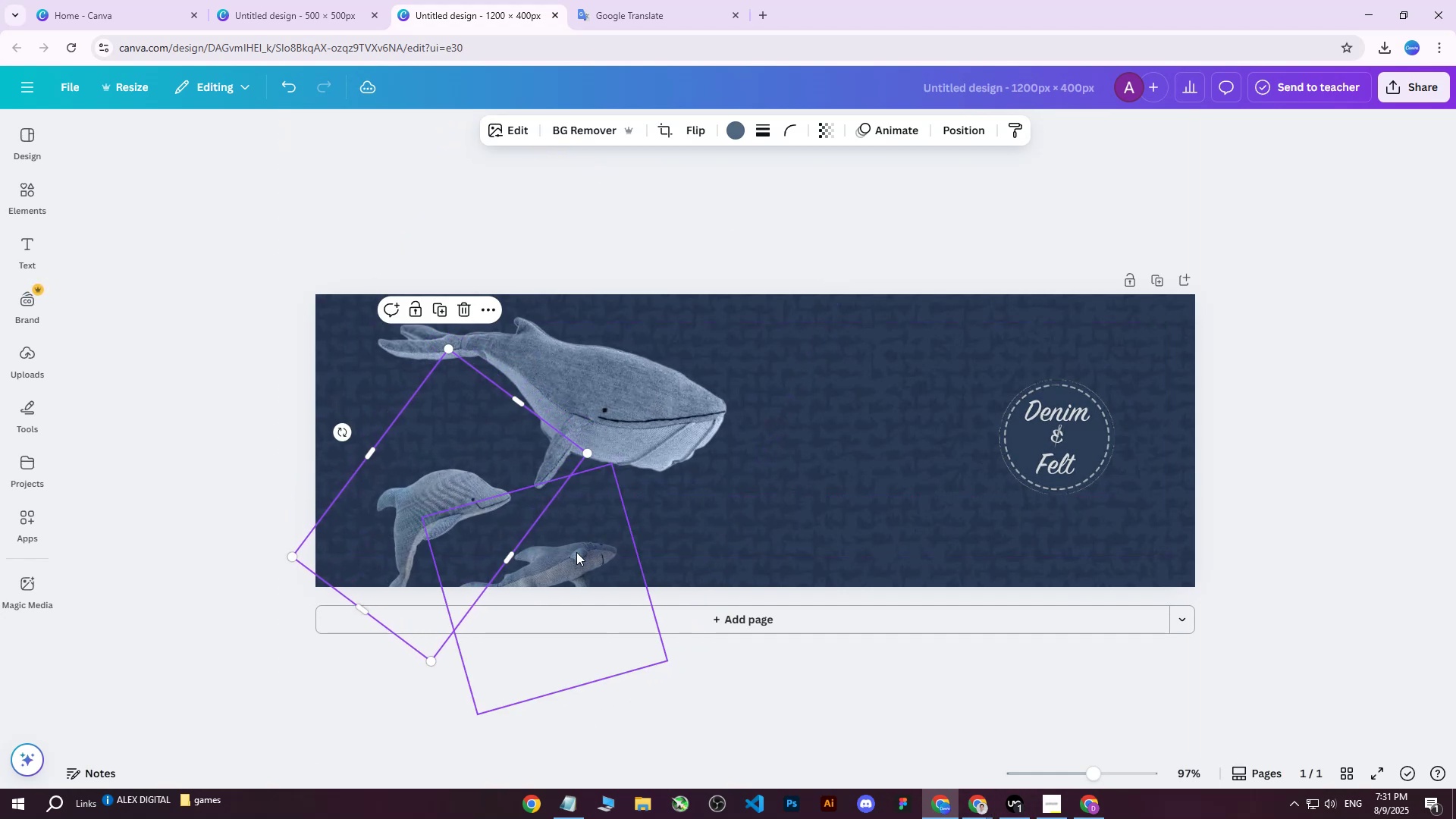 
left_click([575, 554])
 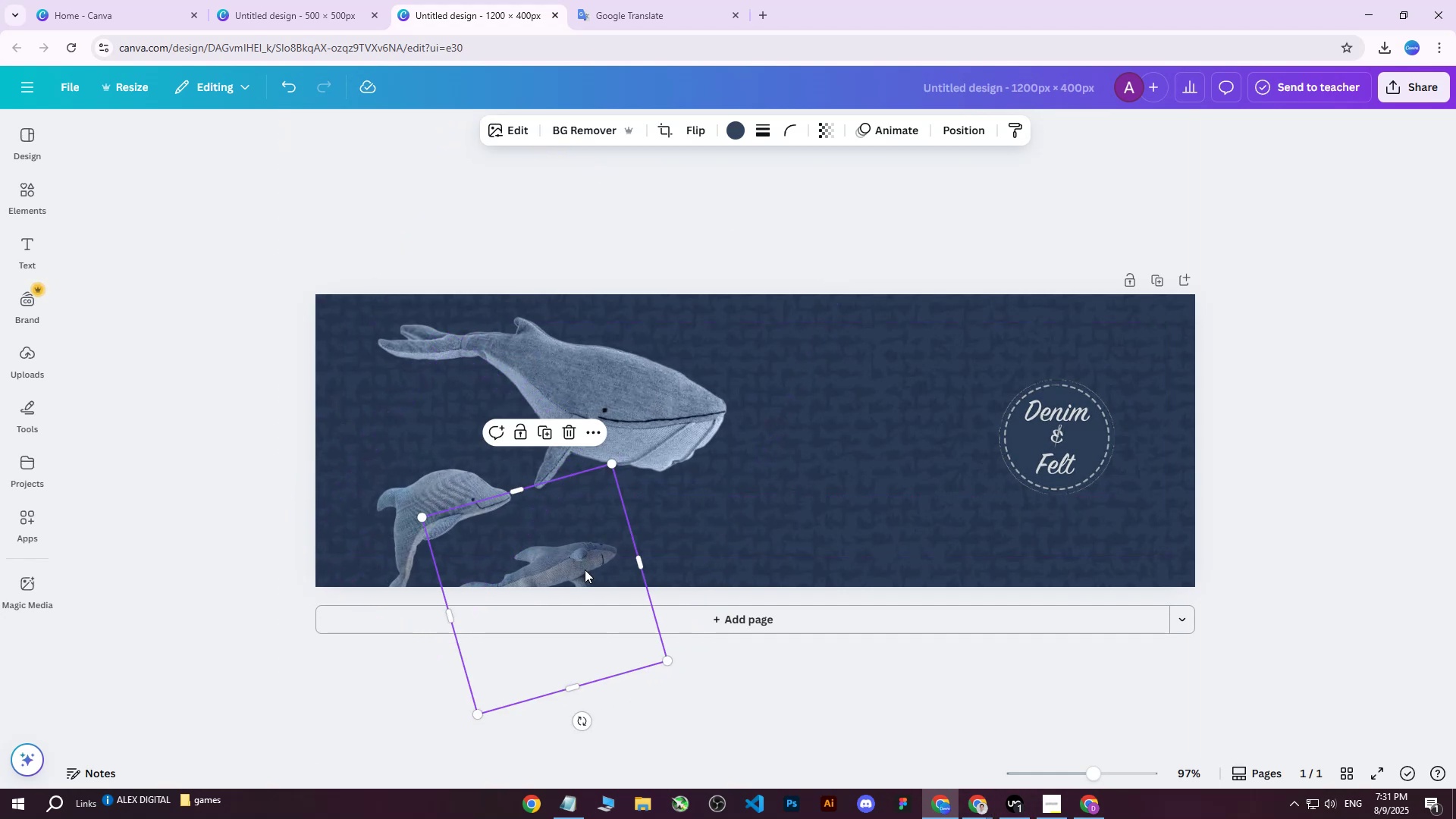 
left_click_drag(start_coordinate=[585, 570], to_coordinate=[606, 573])
 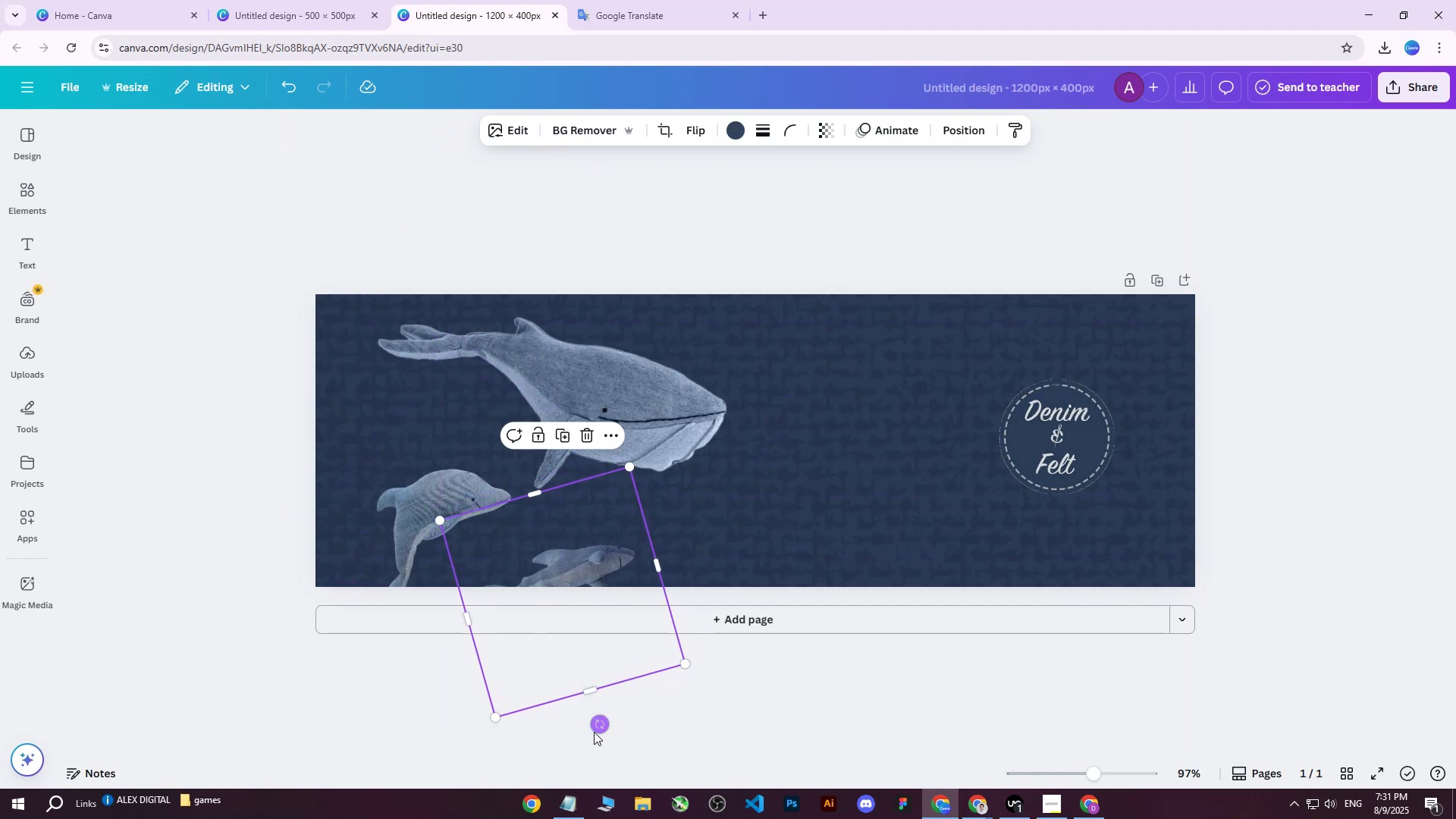 
left_click_drag(start_coordinate=[601, 731], to_coordinate=[617, 720])
 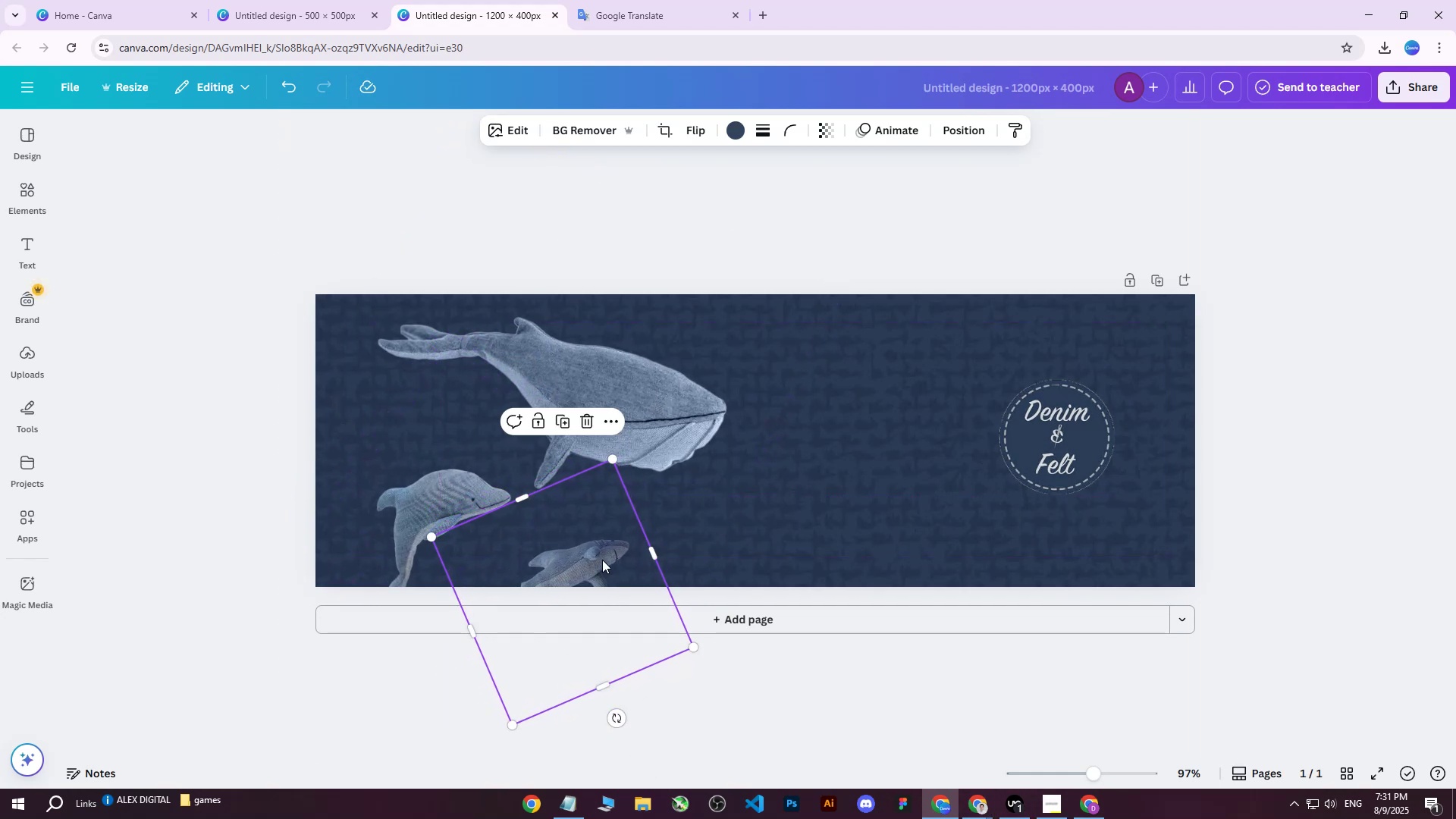 
left_click_drag(start_coordinate=[602, 553], to_coordinate=[609, 541])
 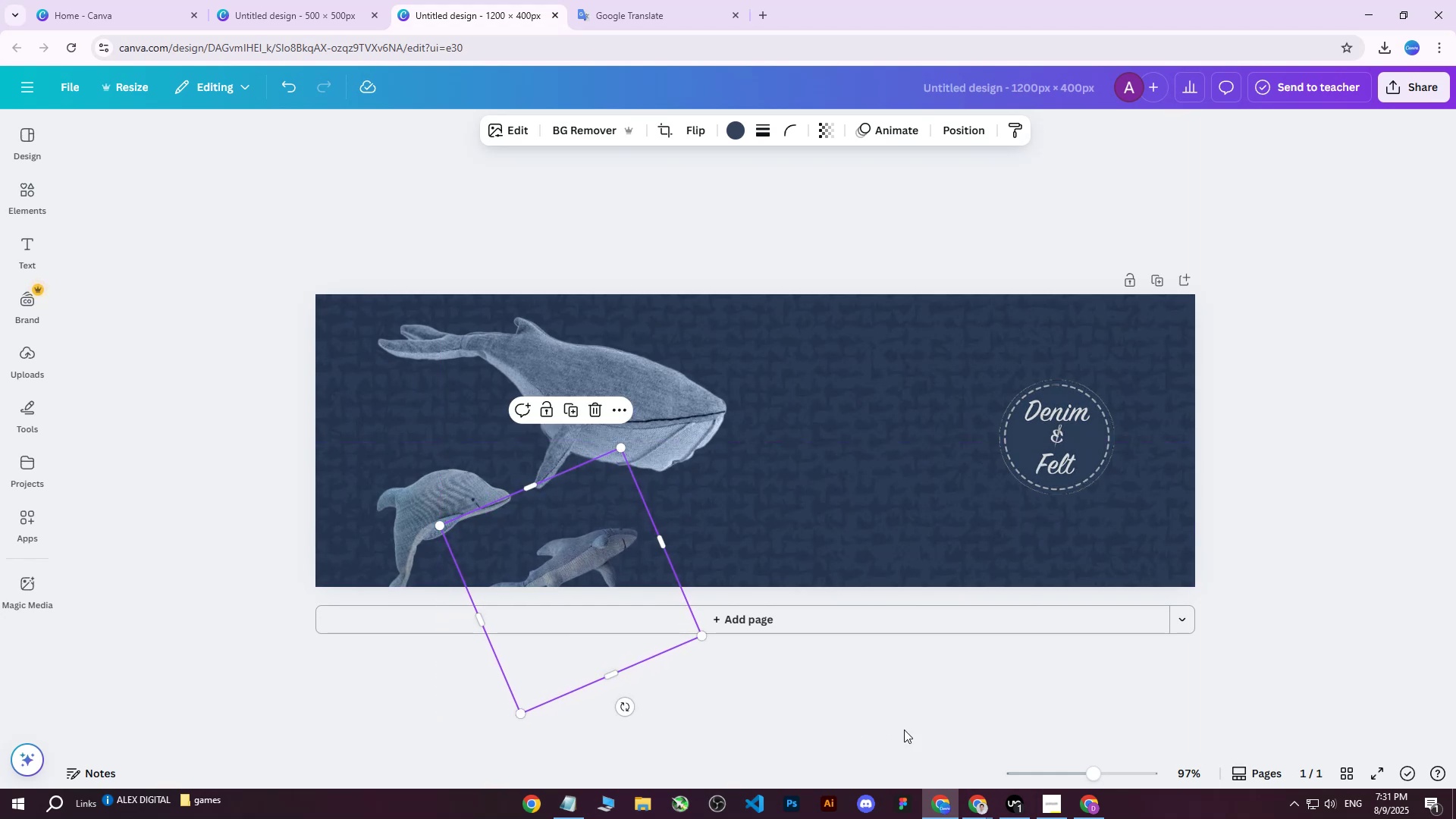 
left_click([936, 732])
 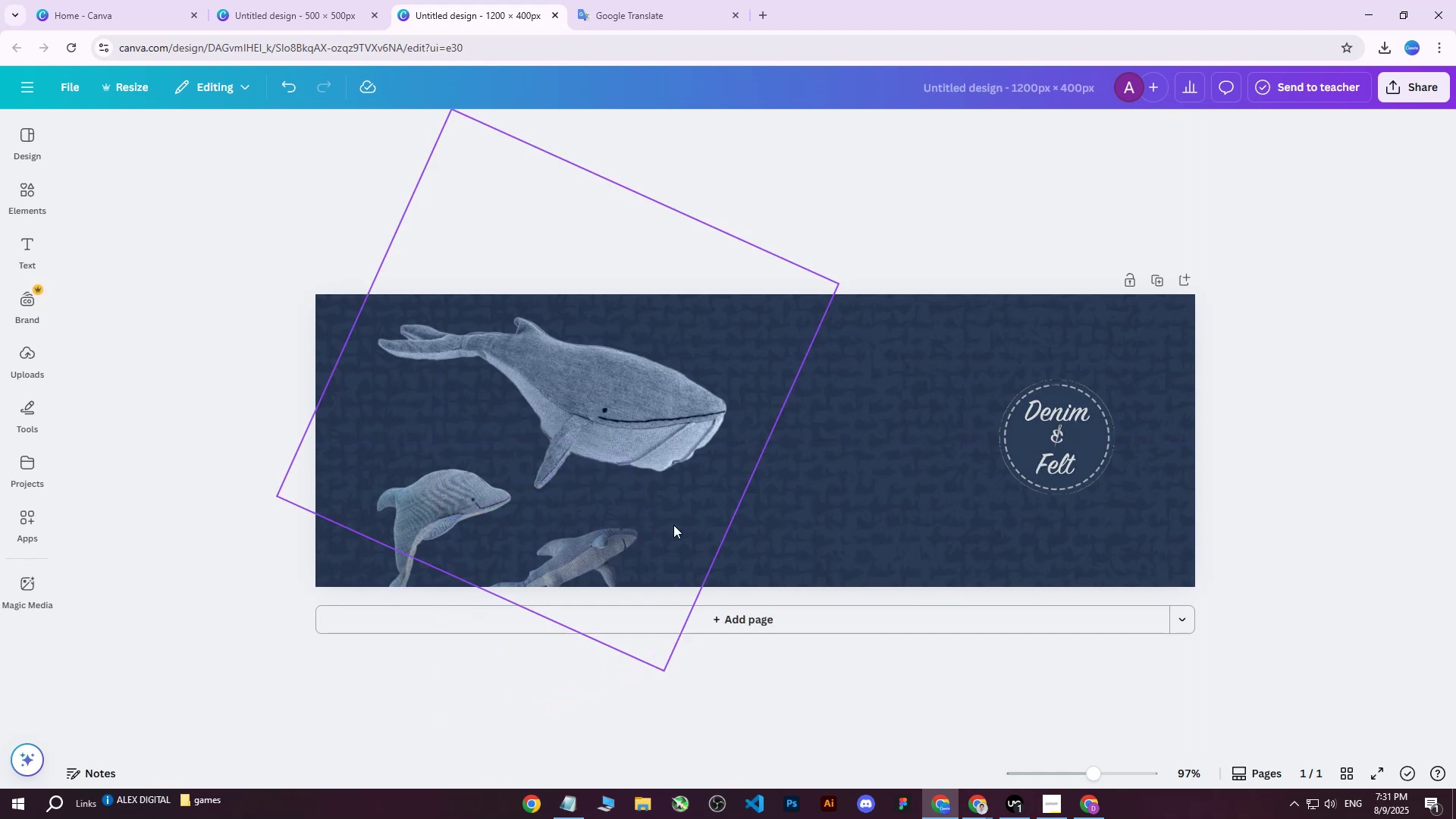 
left_click([628, 421])
 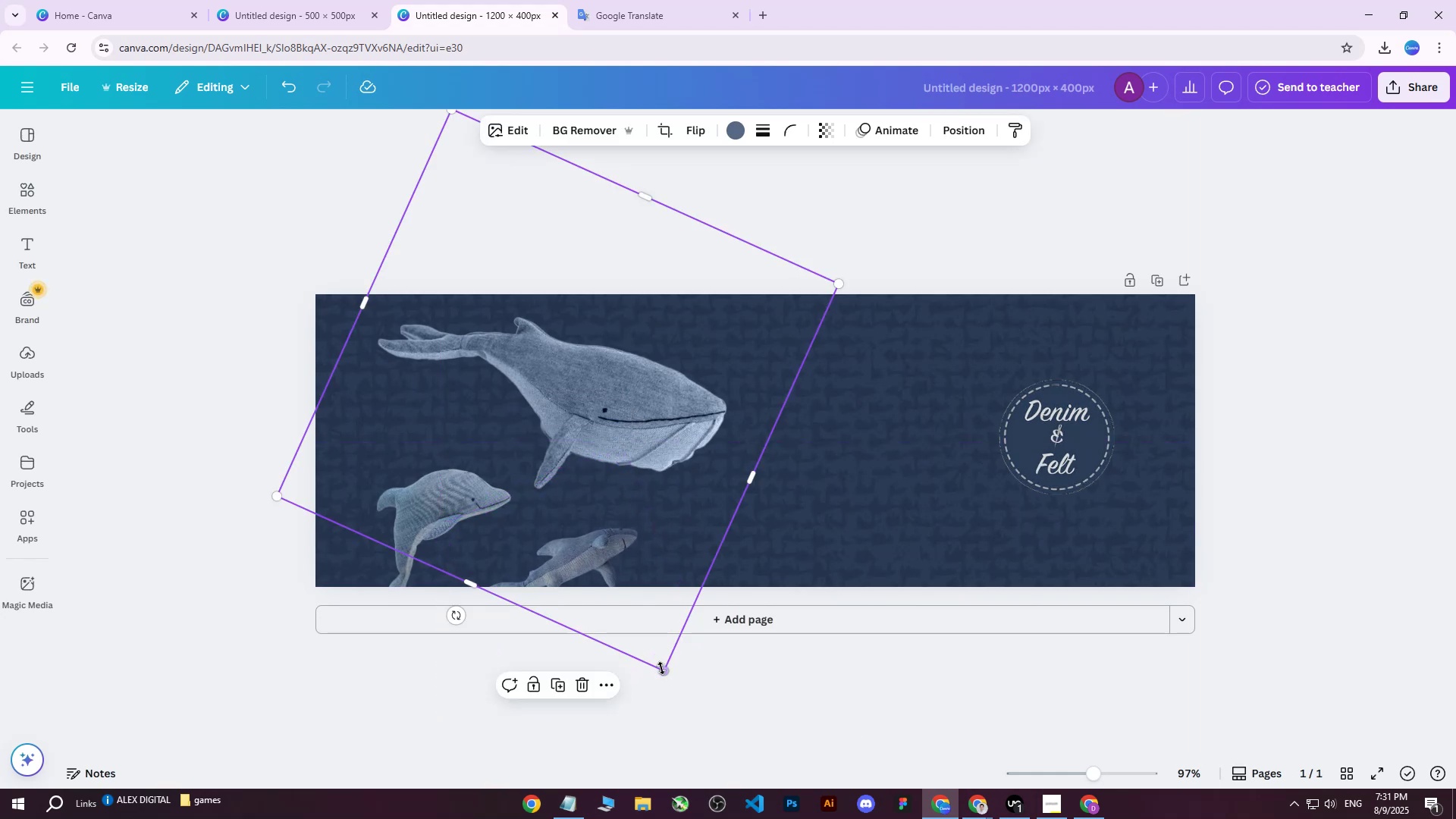 
left_click_drag(start_coordinate=[661, 668], to_coordinate=[673, 684])
 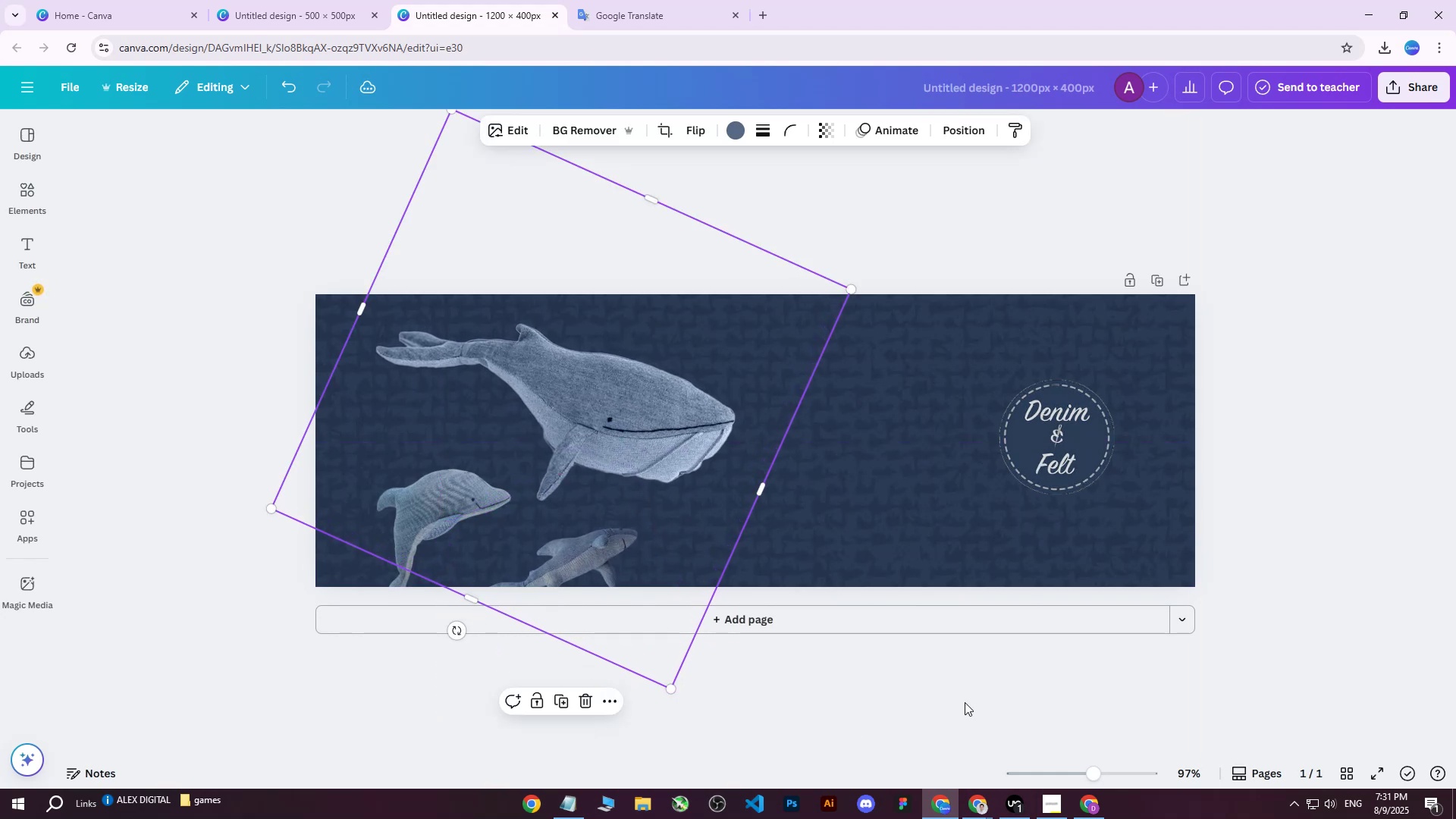 
left_click([965, 702])
 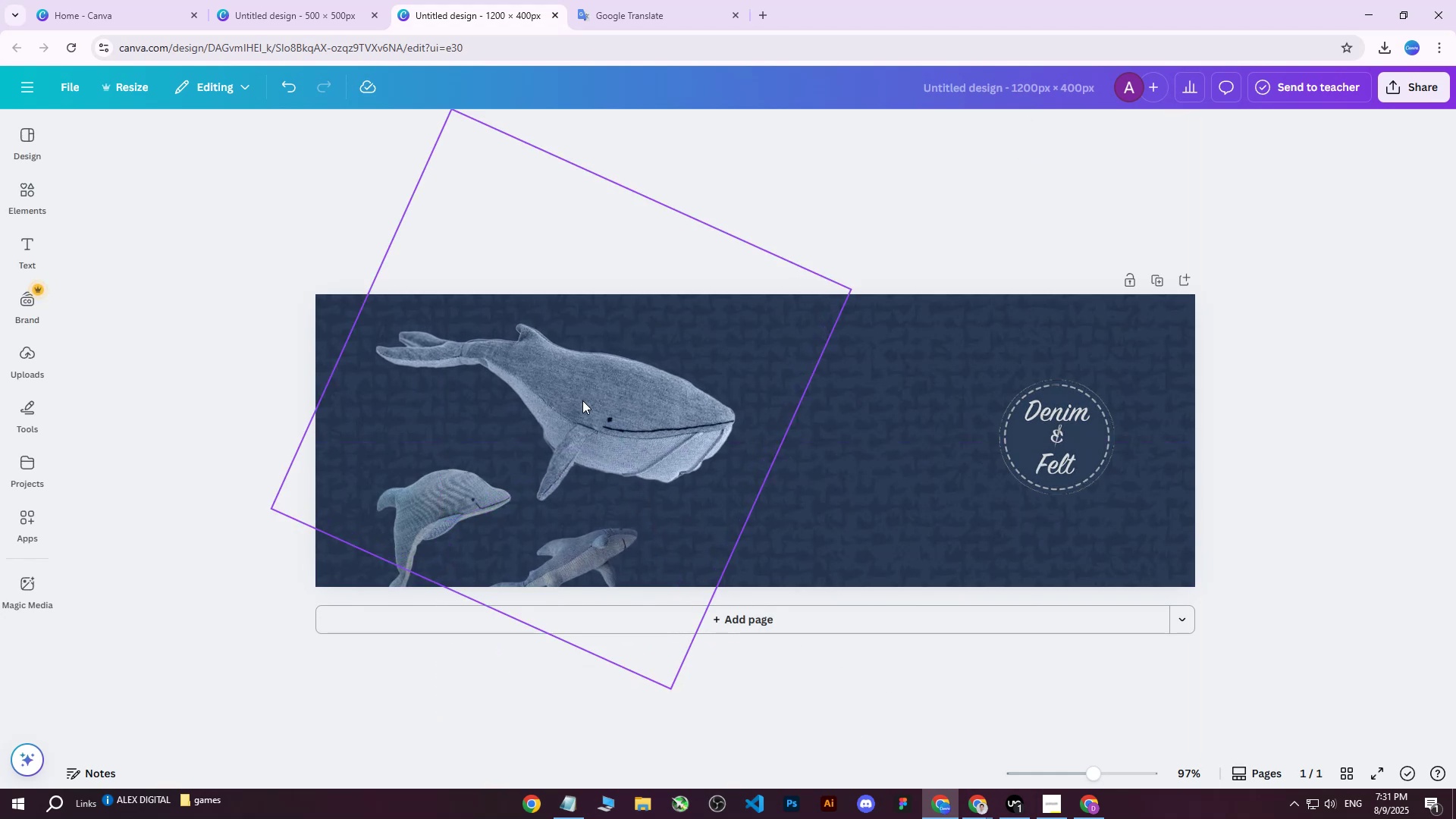 
left_click([570, 393])
 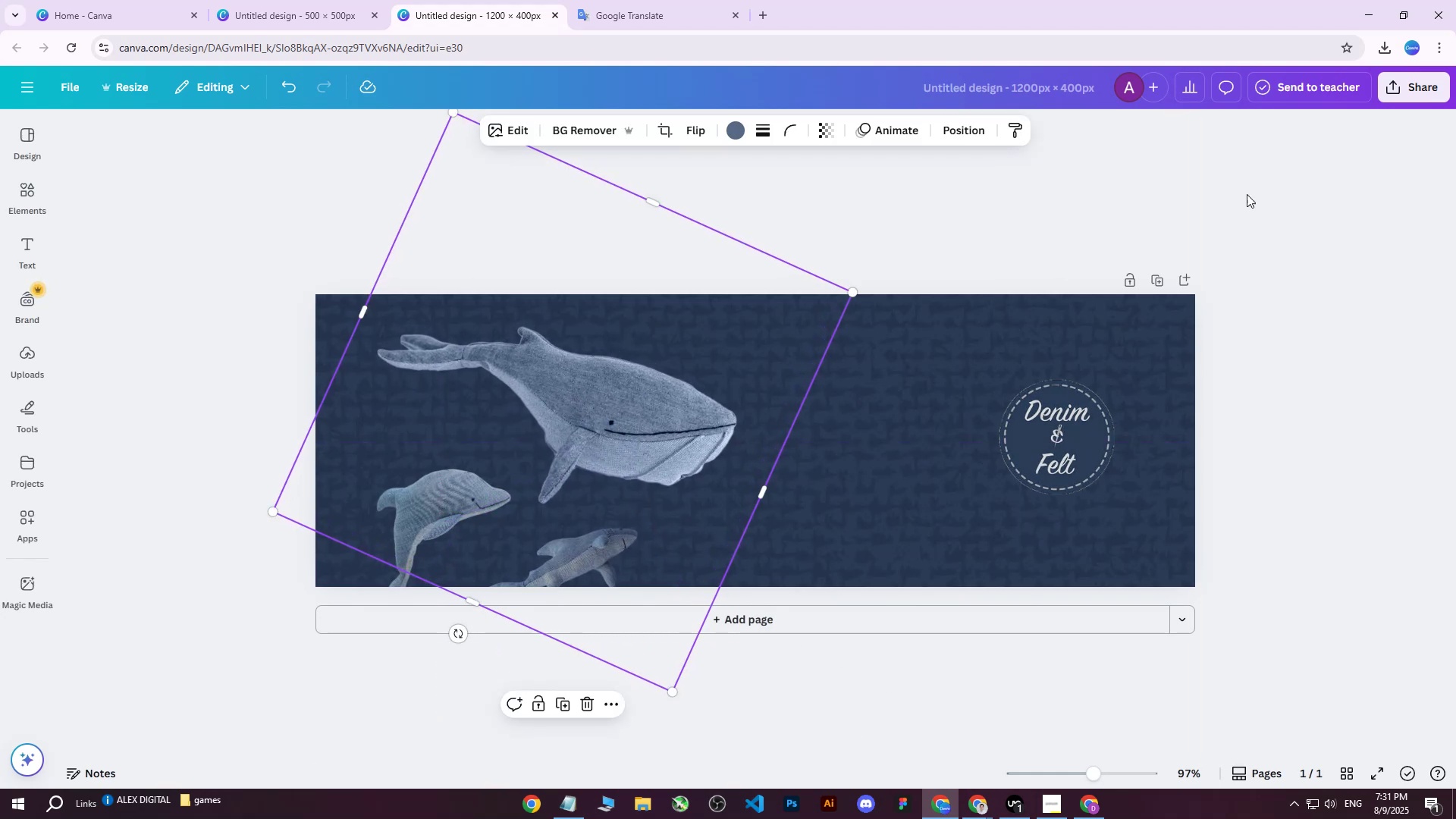 
left_click([1420, 83])
 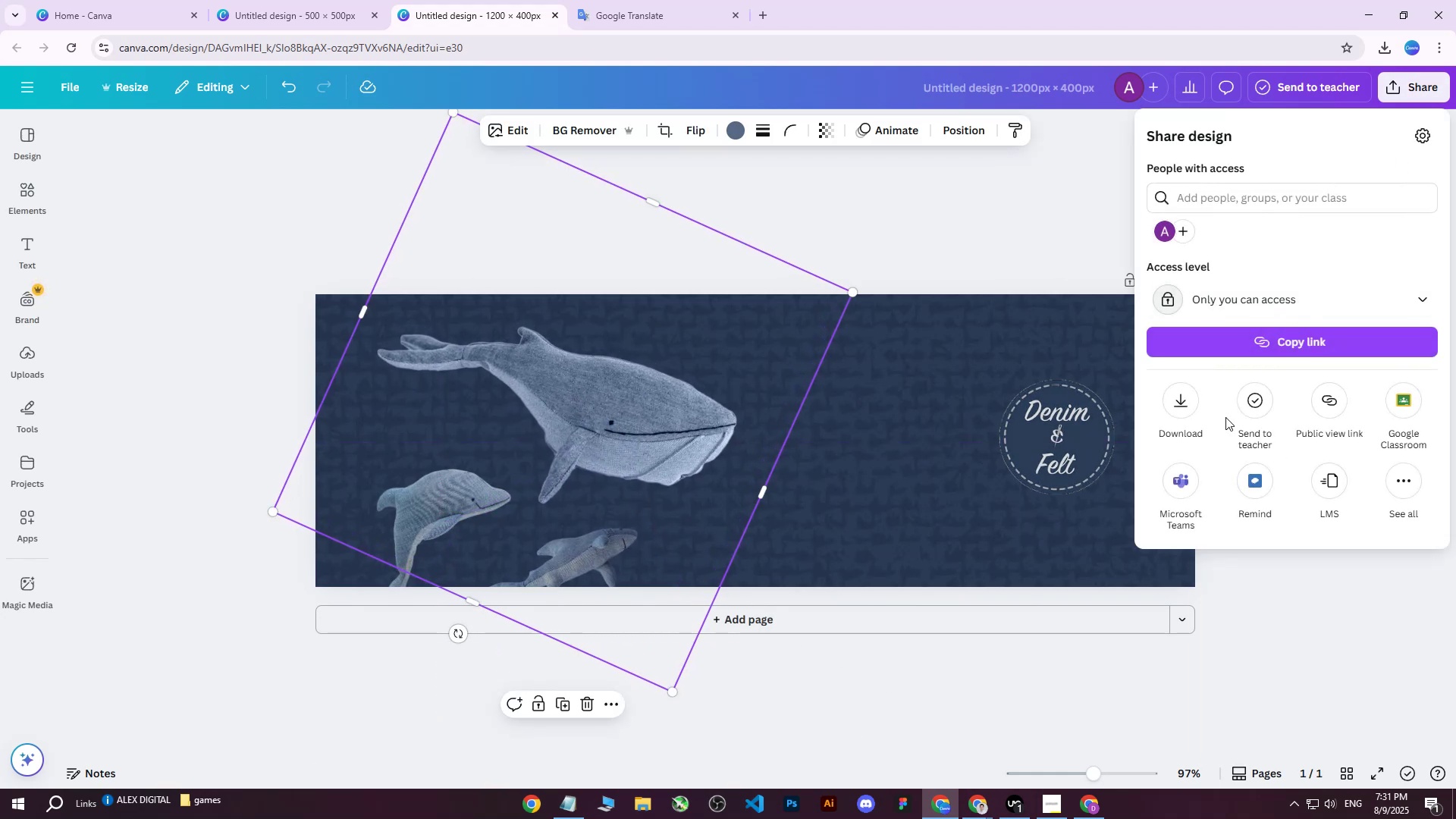 
left_click([1166, 407])
 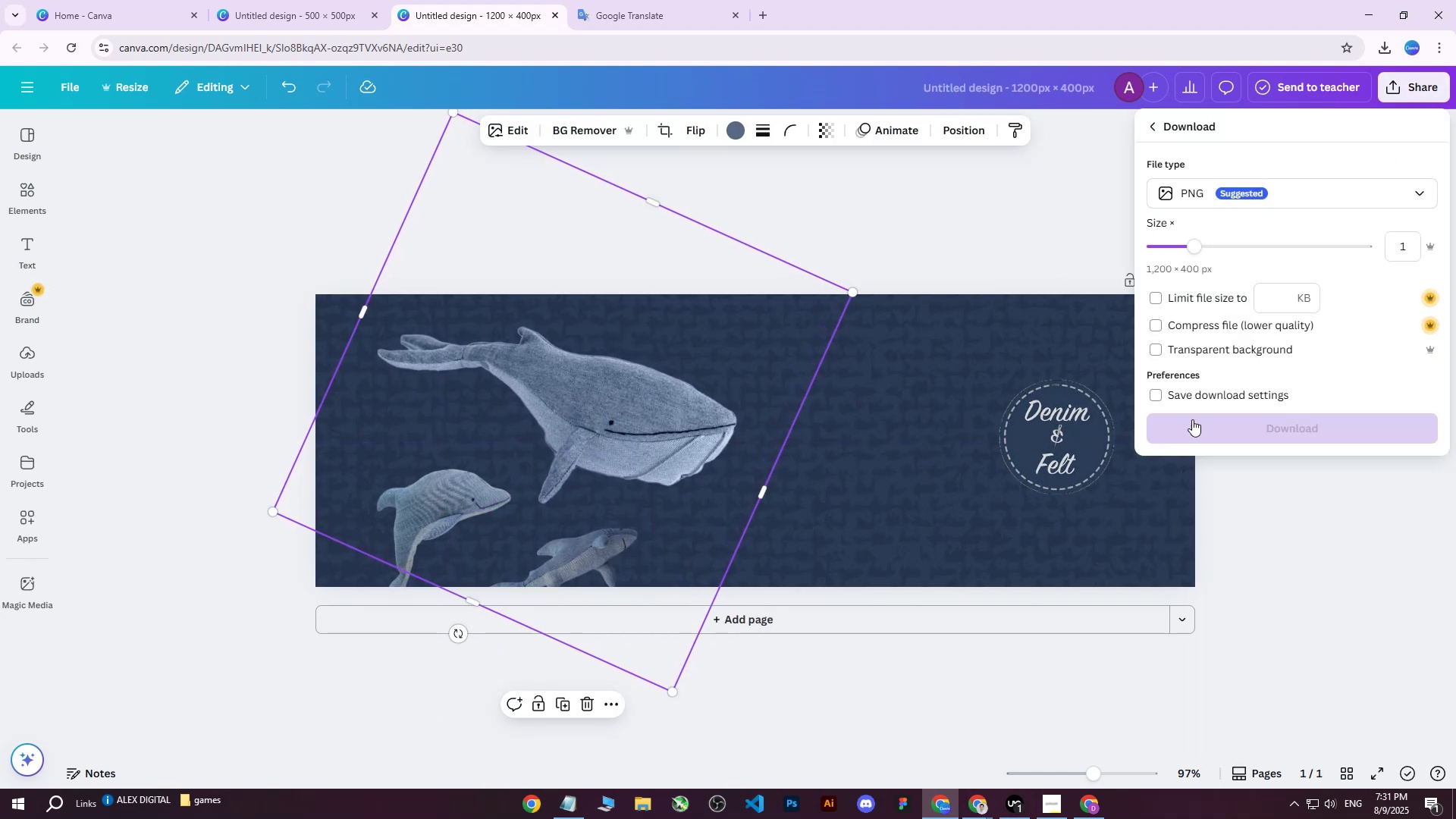 
left_click([1201, 432])
 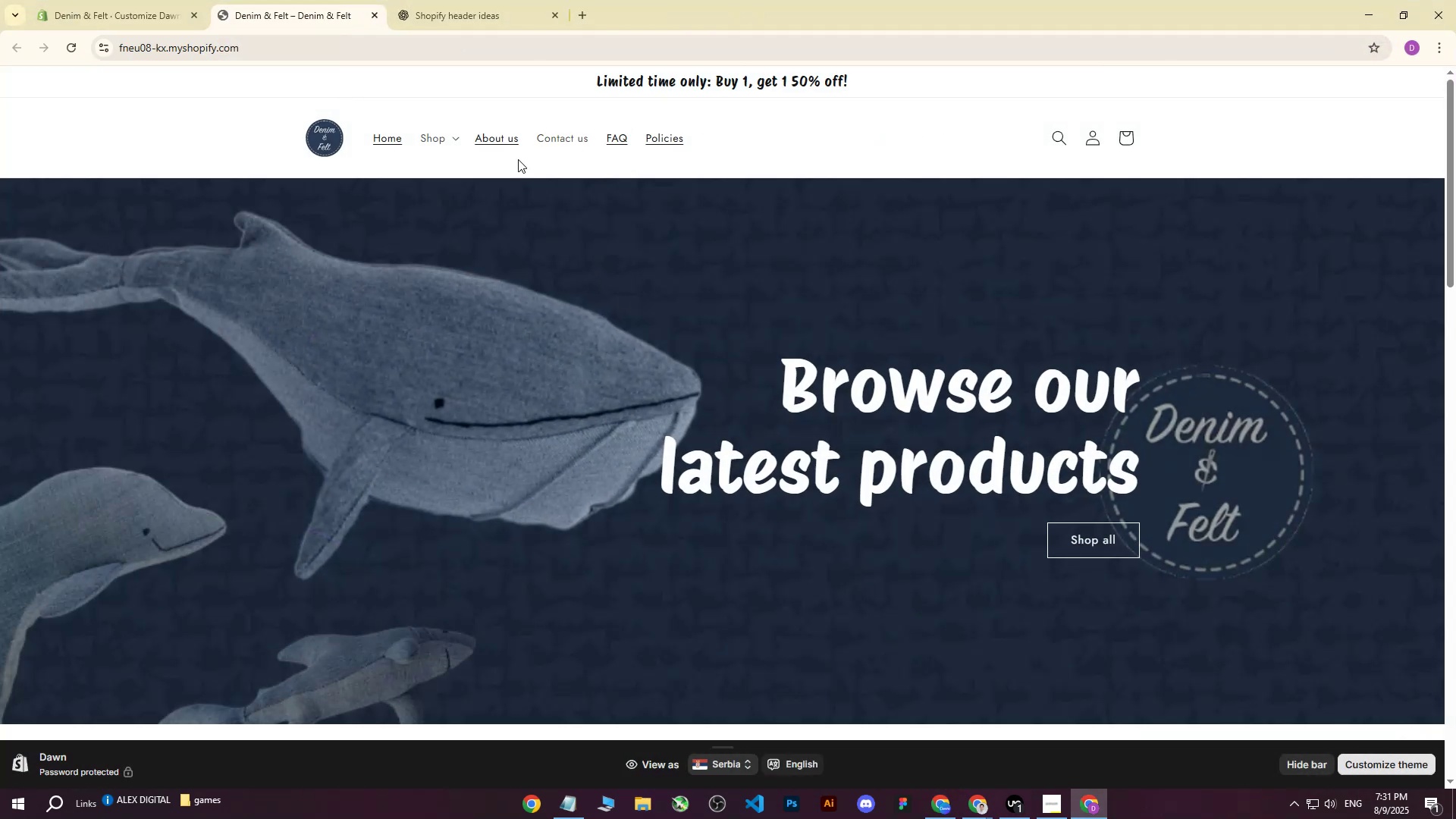 
left_click([126, 0])
 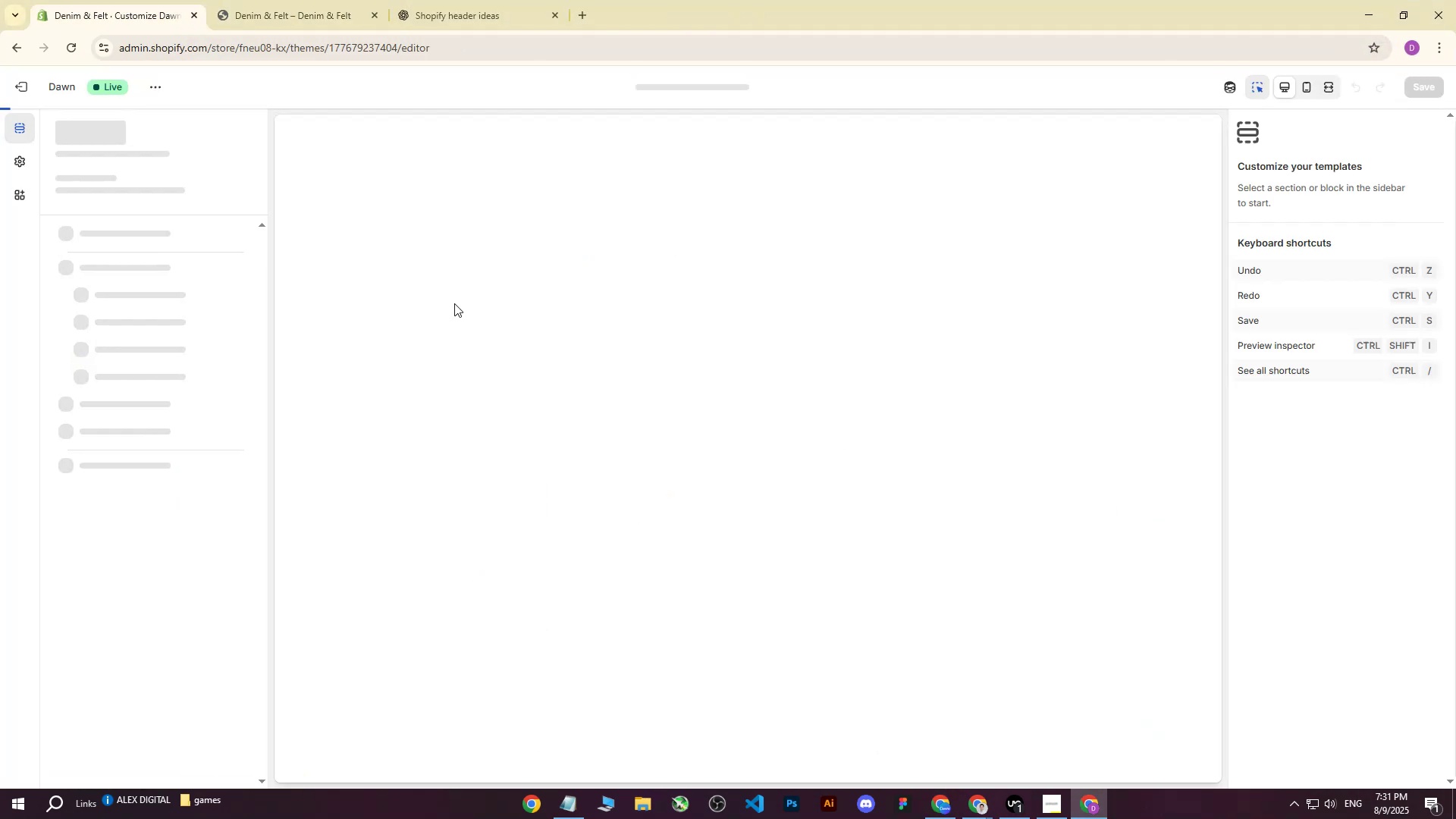 
wait(5.58)
 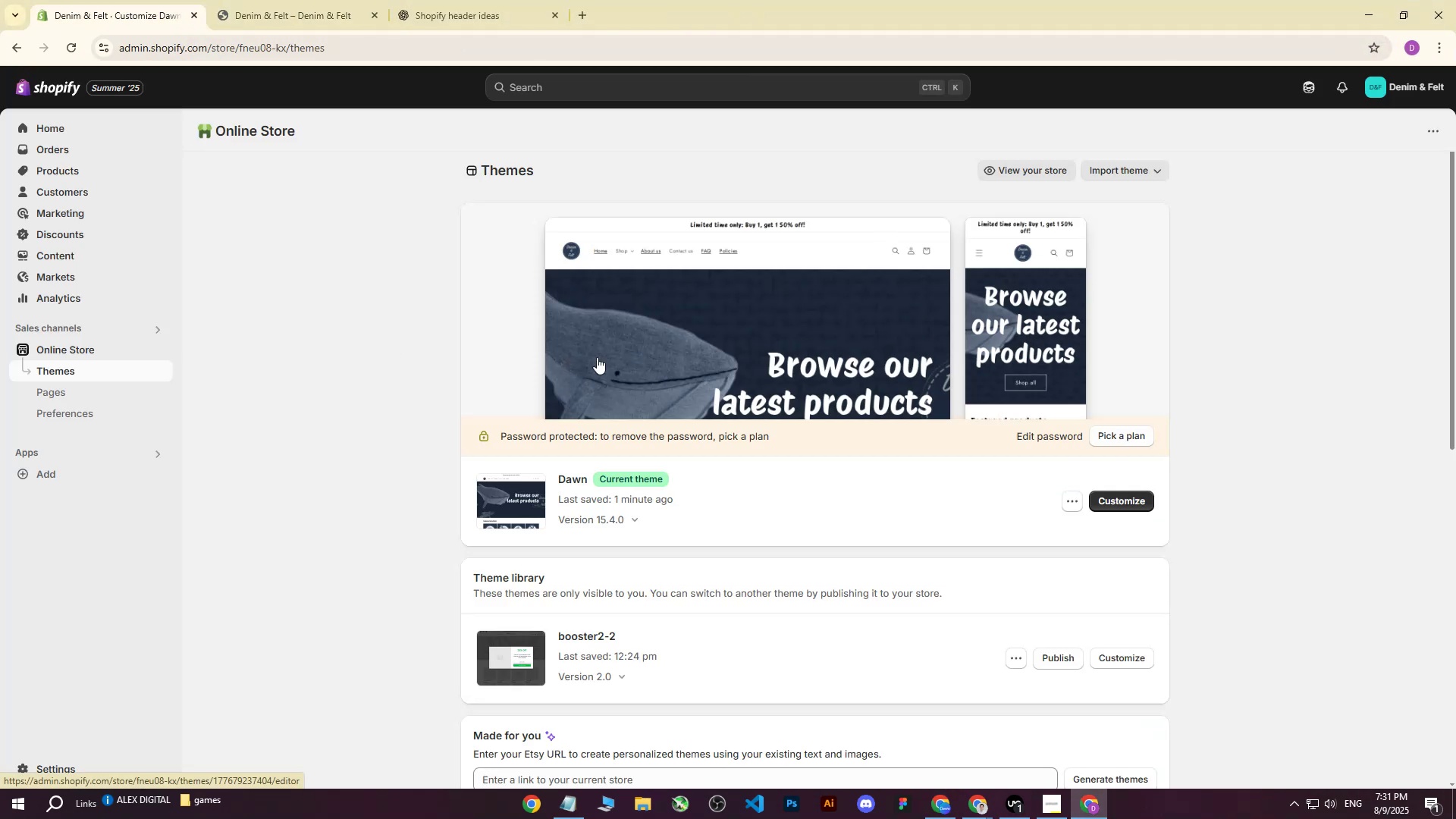 
left_click([593, 334])
 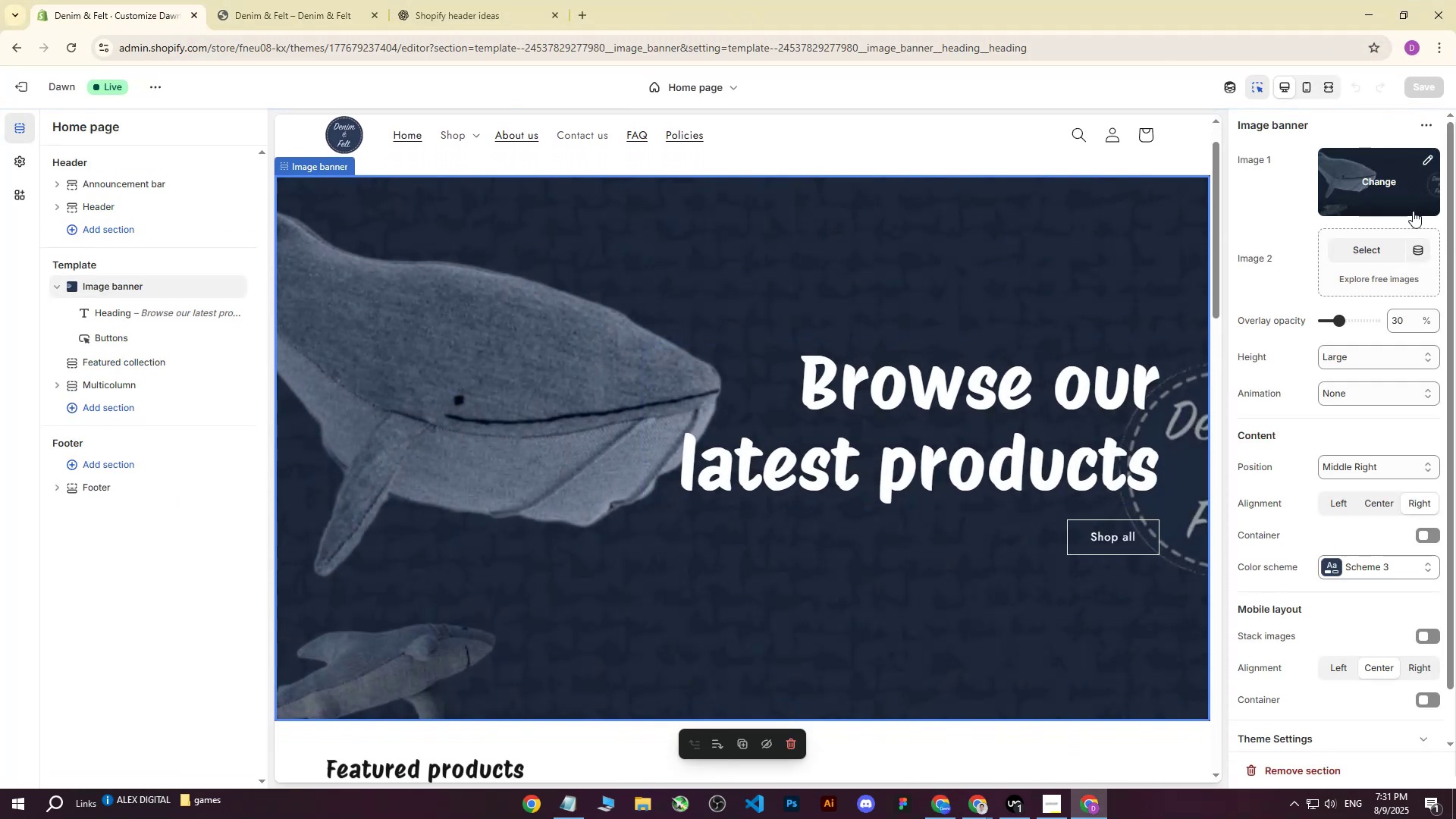 
left_click([1379, 179])
 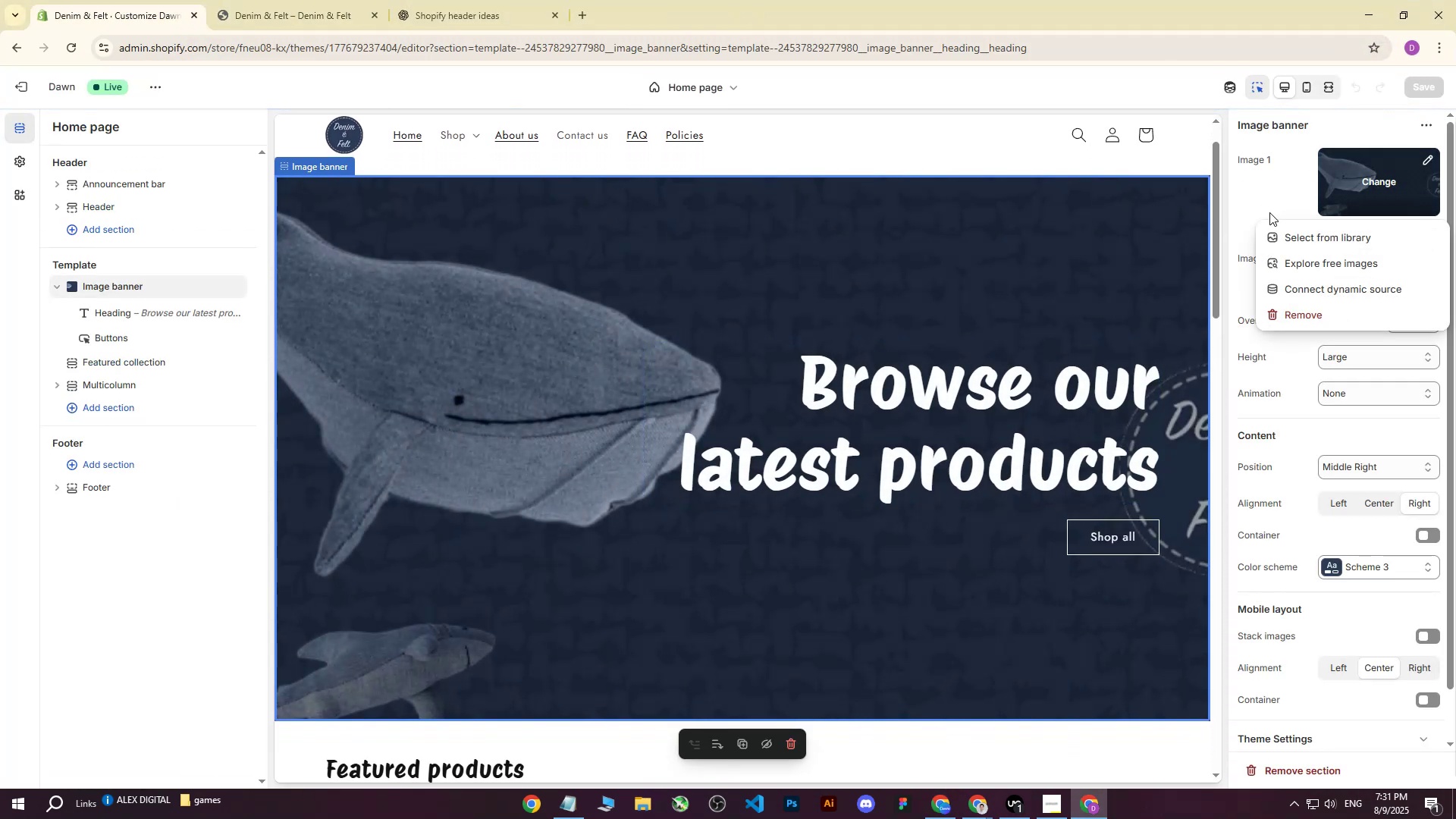 
left_click([1291, 234])
 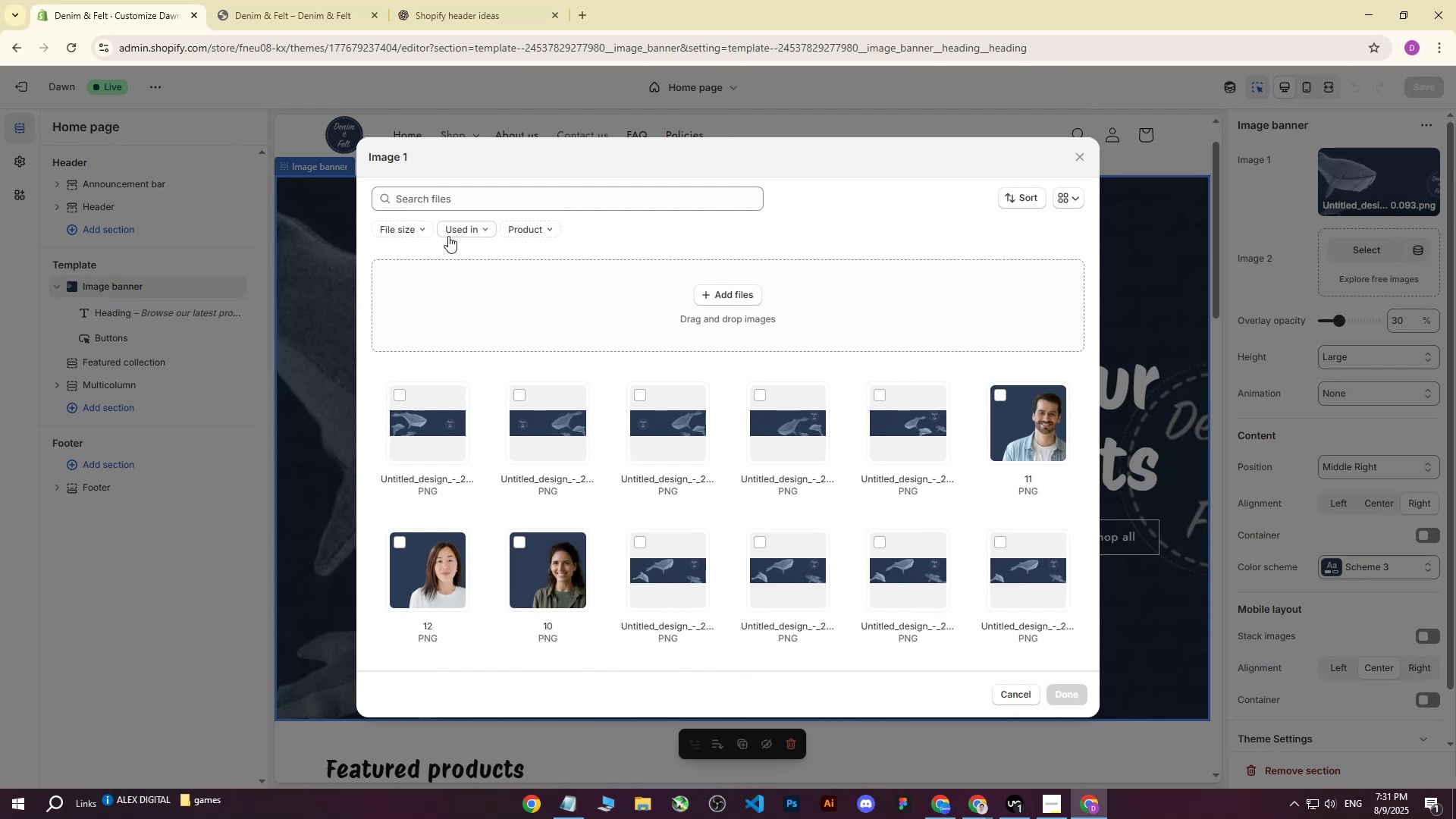 
left_click([747, 309])
 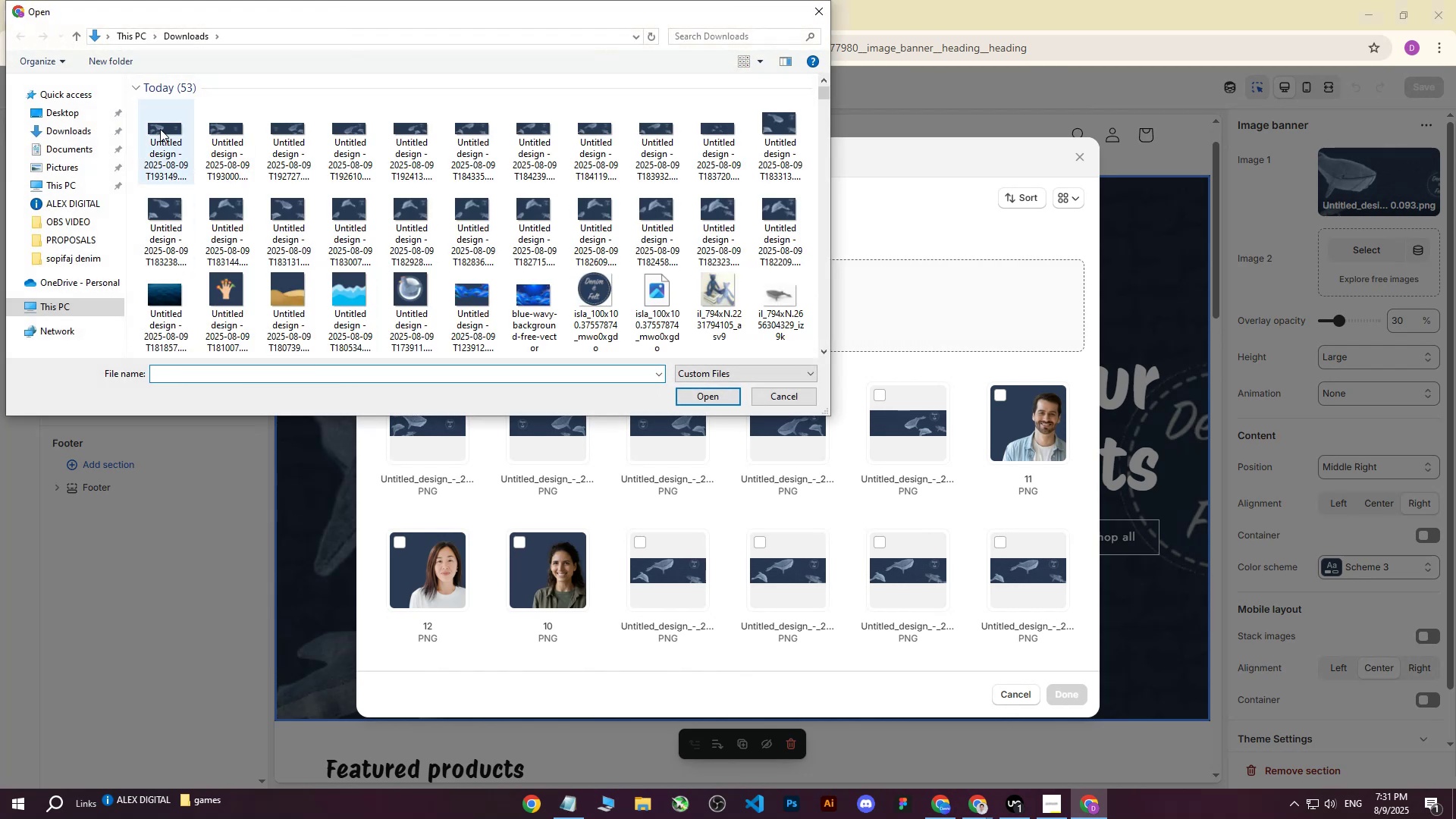 
left_click([160, 129])
 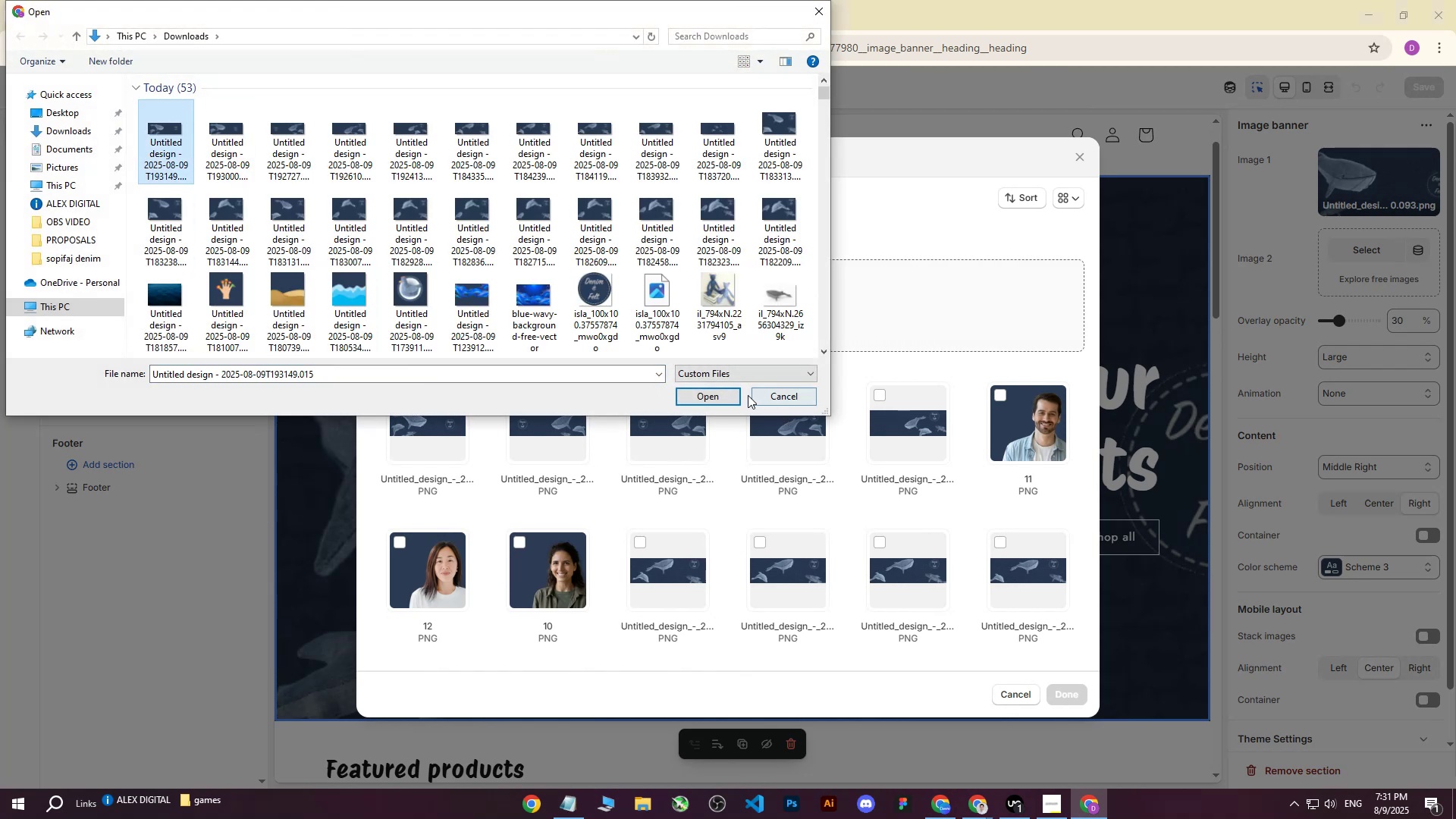 
left_click([705, 394])
 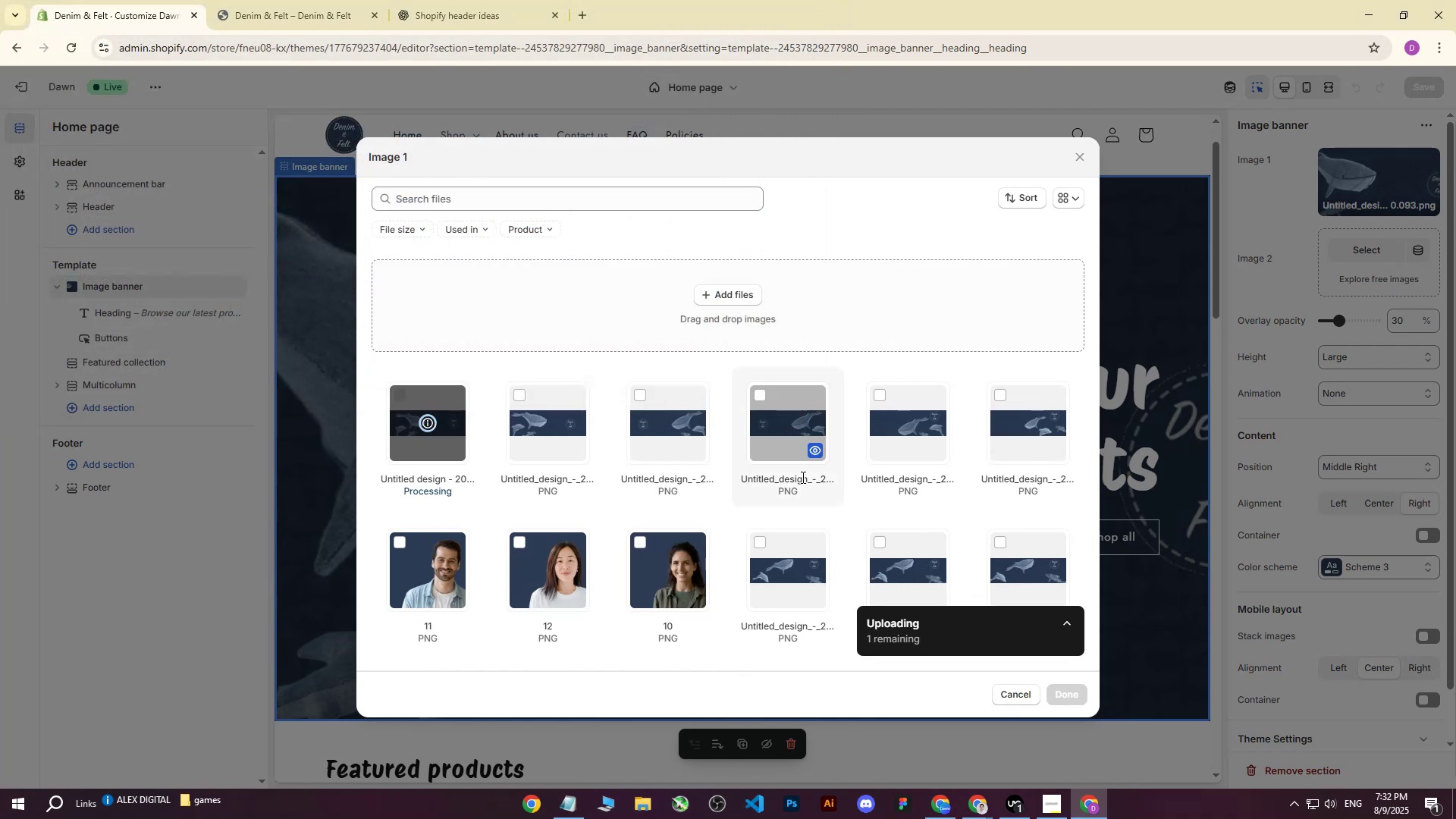 
wait(6.62)
 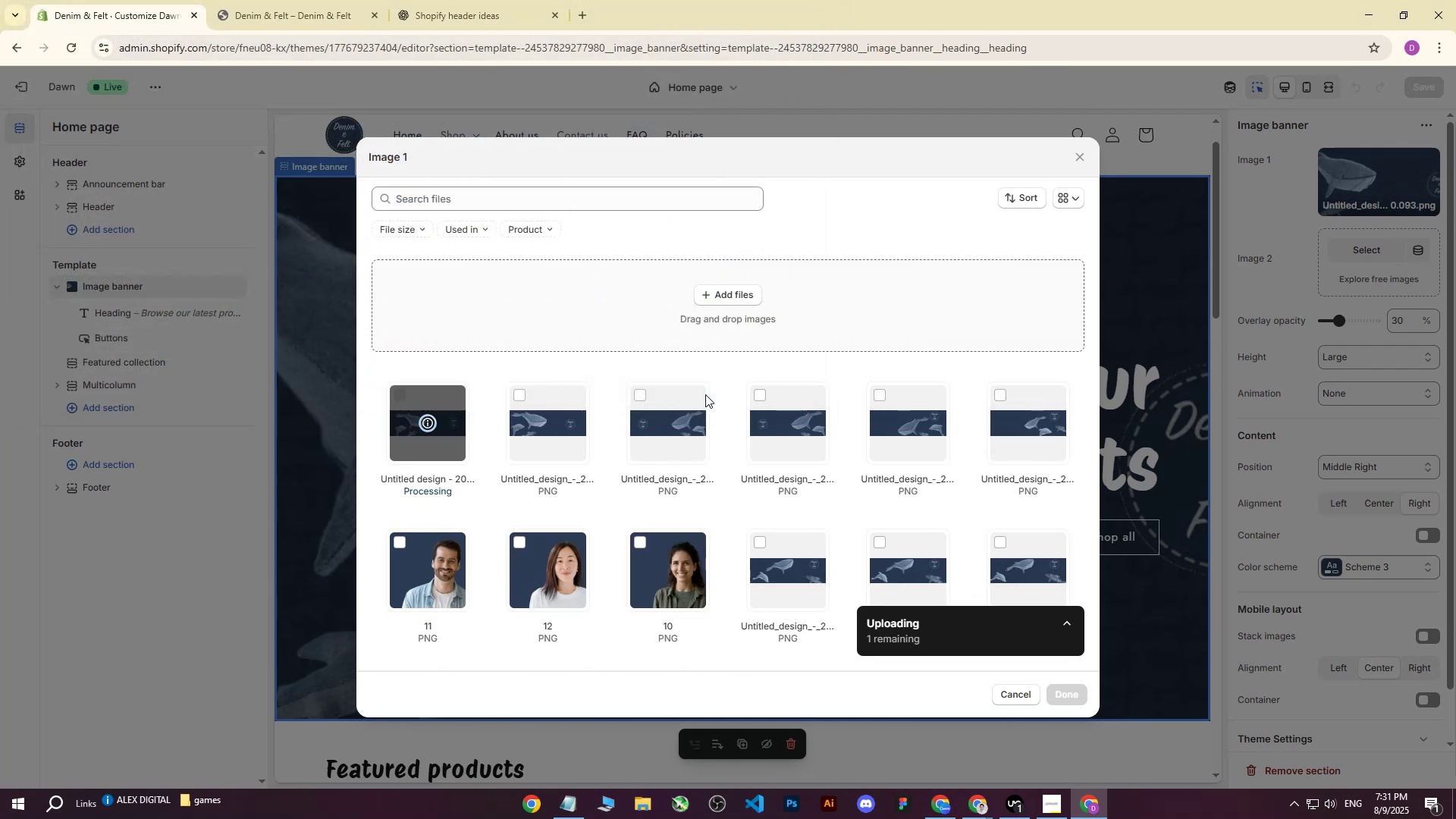 
left_click([1049, 692])
 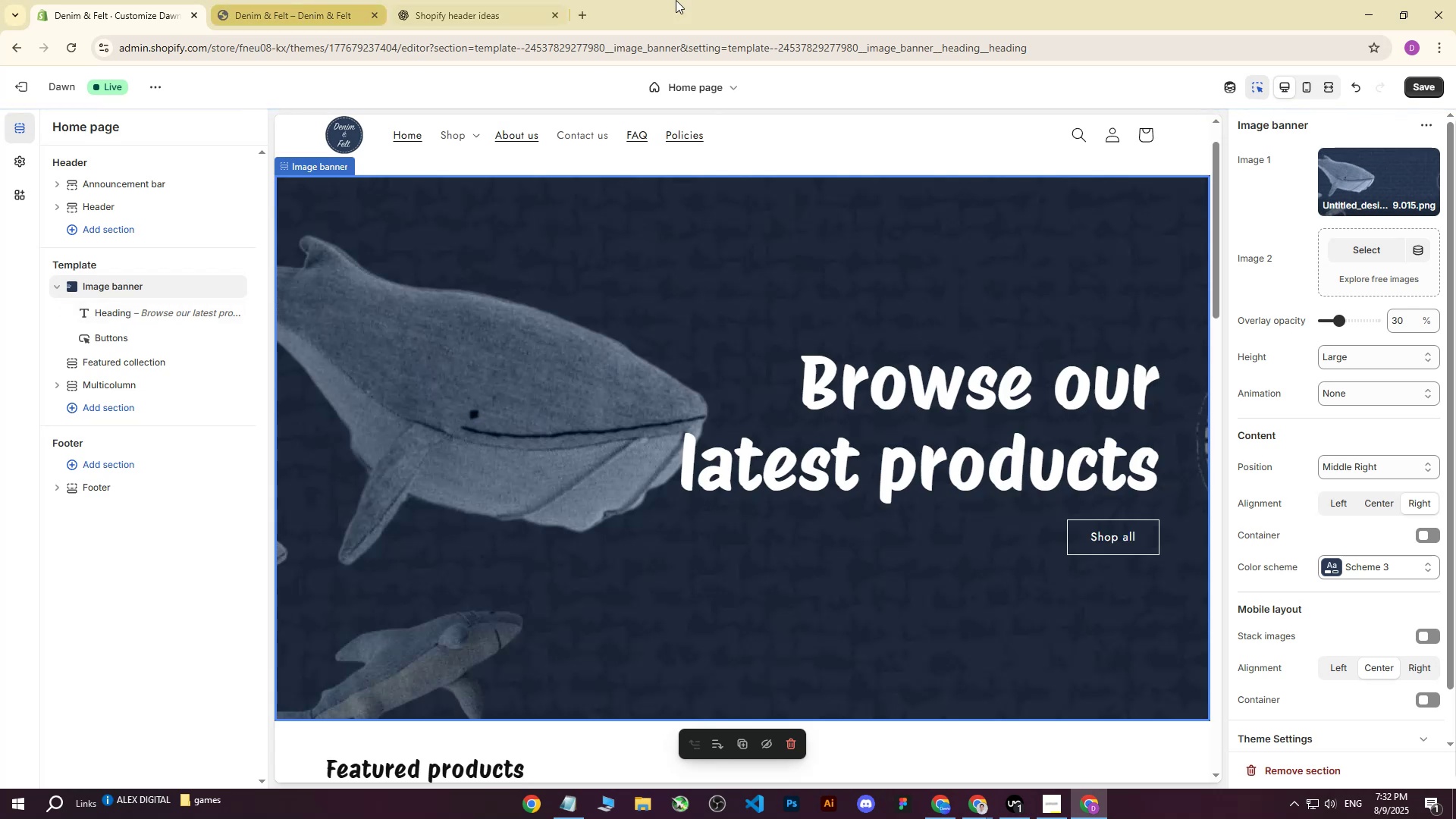 
left_click([1423, 83])
 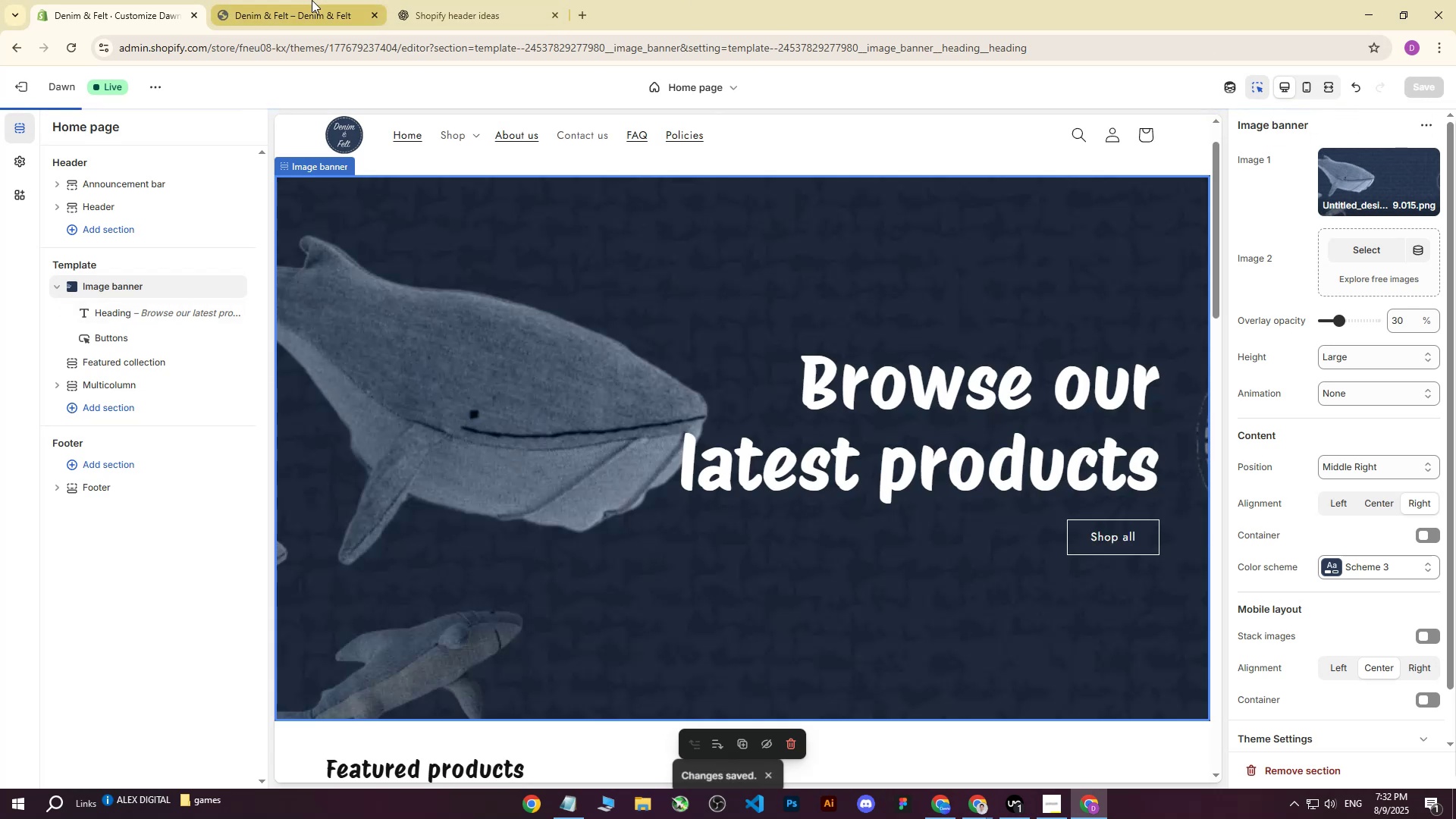 
left_click([312, 0])
 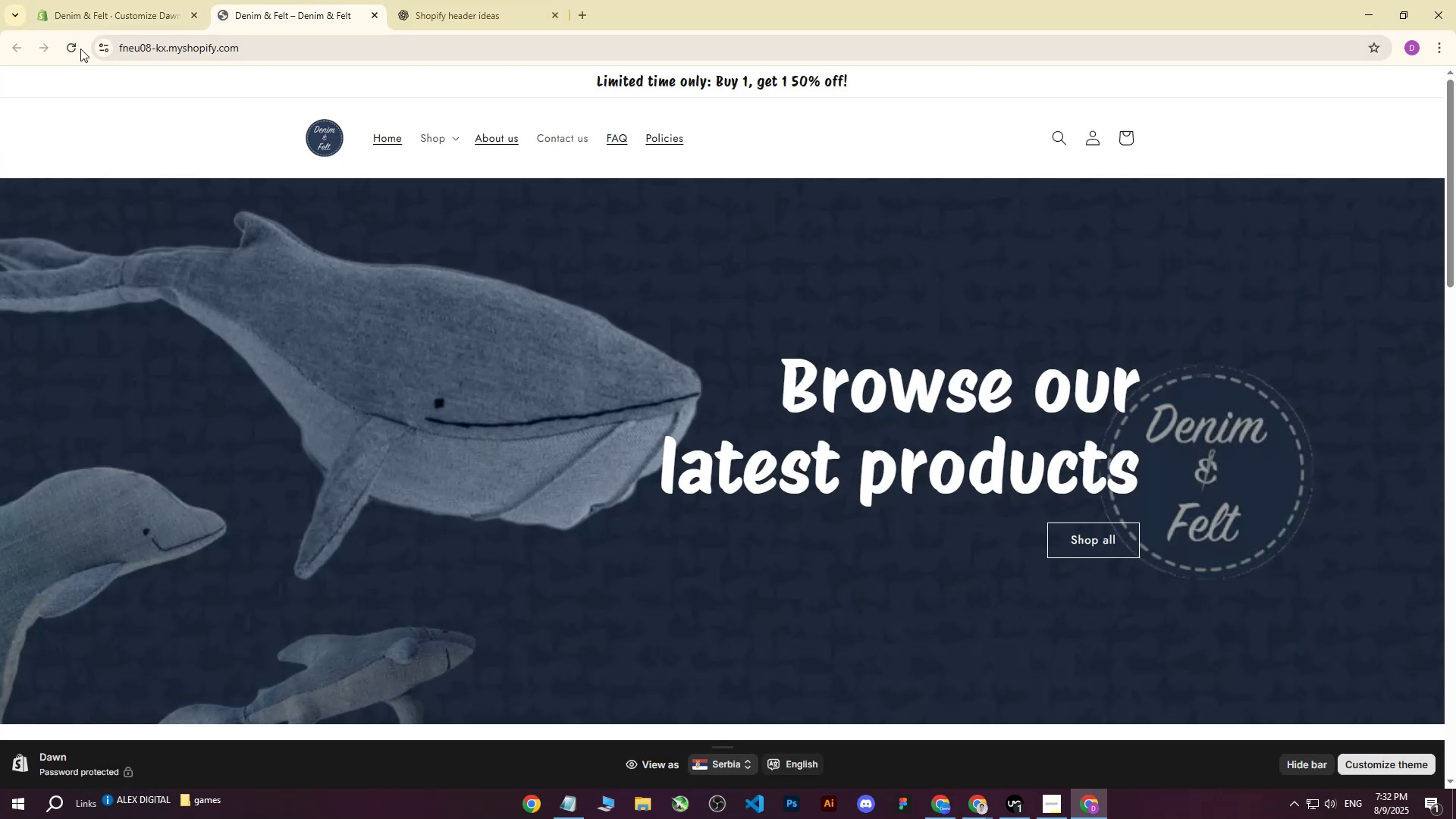 
left_click([80, 49])
 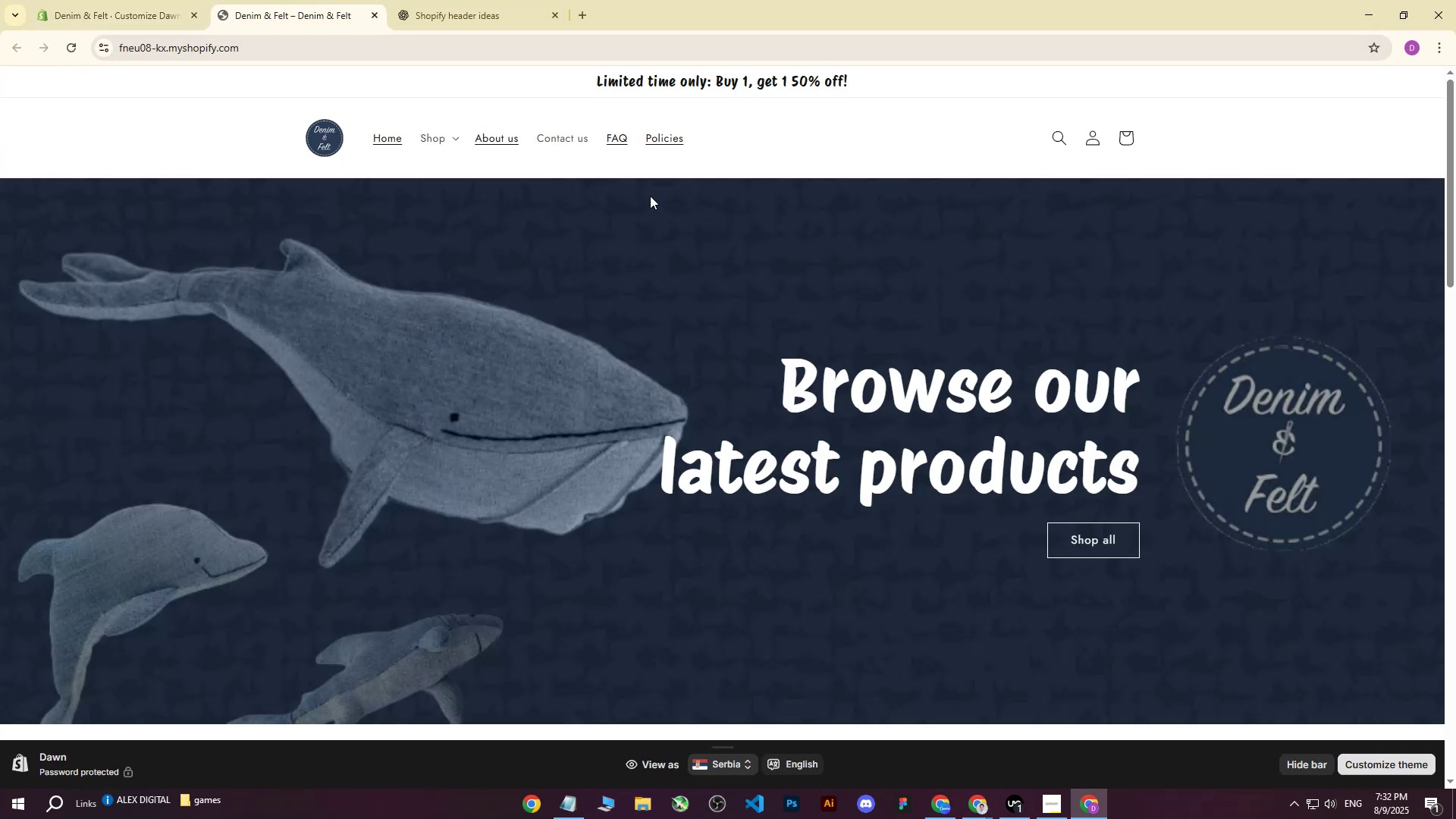 
wait(5.03)
 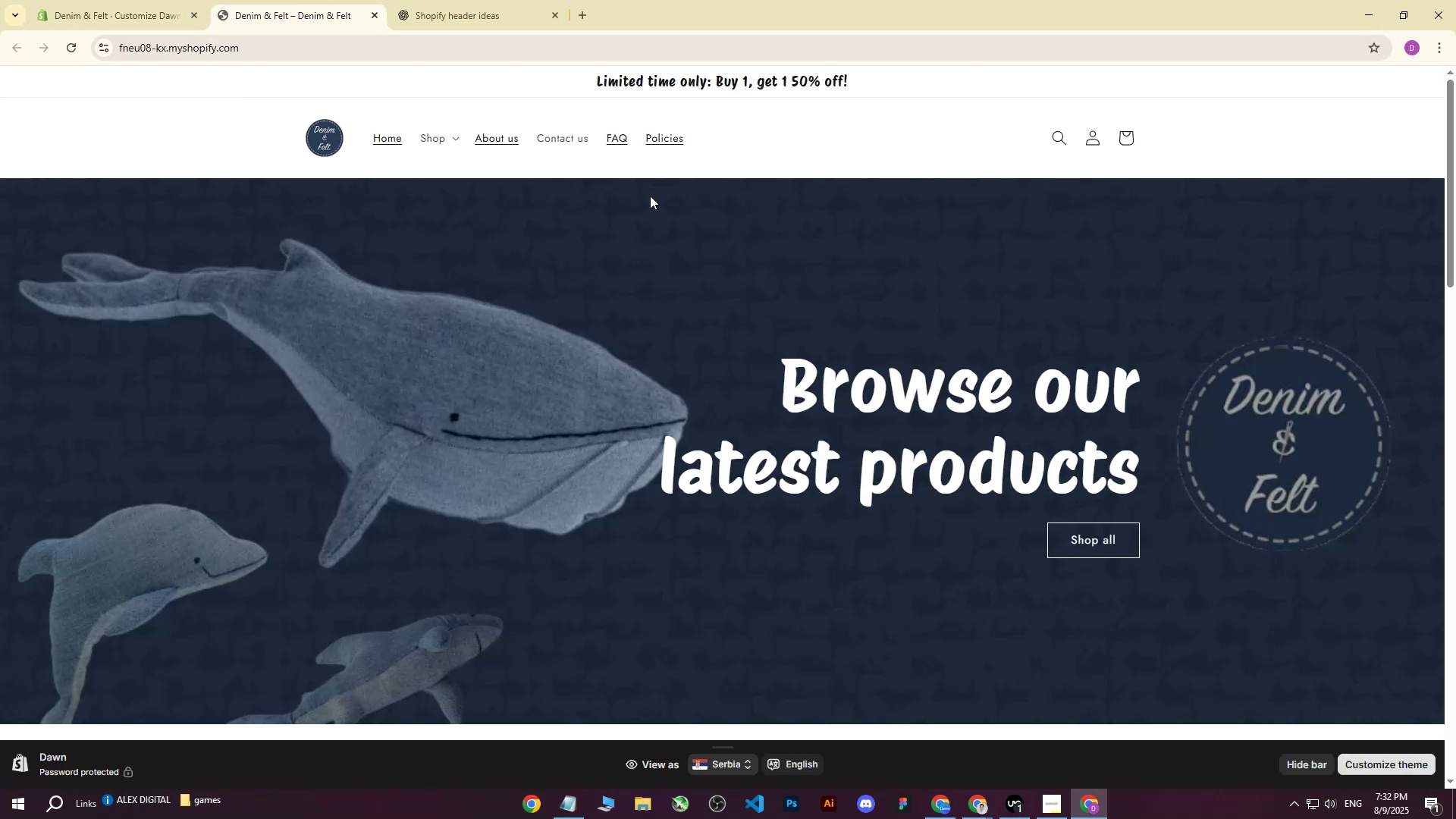 
scroll: coordinate [637, 366], scroll_direction: up, amount: 2.0
 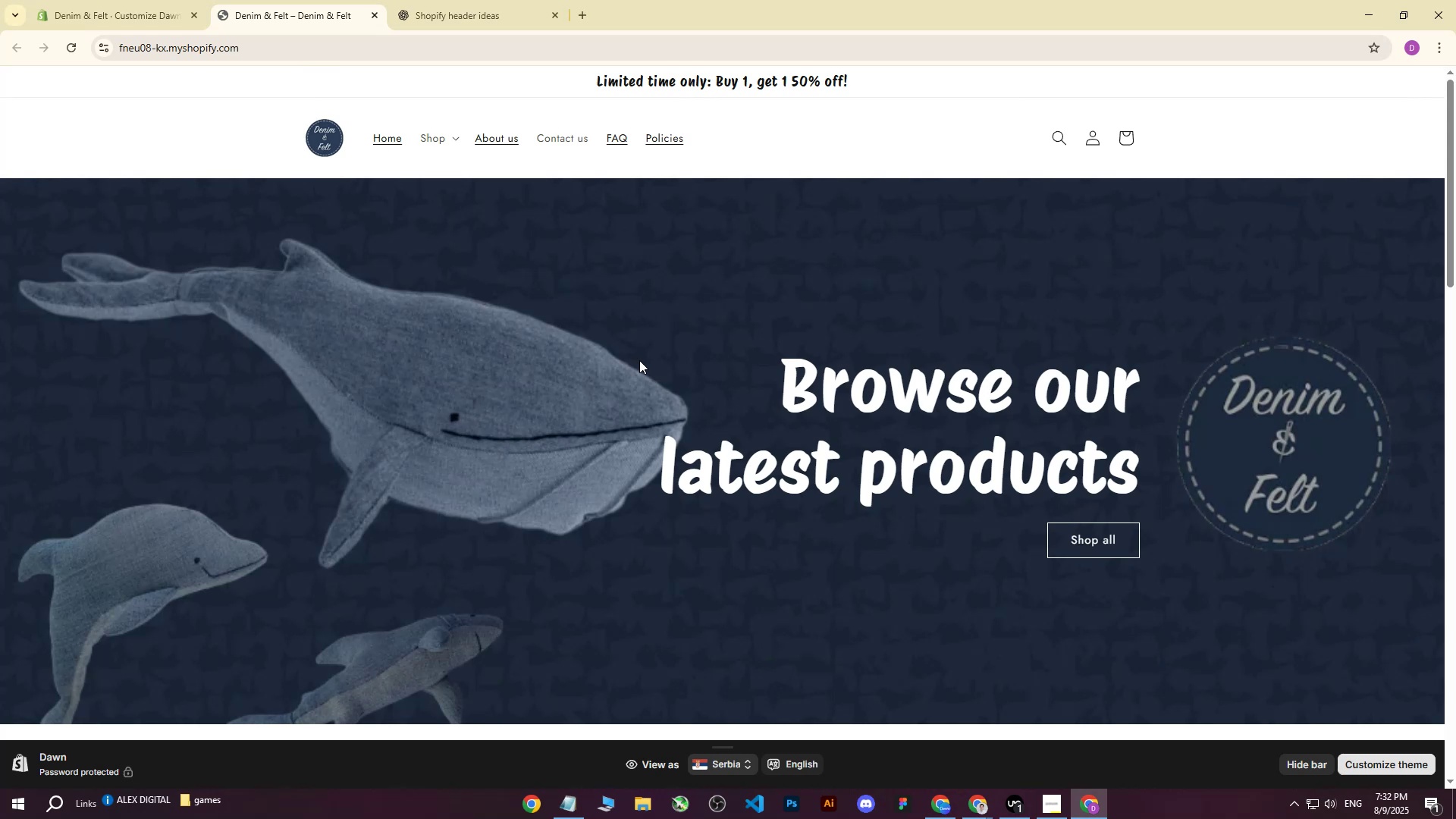 
scroll: coordinate [649, 373], scroll_direction: none, amount: 0.0
 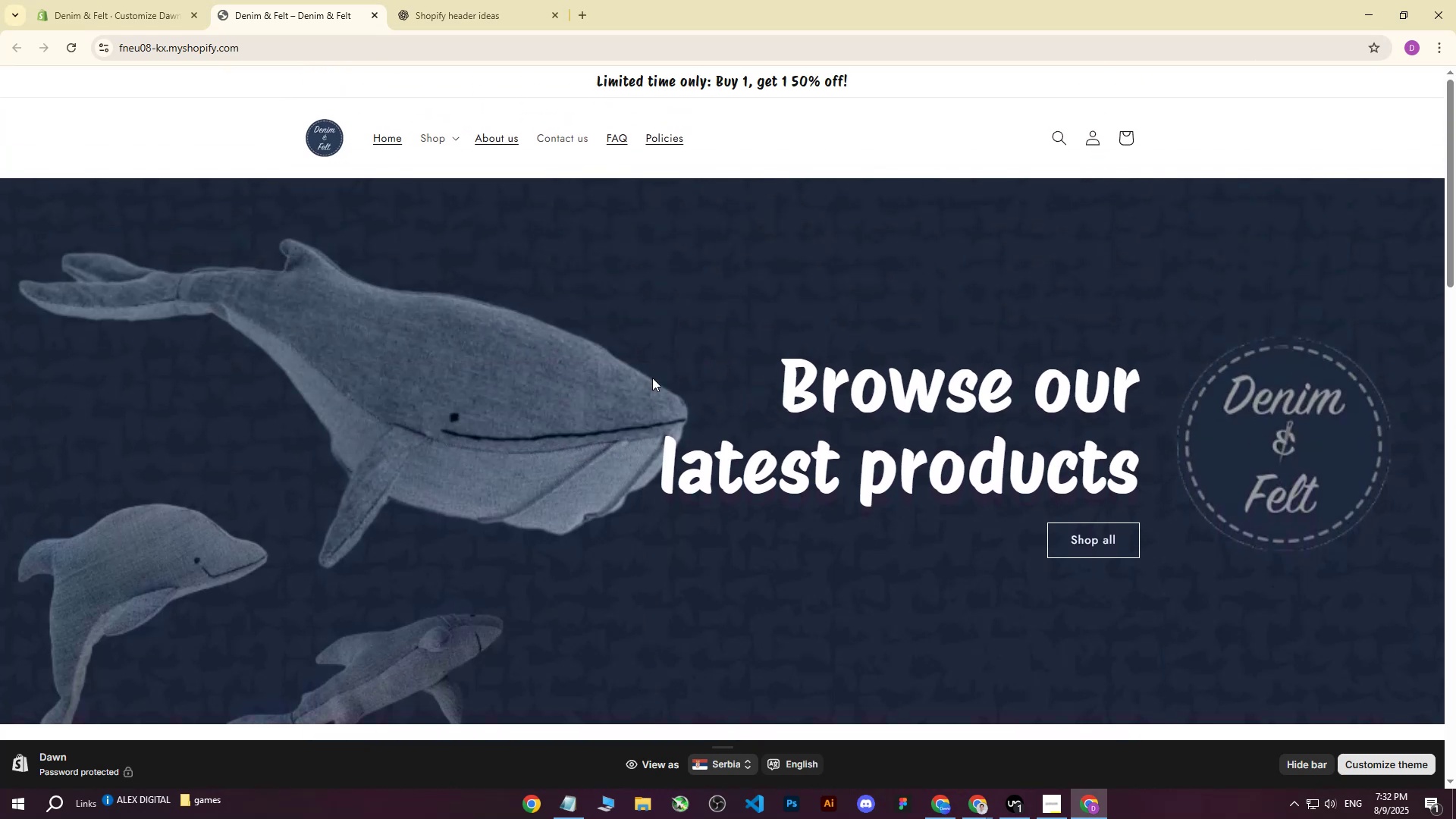 
scroll: coordinate [652, 378], scroll_direction: up, amount: 5.0
 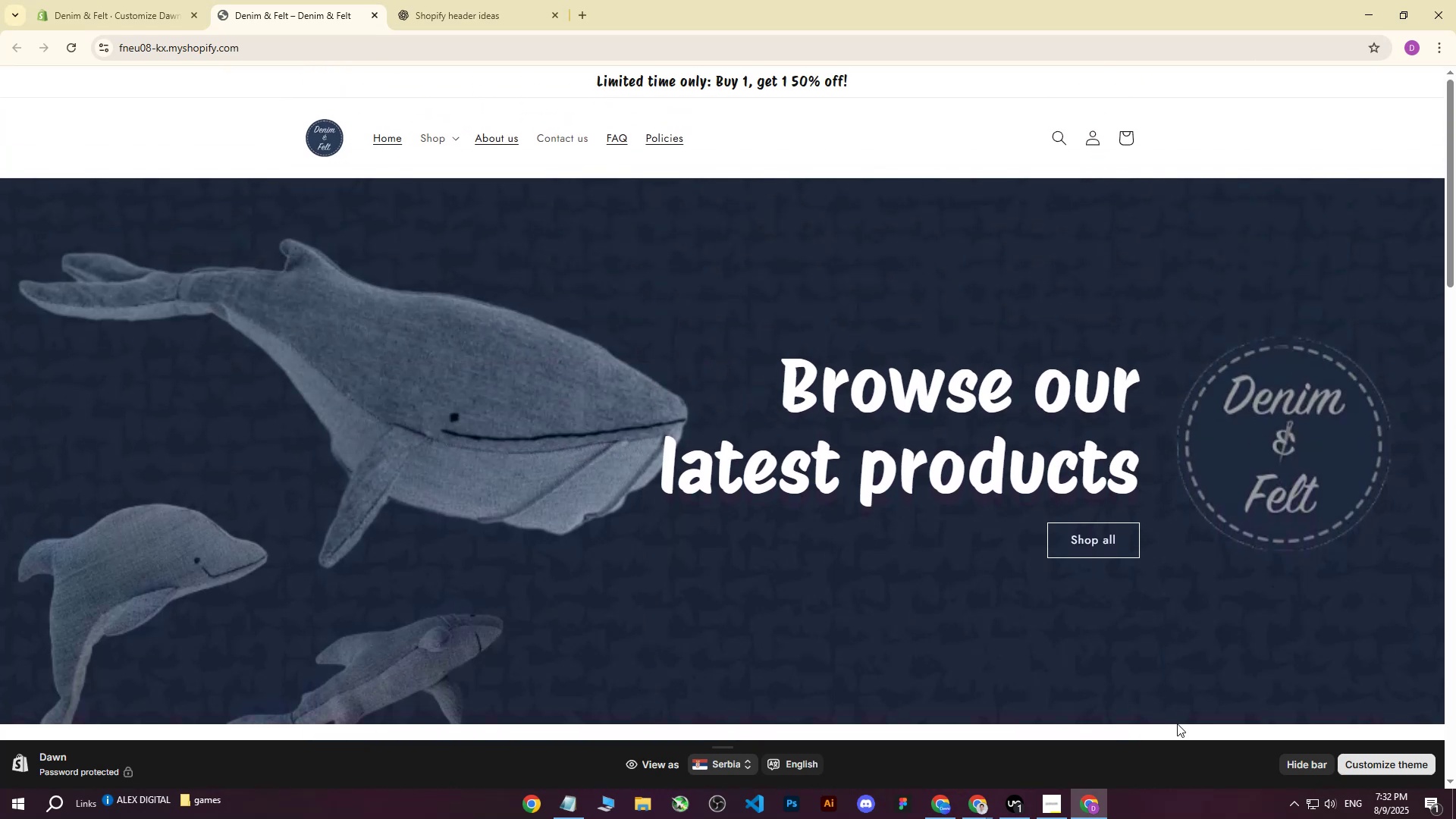 
left_click([1303, 764])
 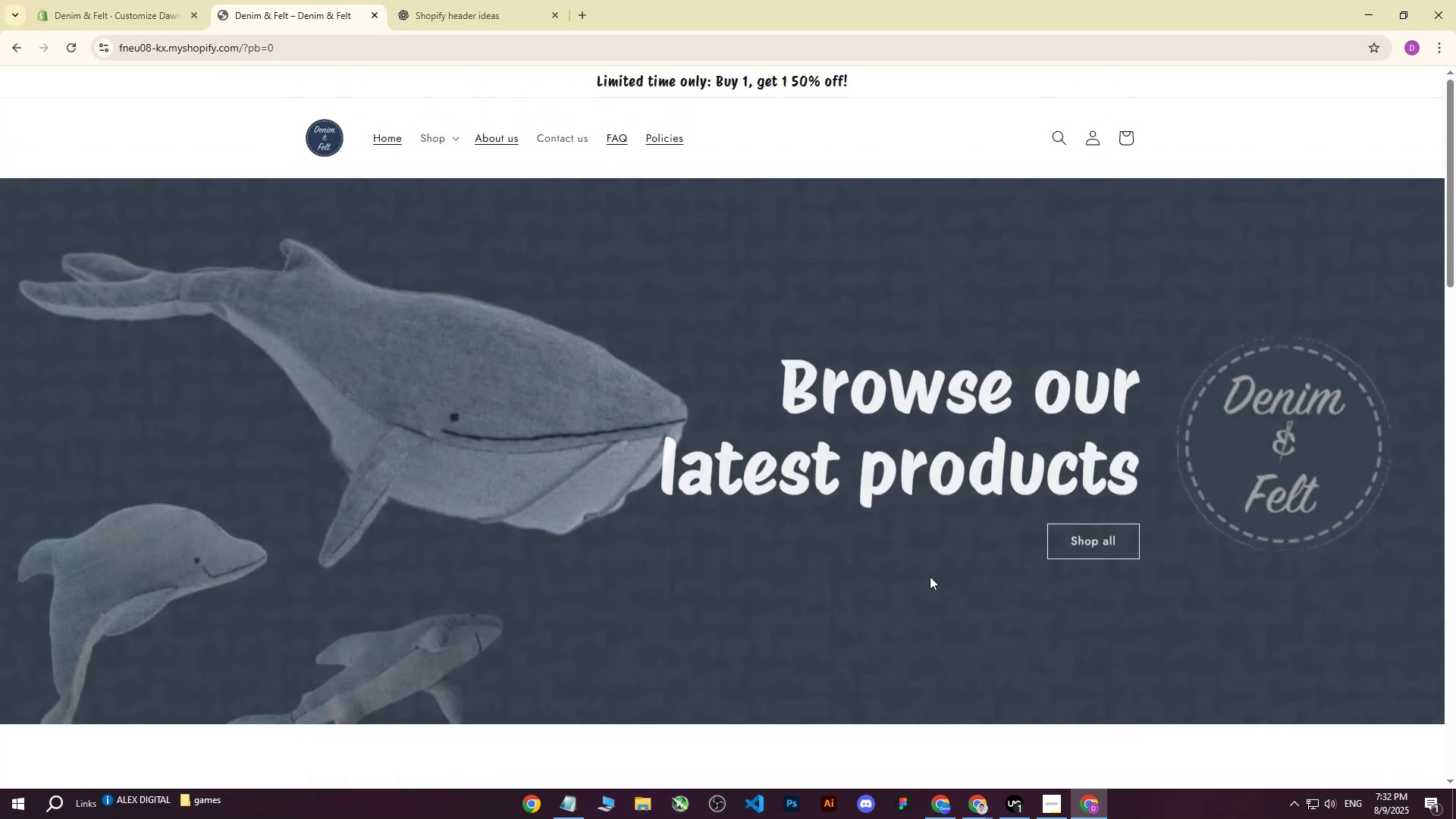 
scroll: coordinate [927, 566], scroll_direction: up, amount: 4.0
 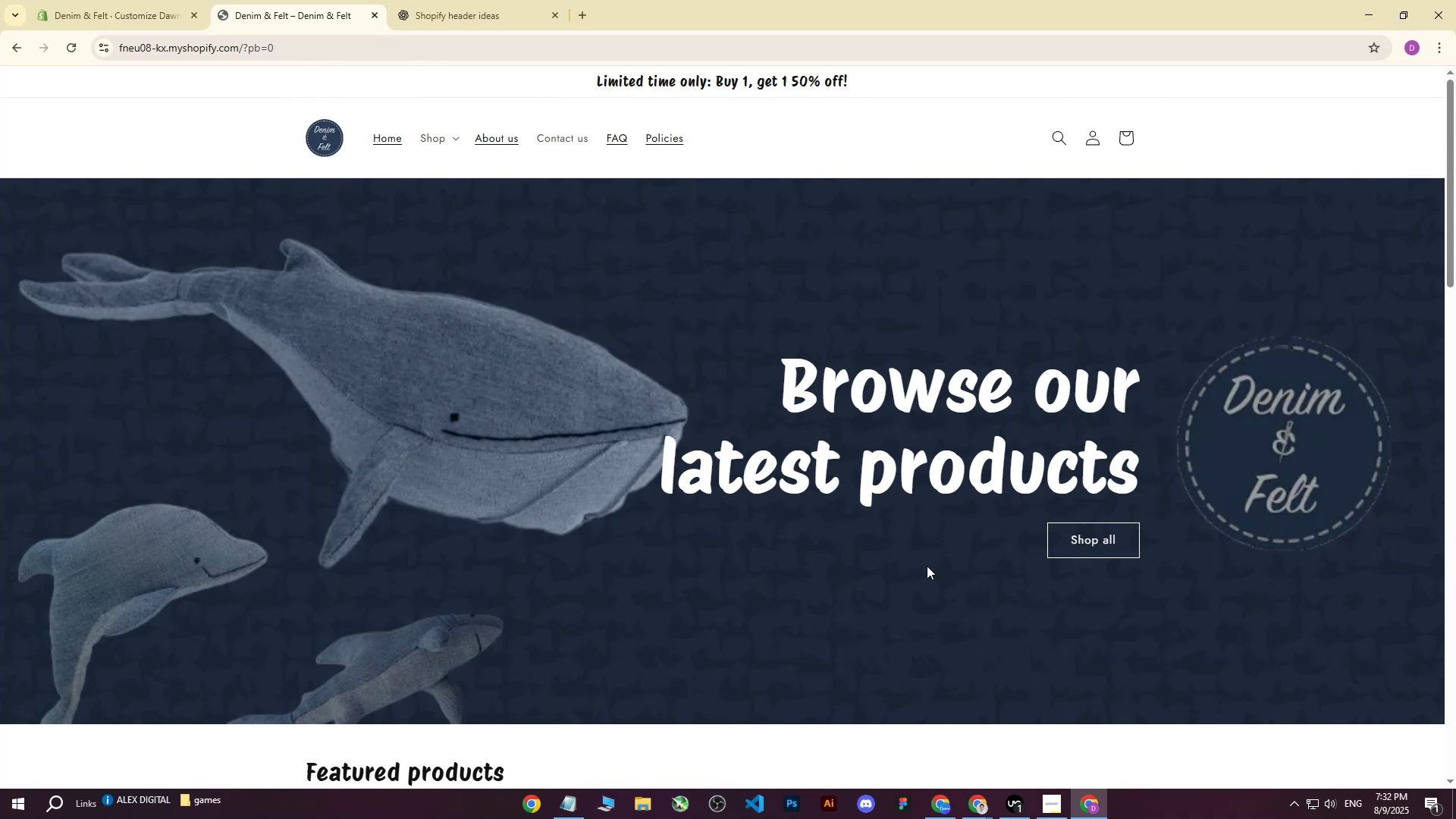 
left_click([115, 0])
 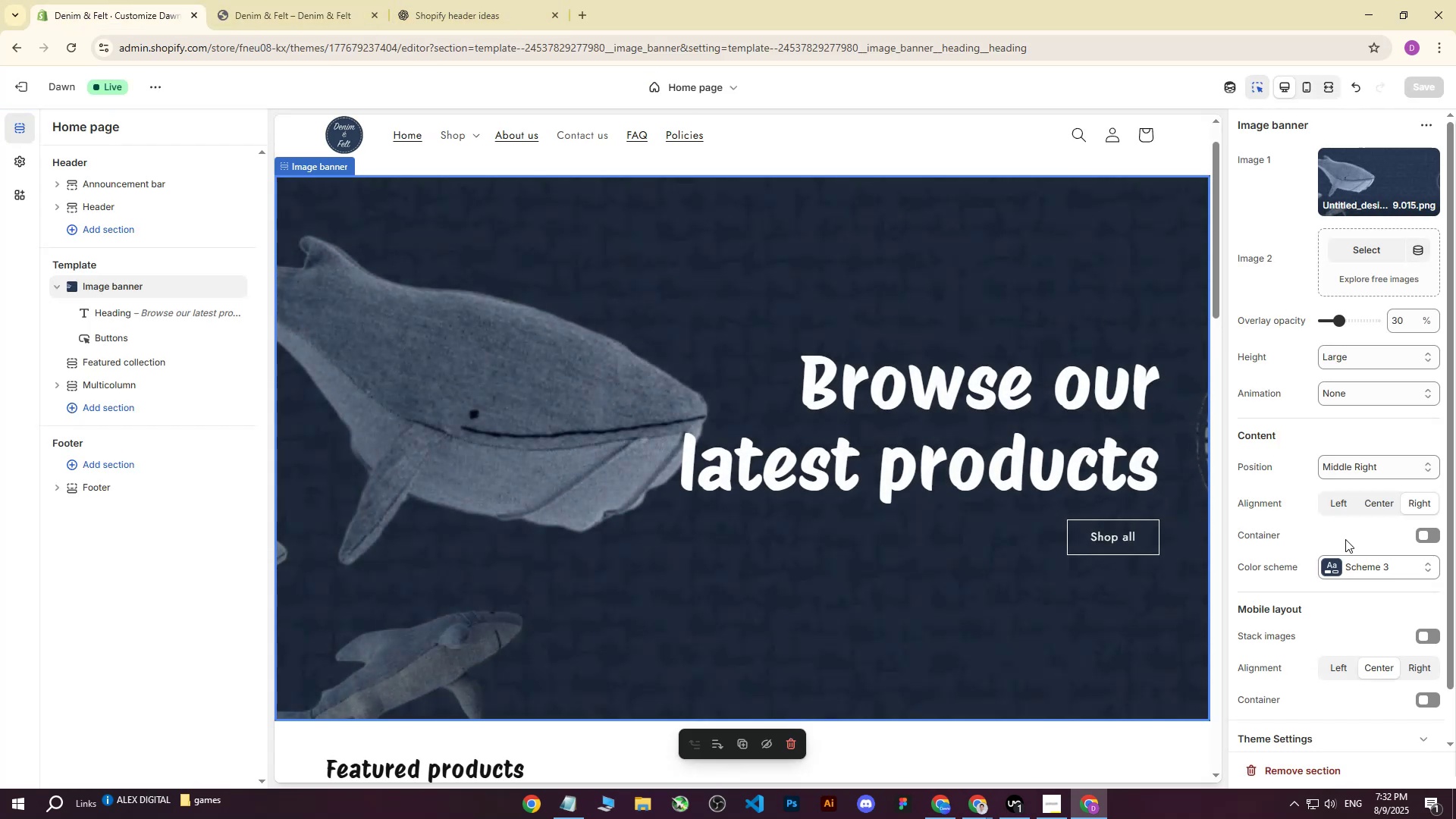 
scroll: coordinate [1365, 611], scroll_direction: down, amount: 1.0
 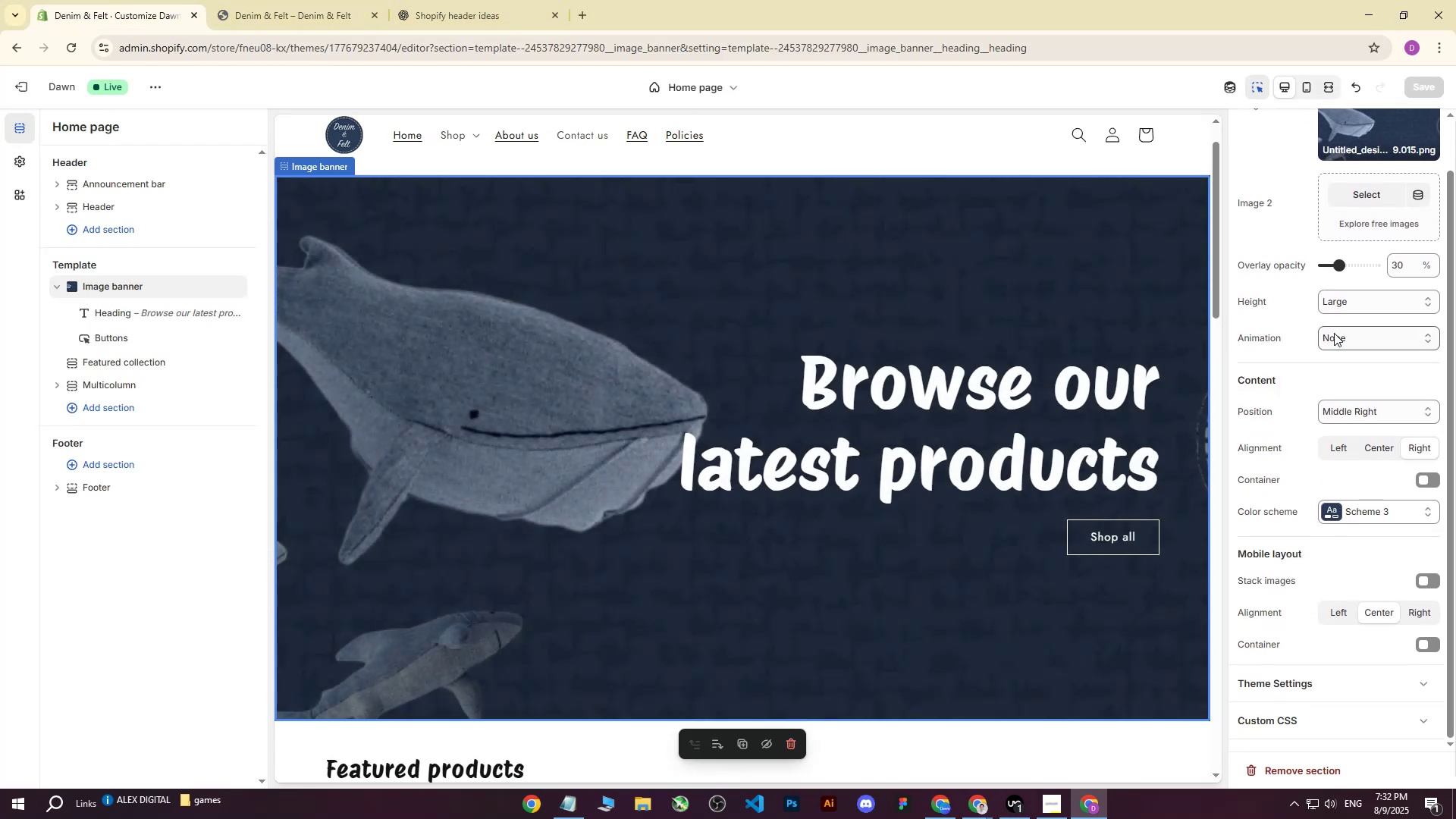 
scroll: coordinate [1334, 380], scroll_direction: up, amount: 1.0
 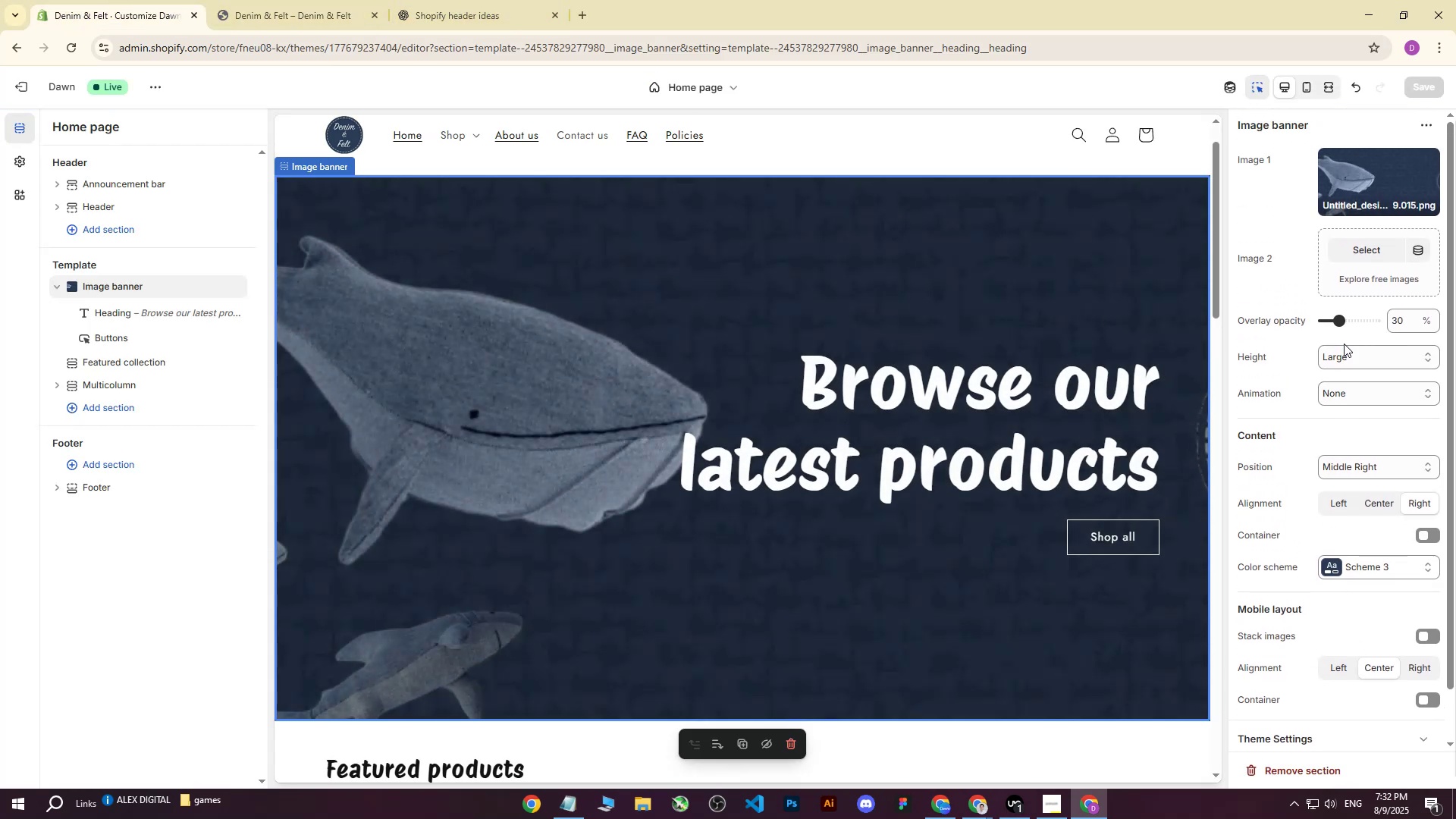 
left_click([1341, 350])
 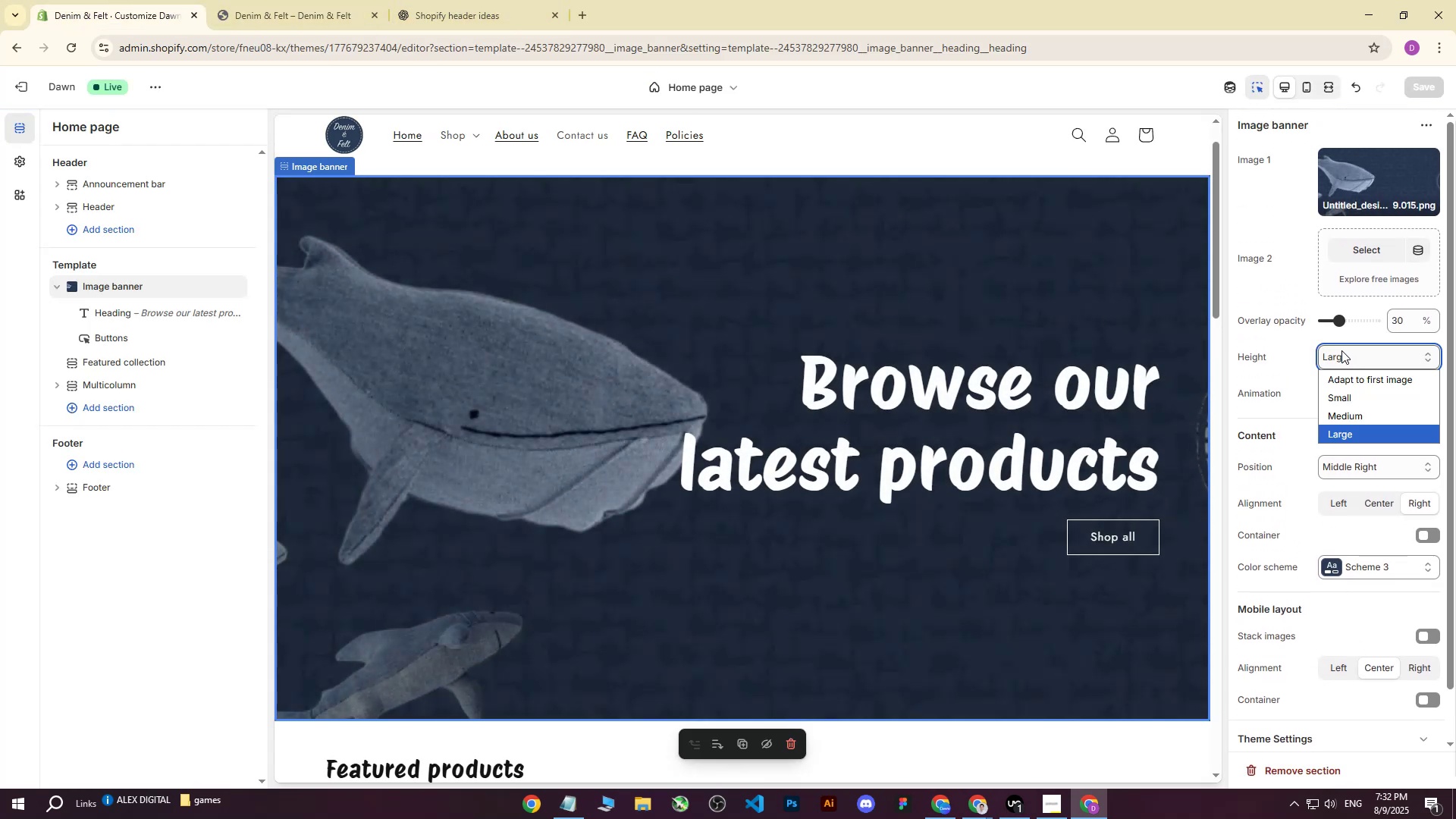 
left_click([1341, 350])
 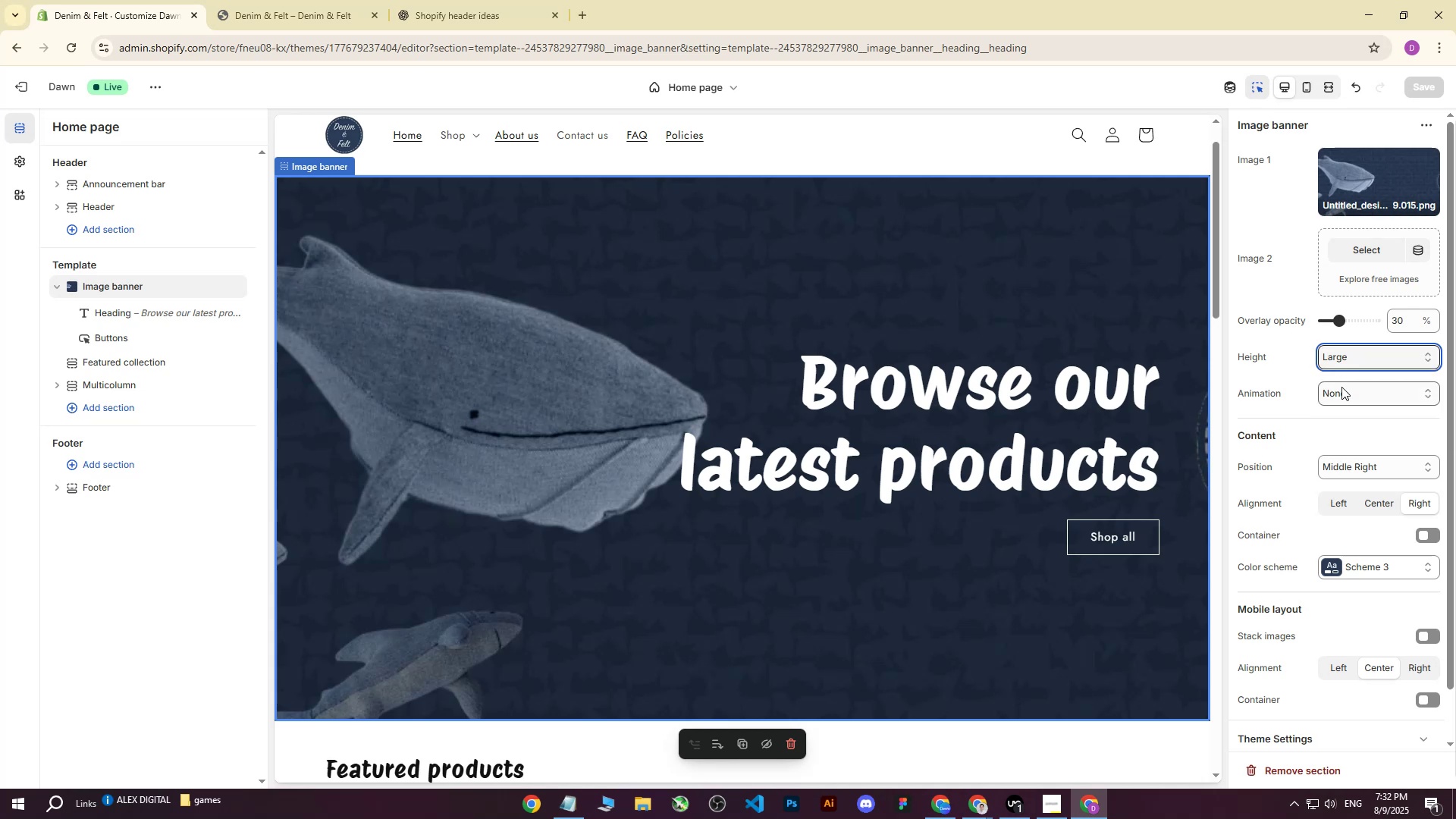 
left_click([1341, 387])
 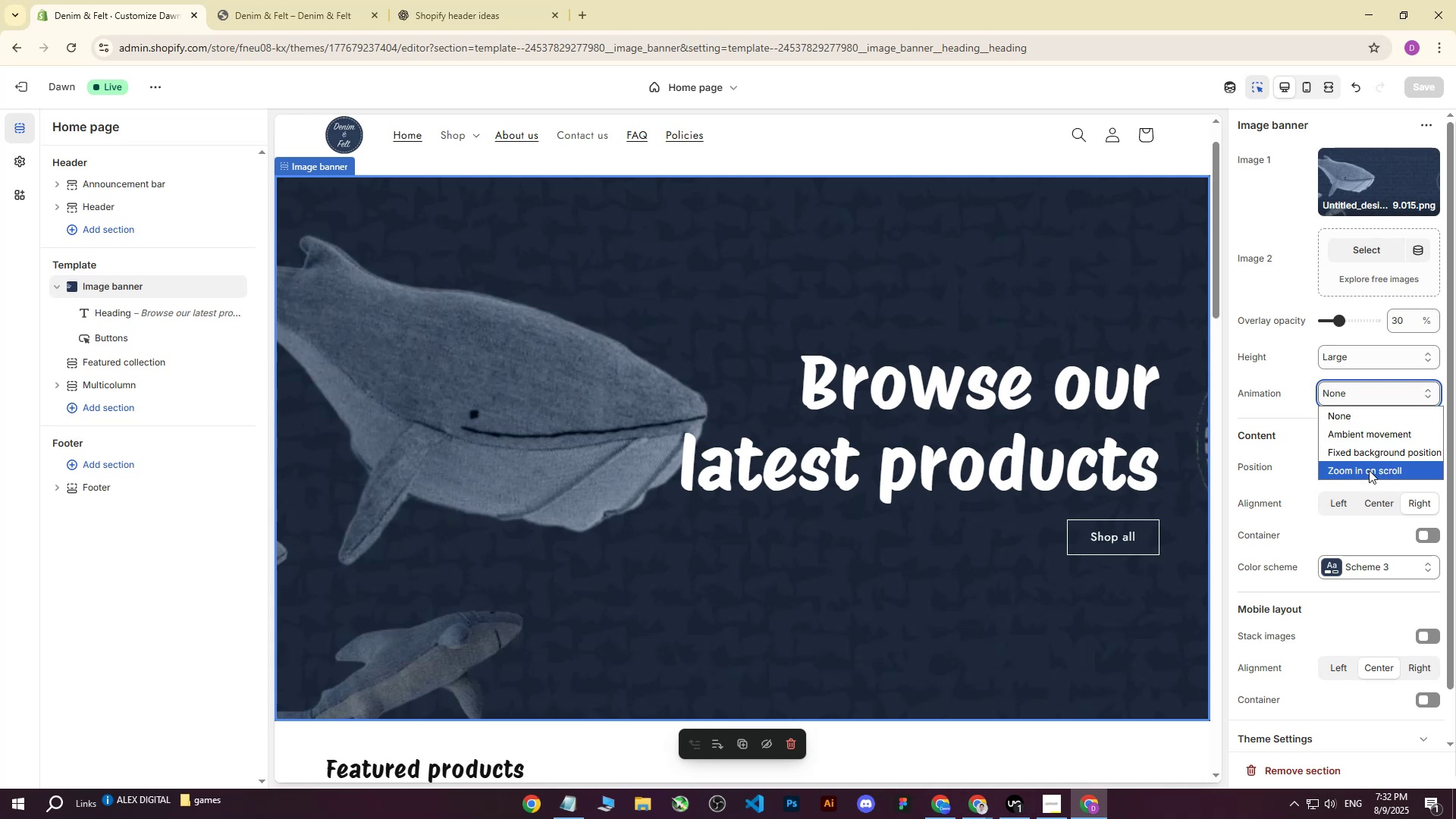 
wait(5.88)
 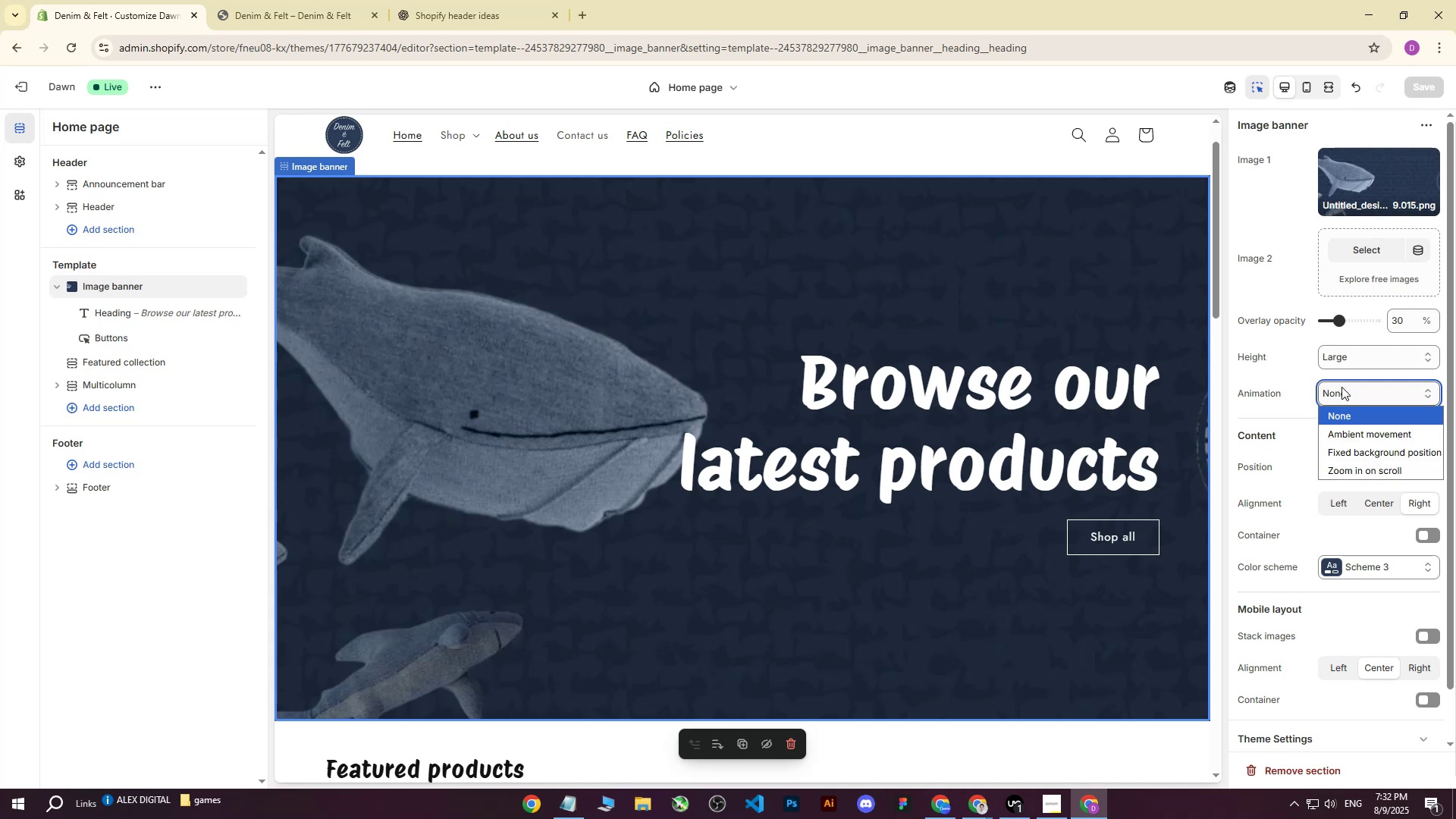 
left_click([1367, 438])
 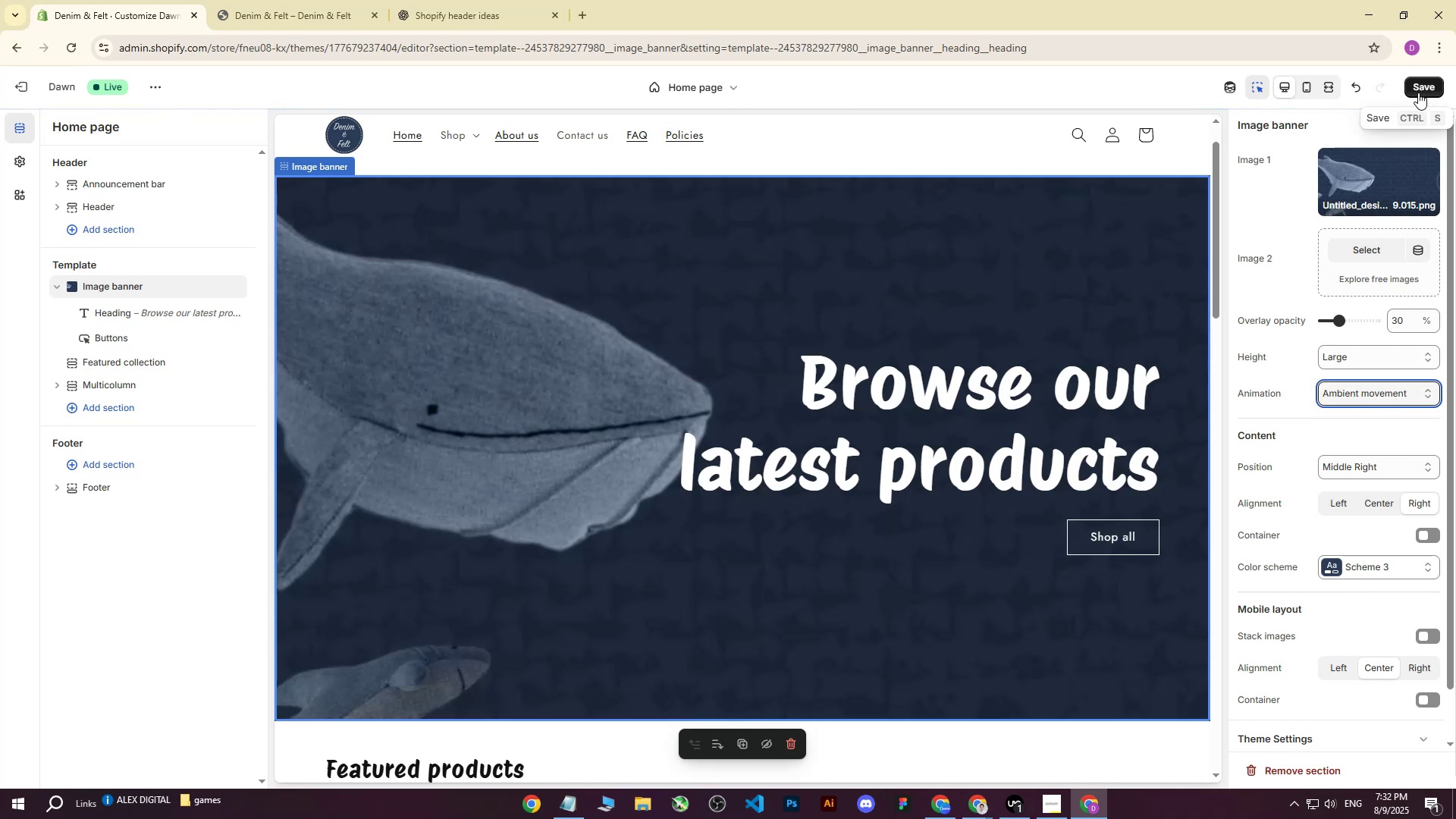 
left_click([1418, 93])
 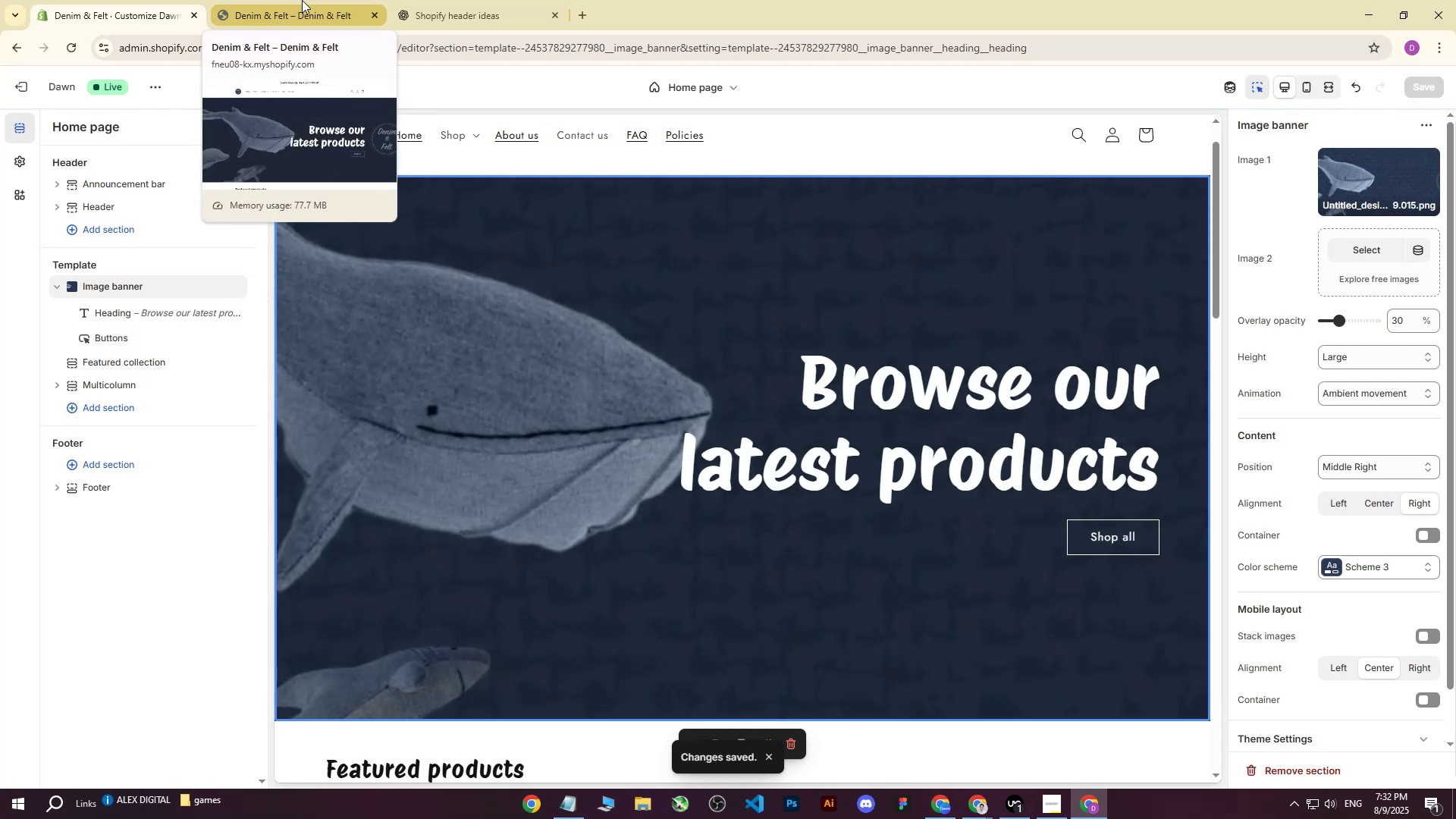 
left_click([302, 0])
 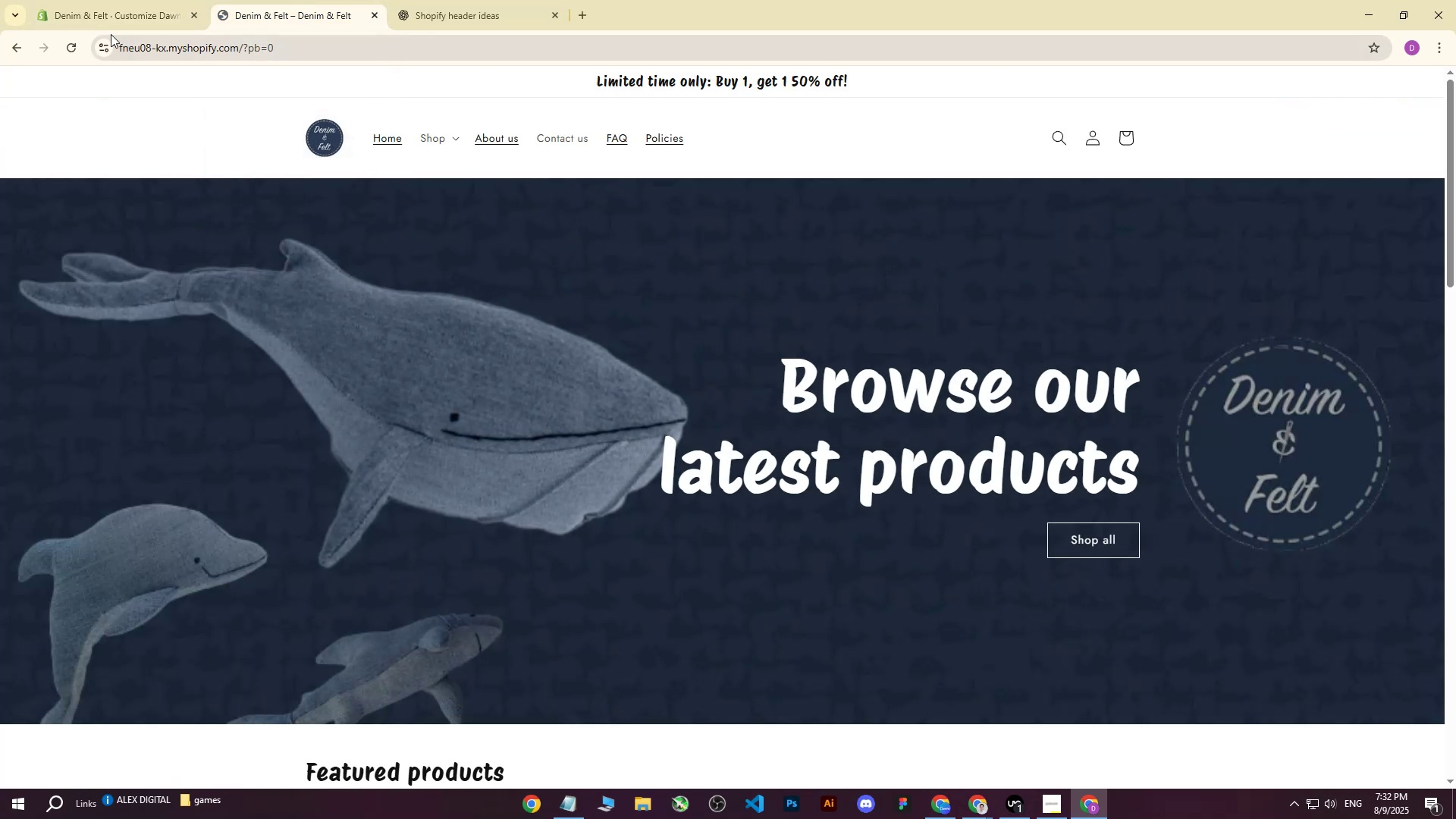 
left_click([72, 43])
 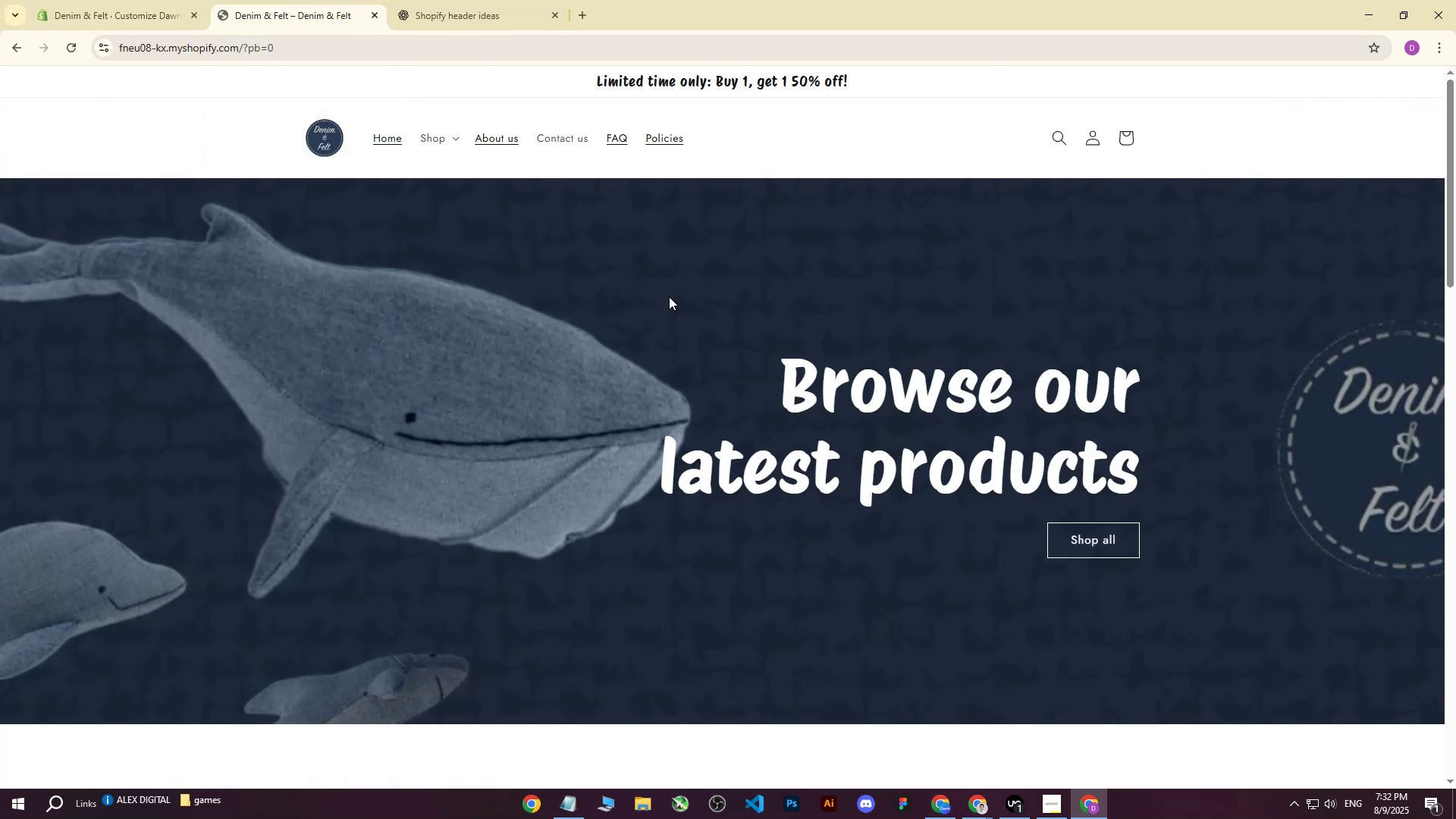 
wait(8.38)
 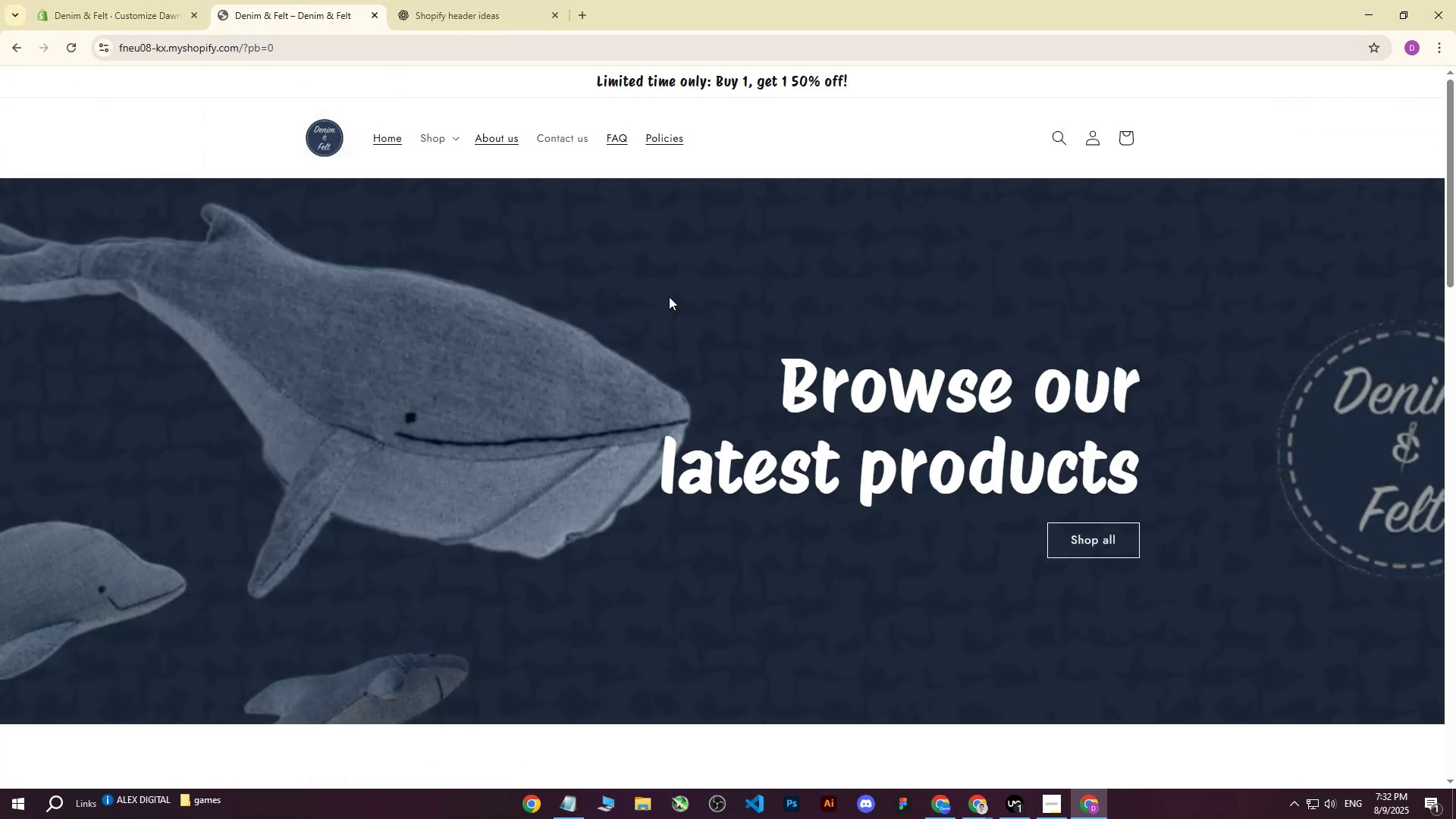 
left_click([447, 0])
 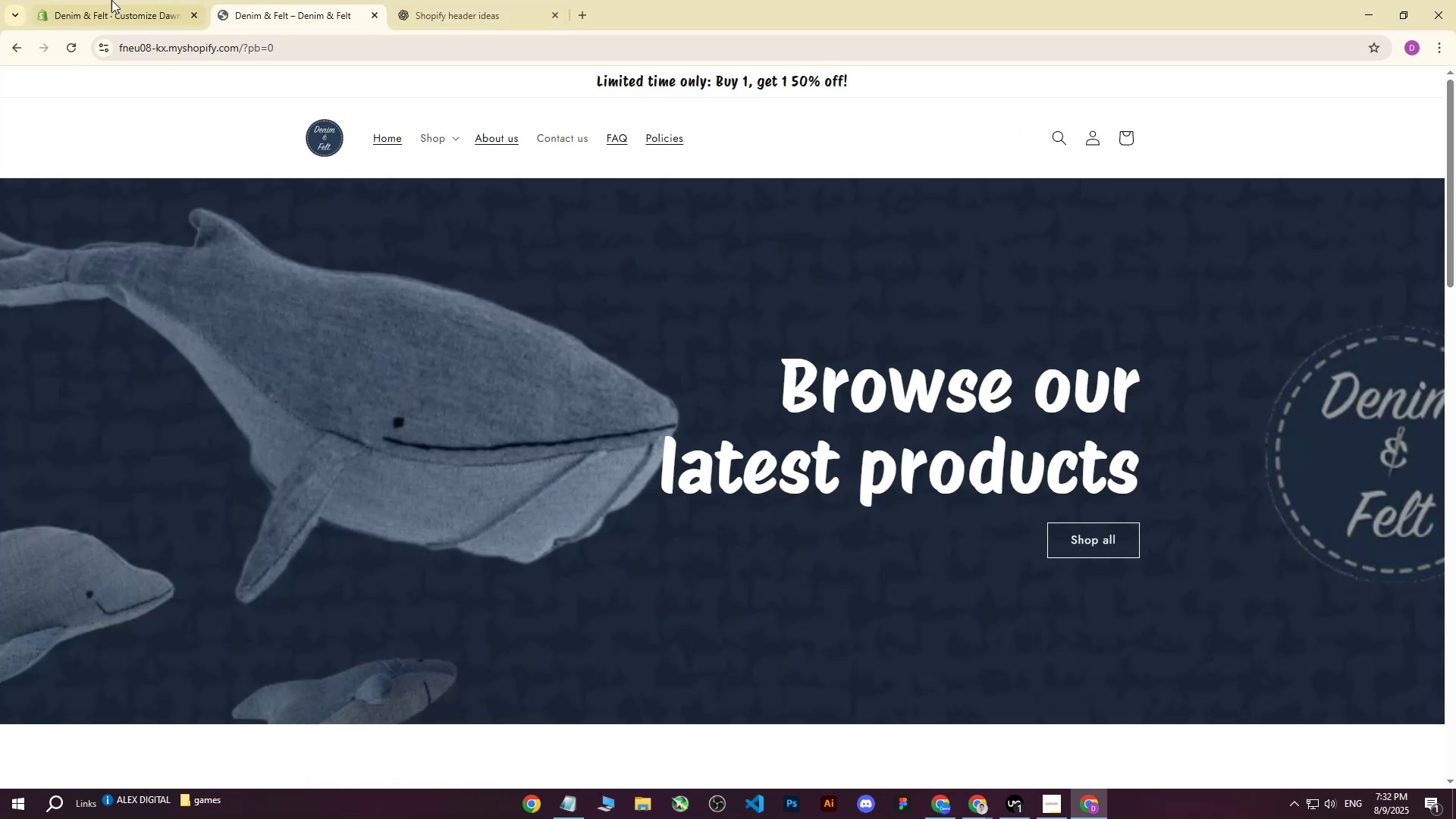 
triple_click([98, 0])
 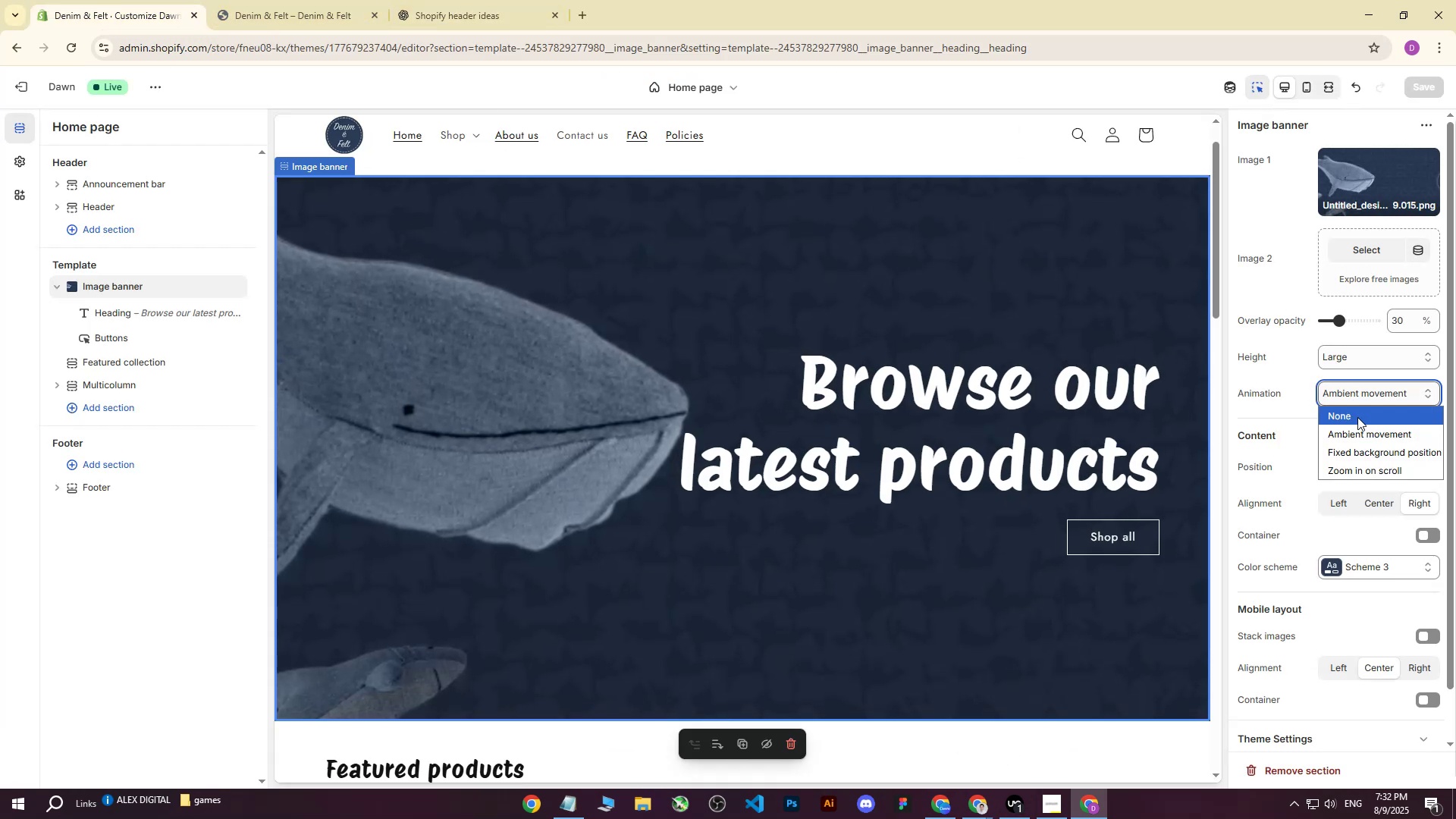 
left_click([1353, 448])
 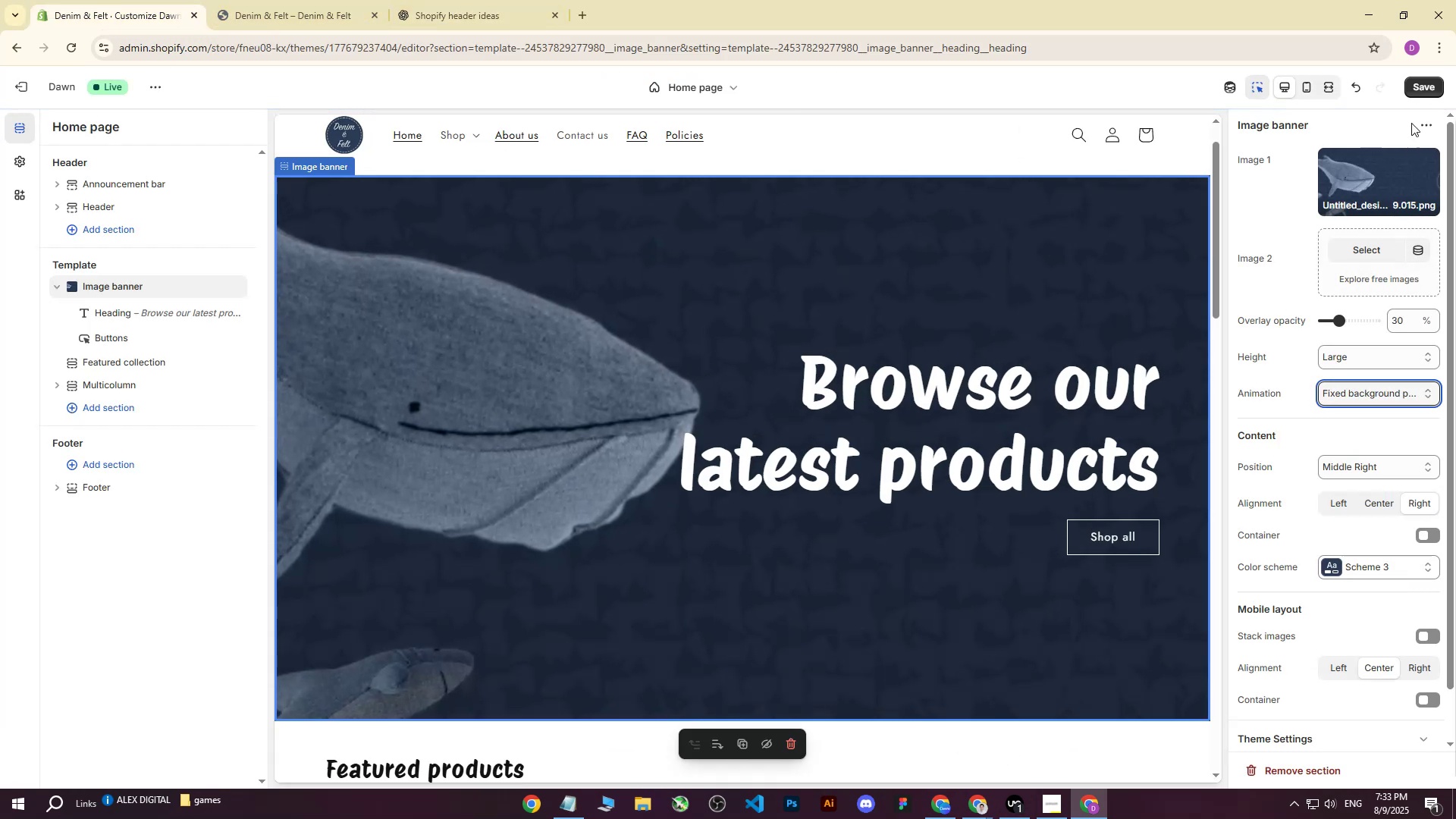 
left_click([1420, 89])
 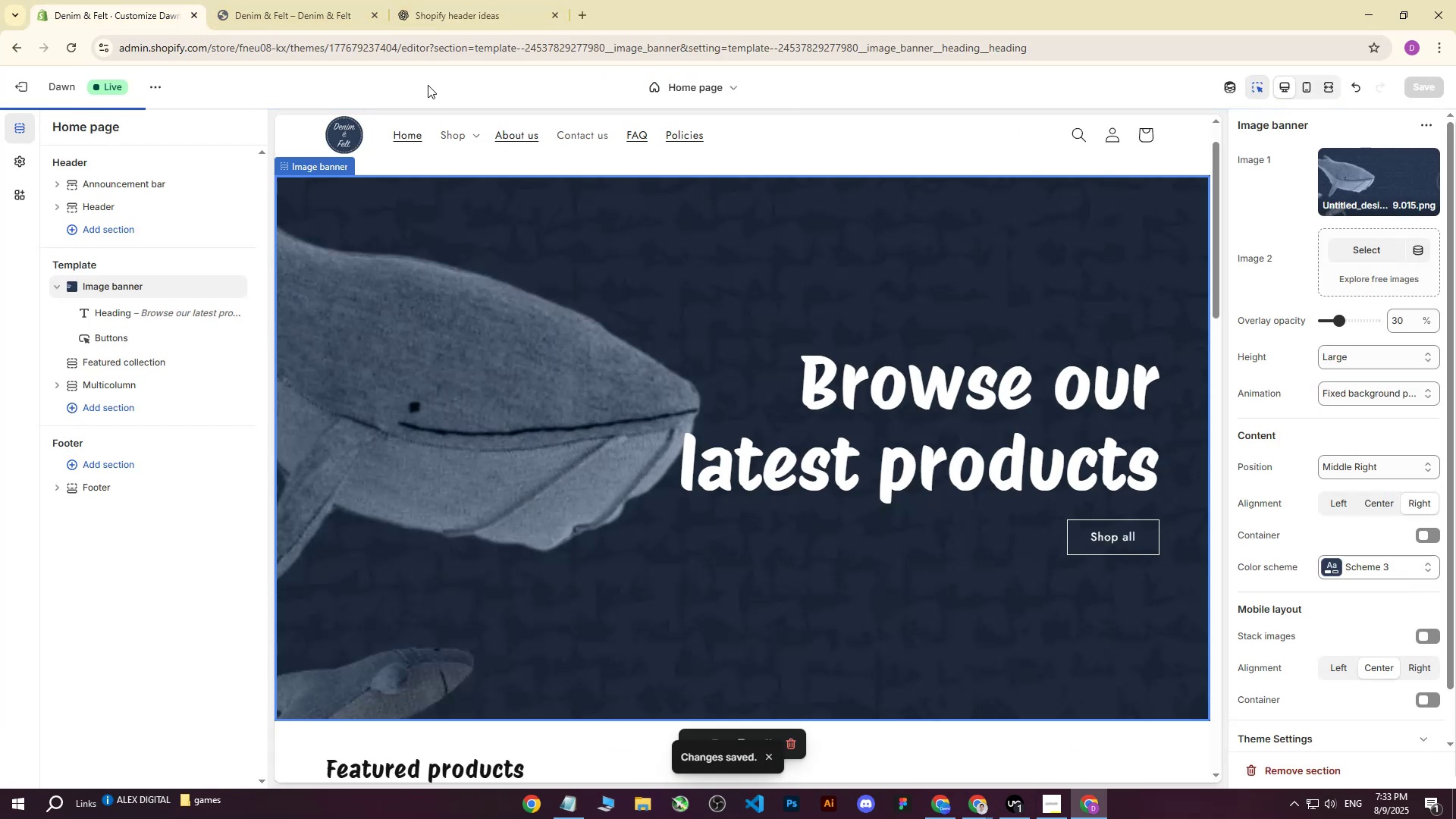 
left_click([325, 0])
 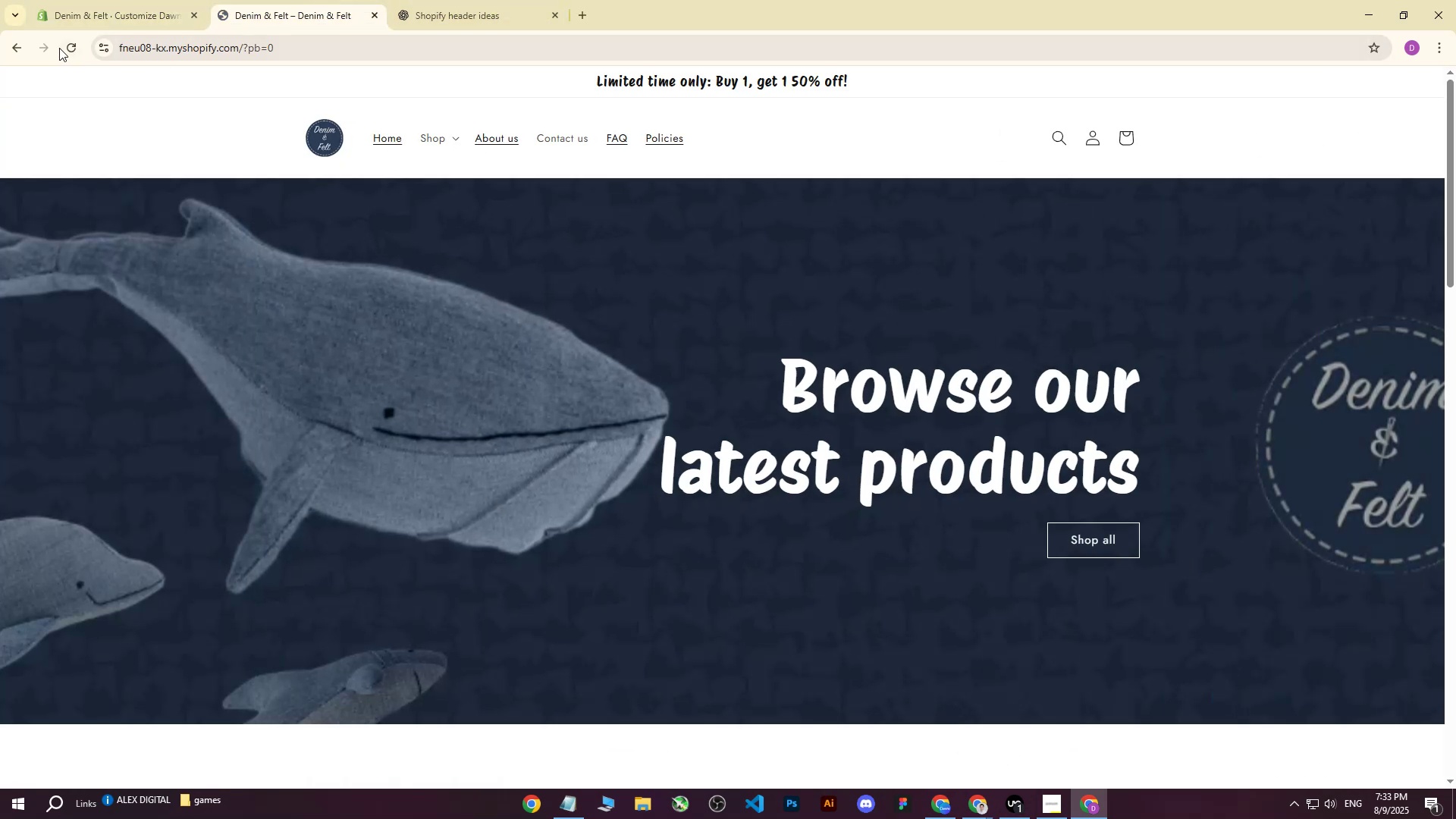 
left_click([51, 48])
 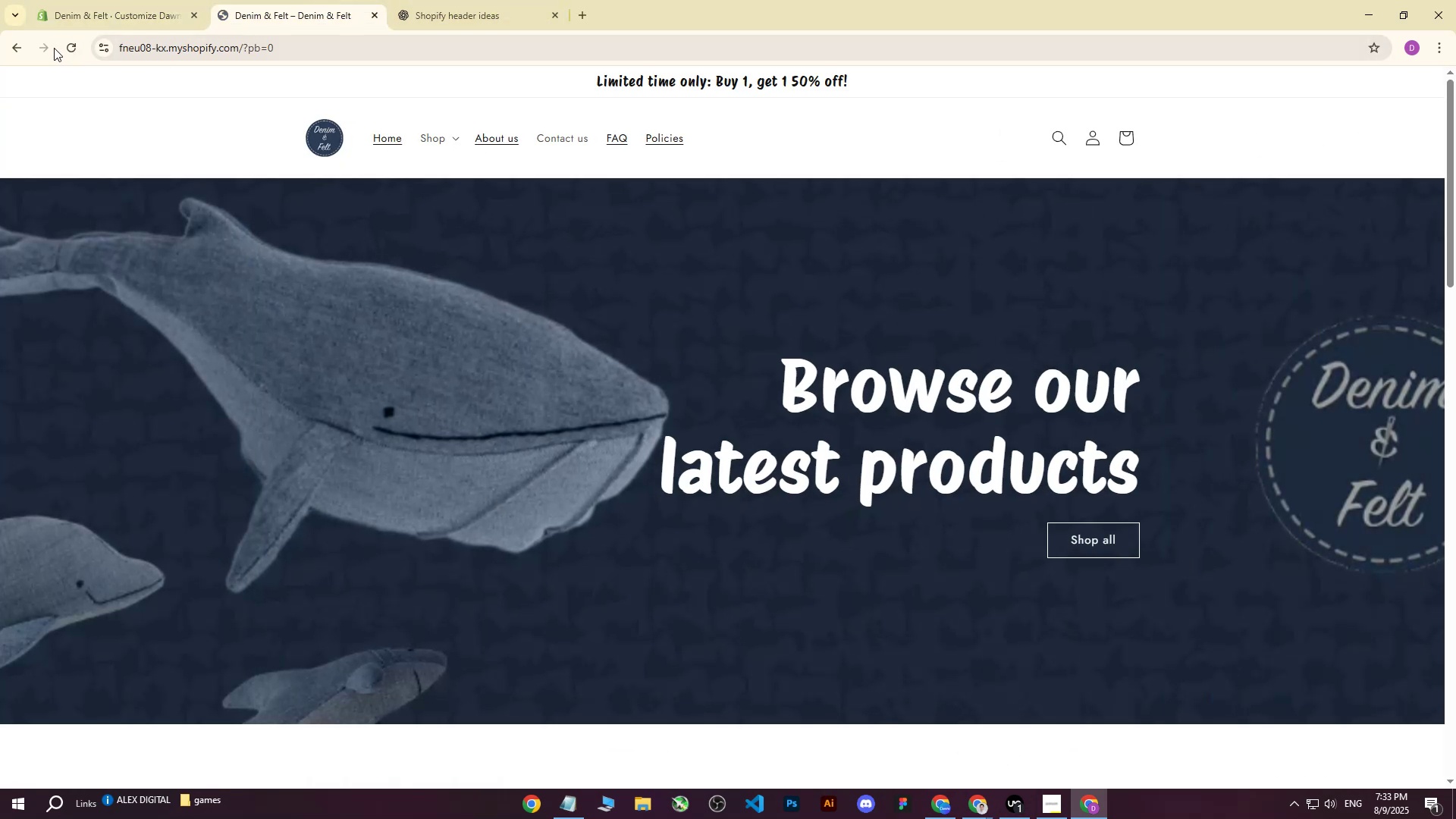 
left_click_drag(start_coordinate=[55, 48], to_coordinate=[59, 47])
 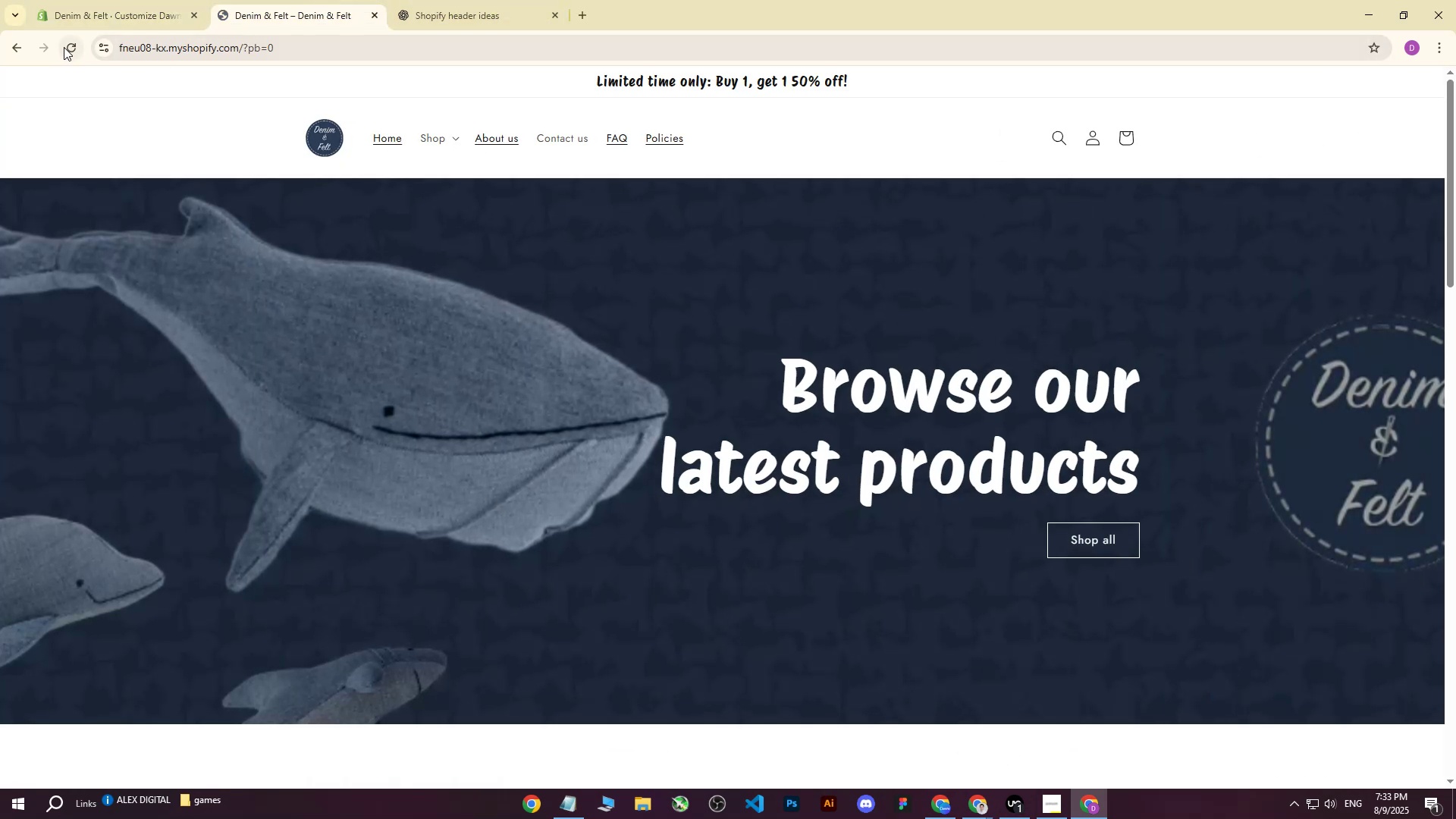 
triple_click([64, 47])
 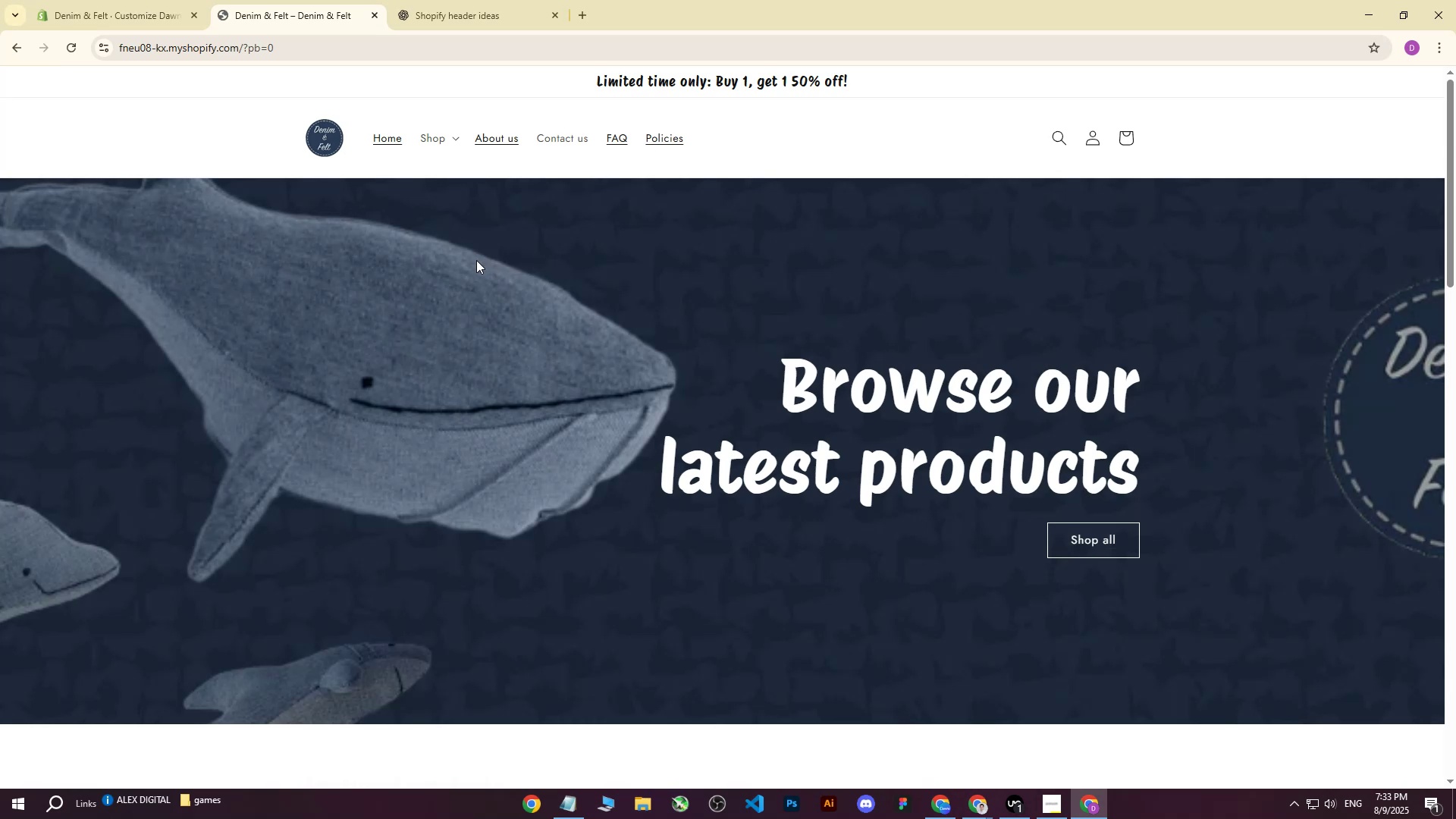 
left_click([75, 49])
 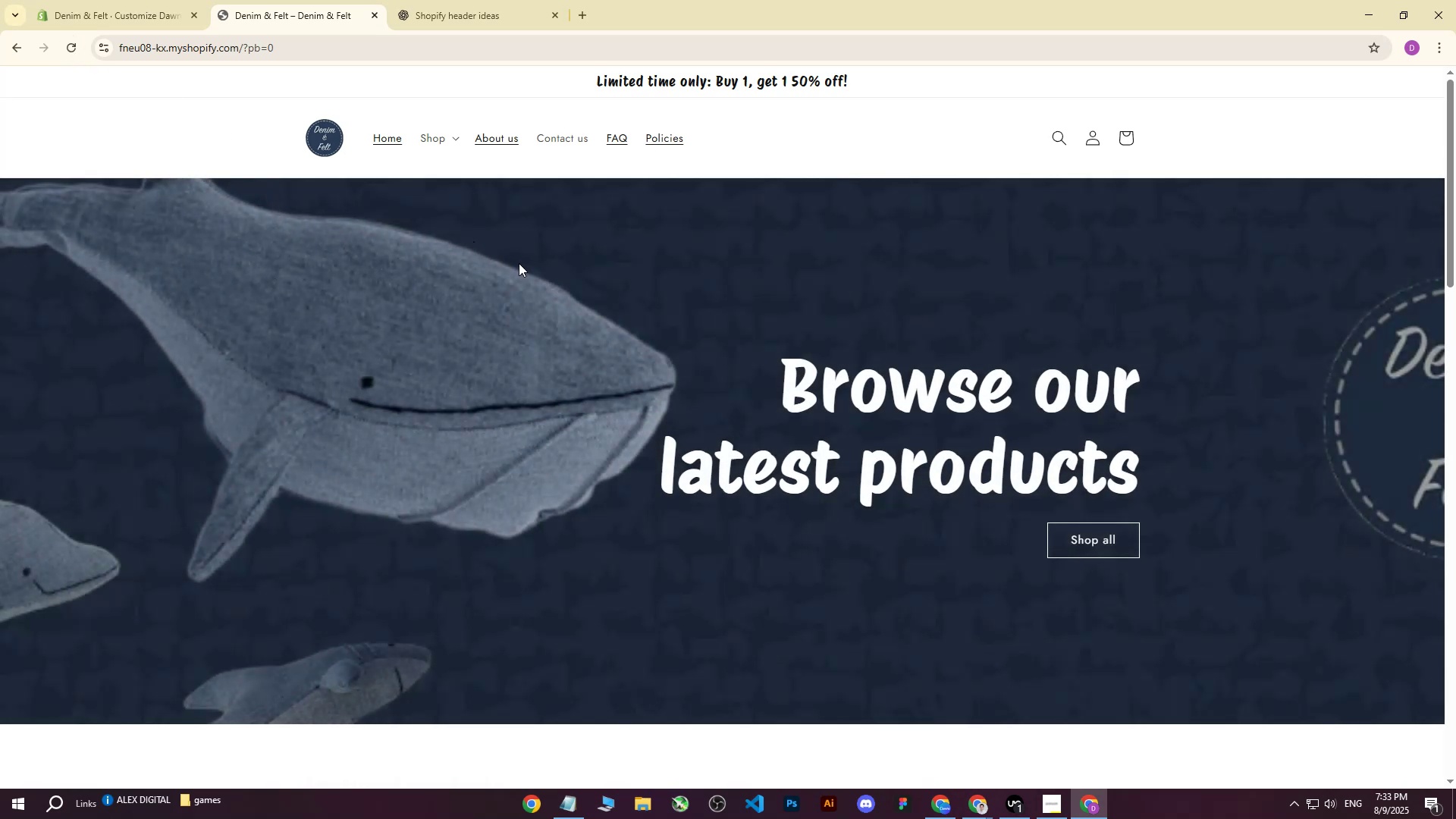 
wait(12.49)
 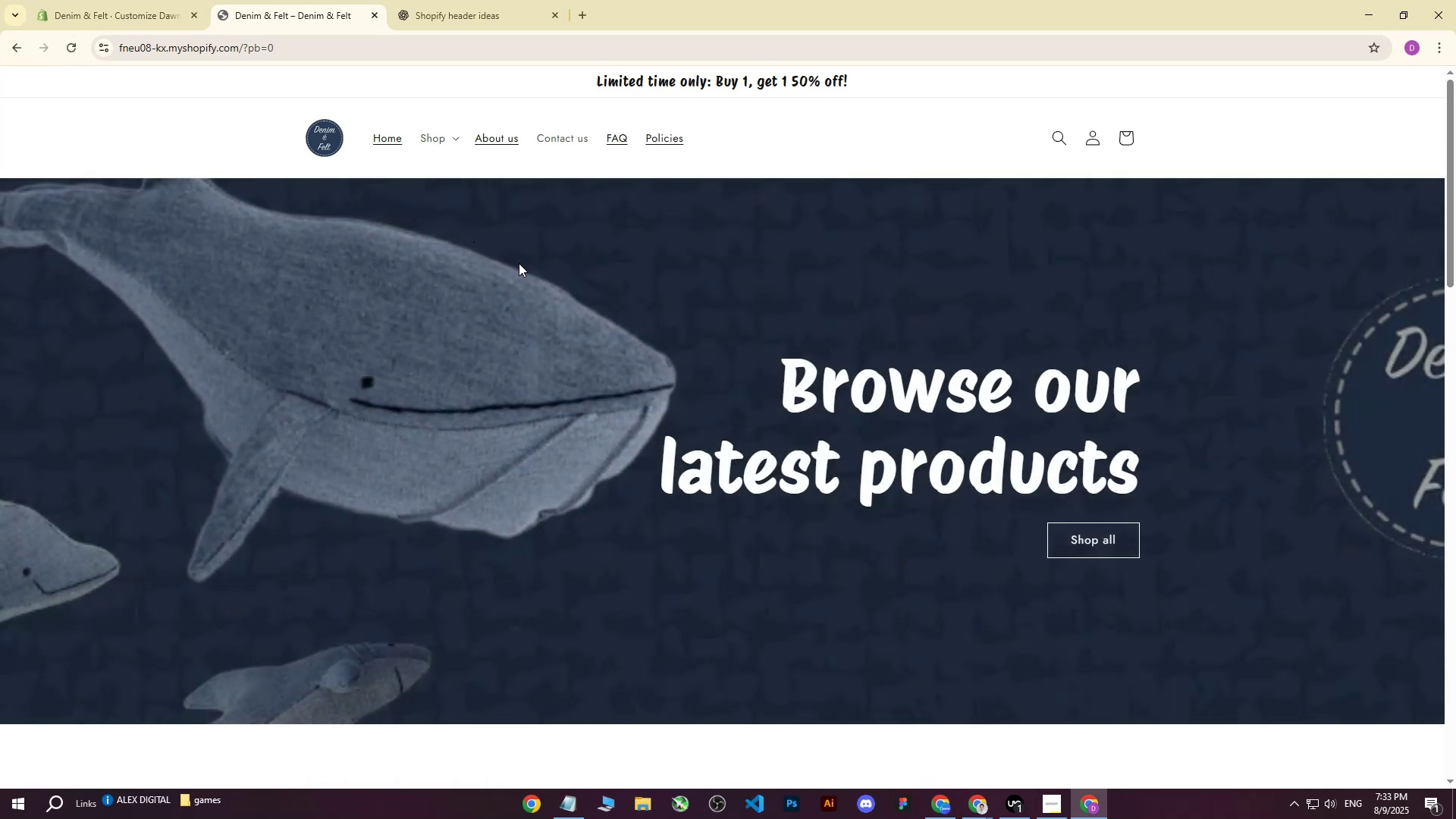 
left_click([1096, 807])
 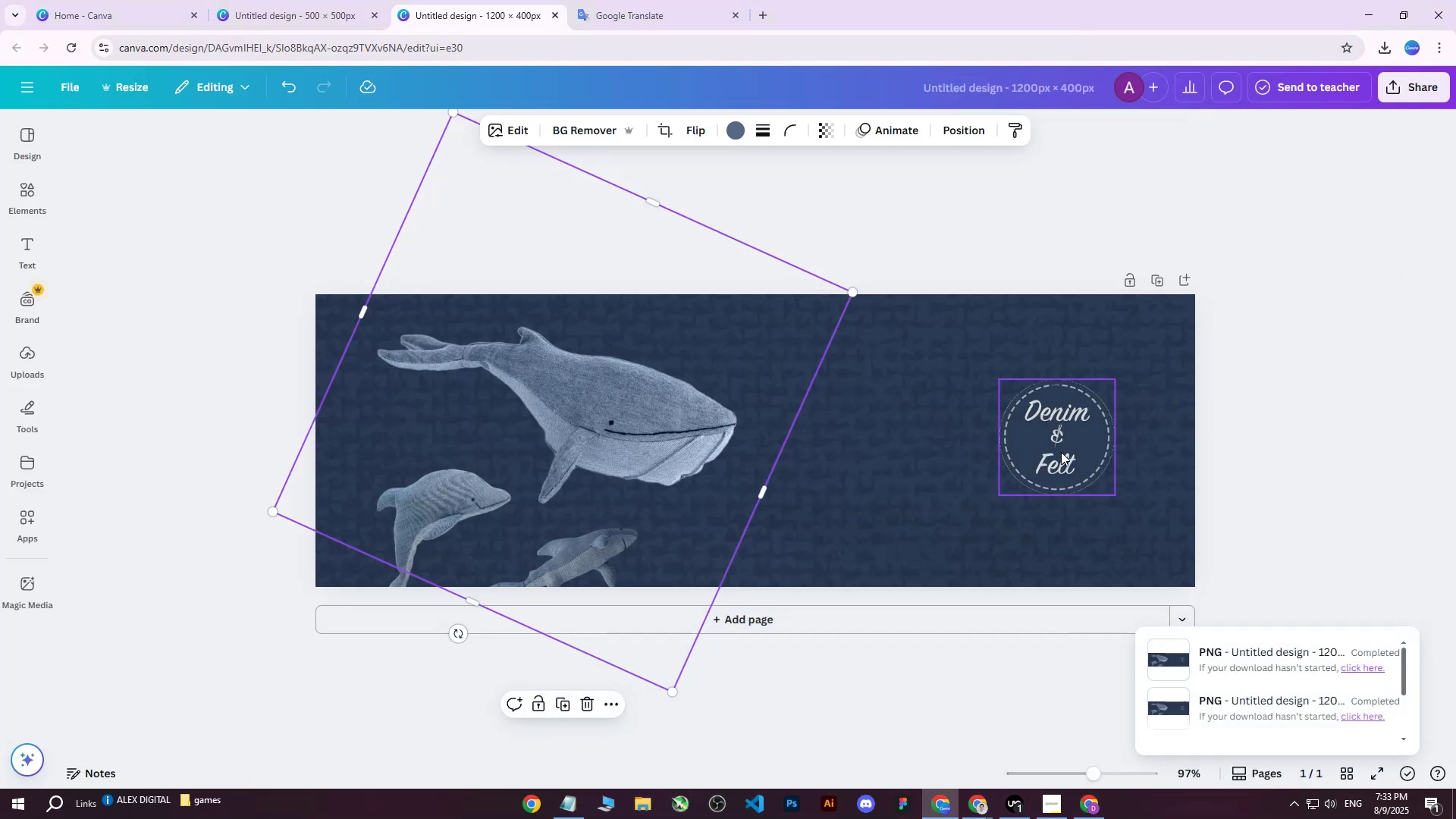 
left_click([1061, 452])
 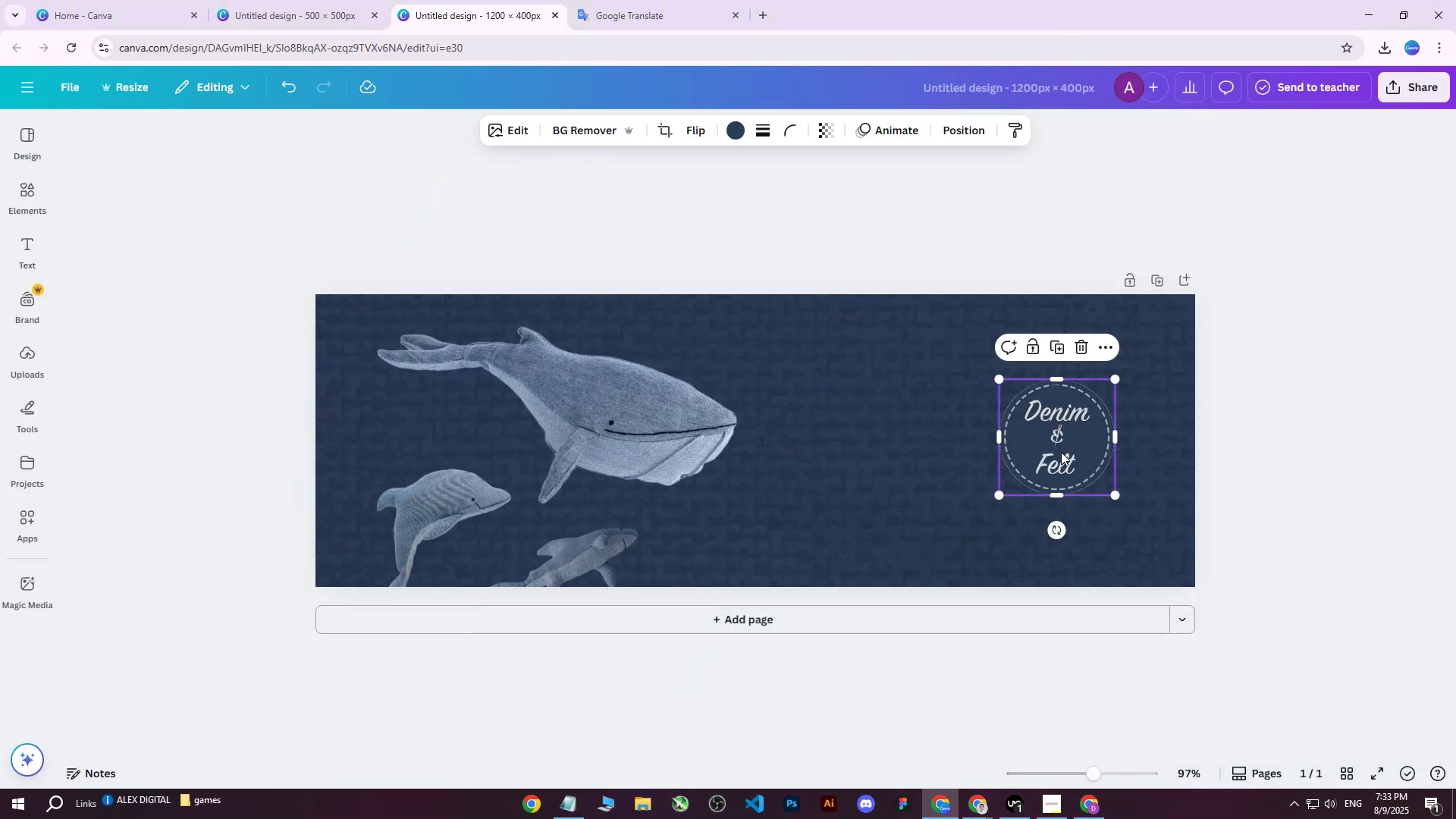 
hold_key(key=ArrowLeft, duration=0.71)
 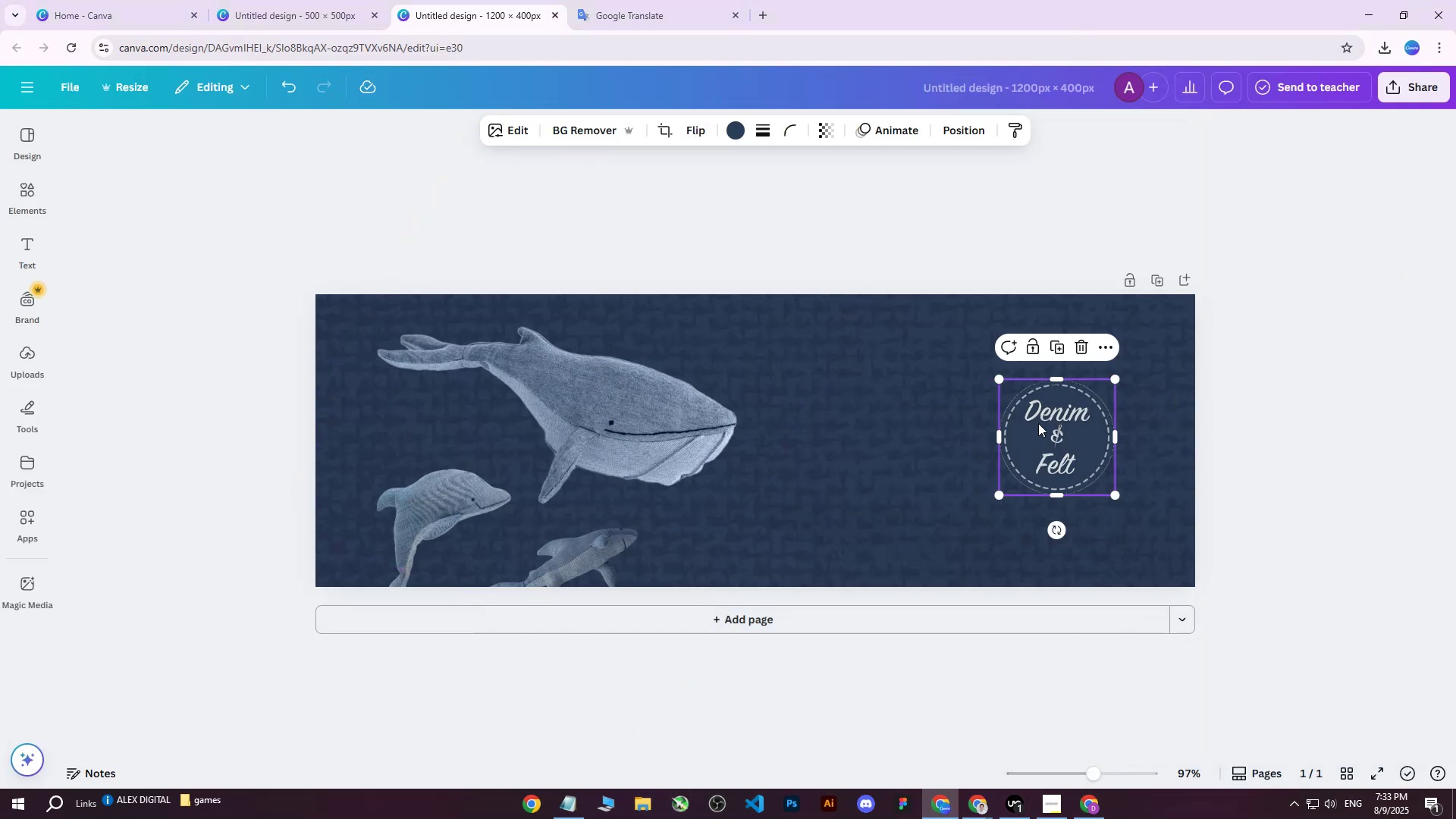 
left_click([1037, 424])
 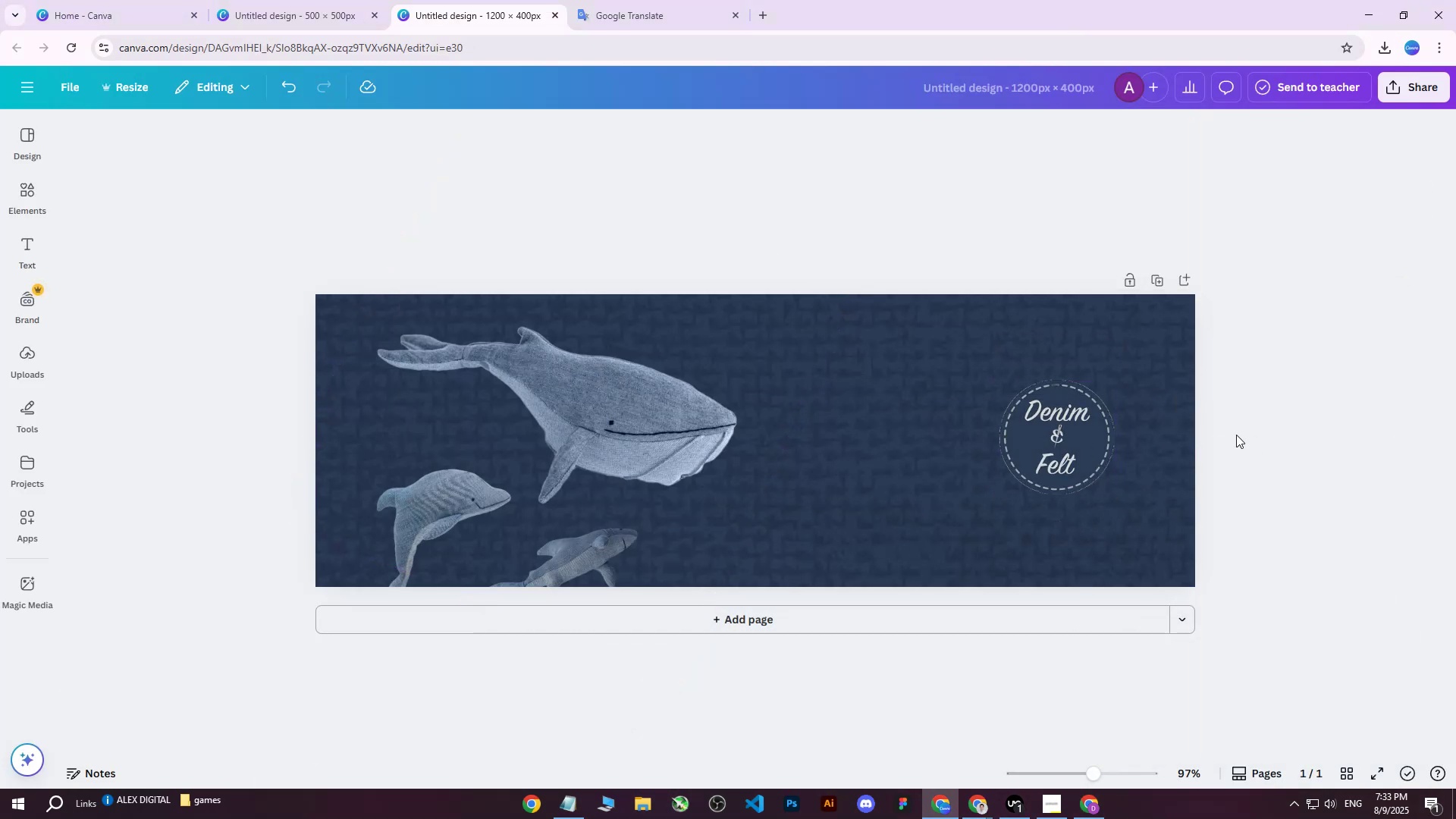 
double_click([1040, 425])
 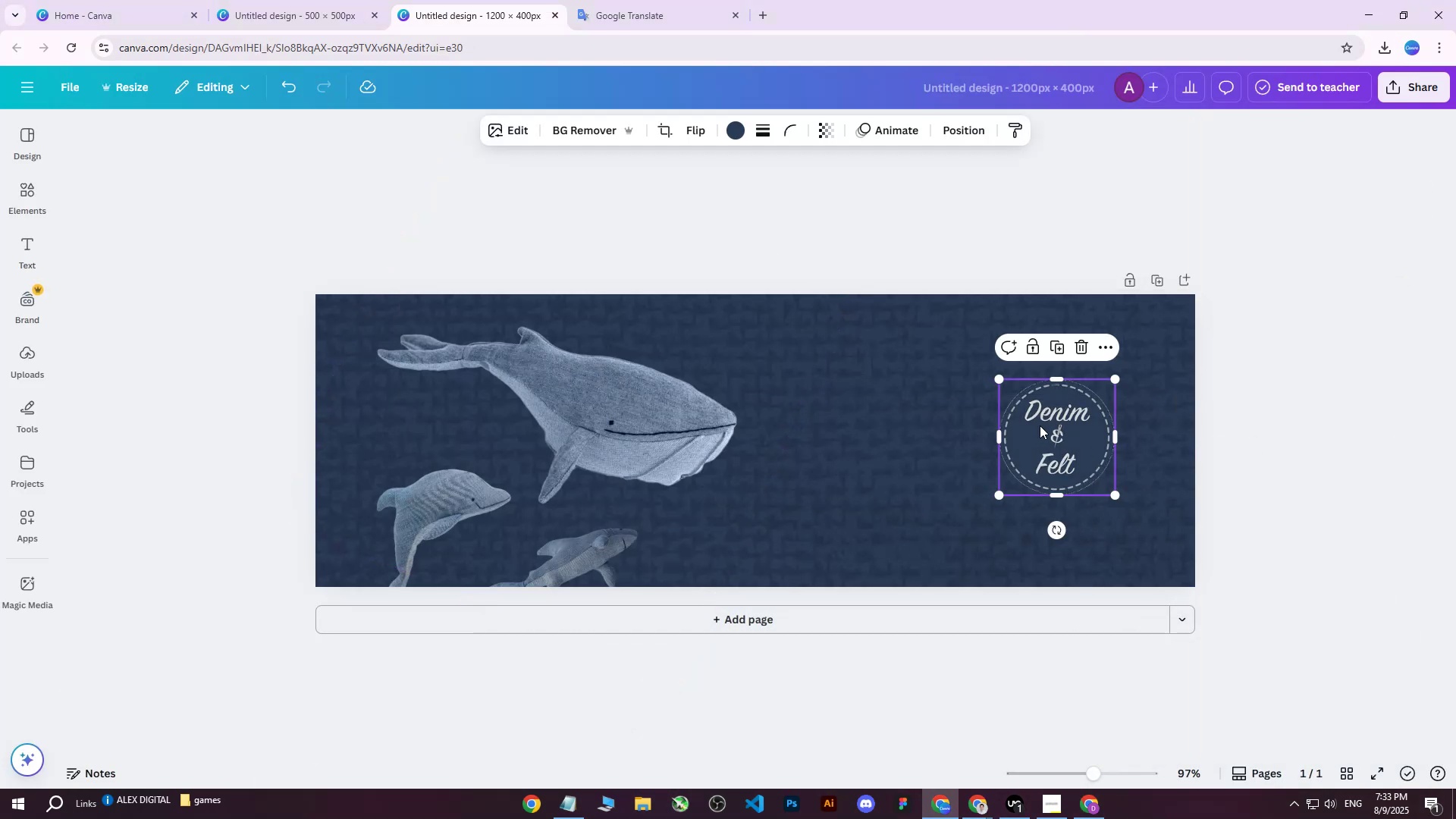 
hold_key(key=ArrowLeft, duration=1.52)
 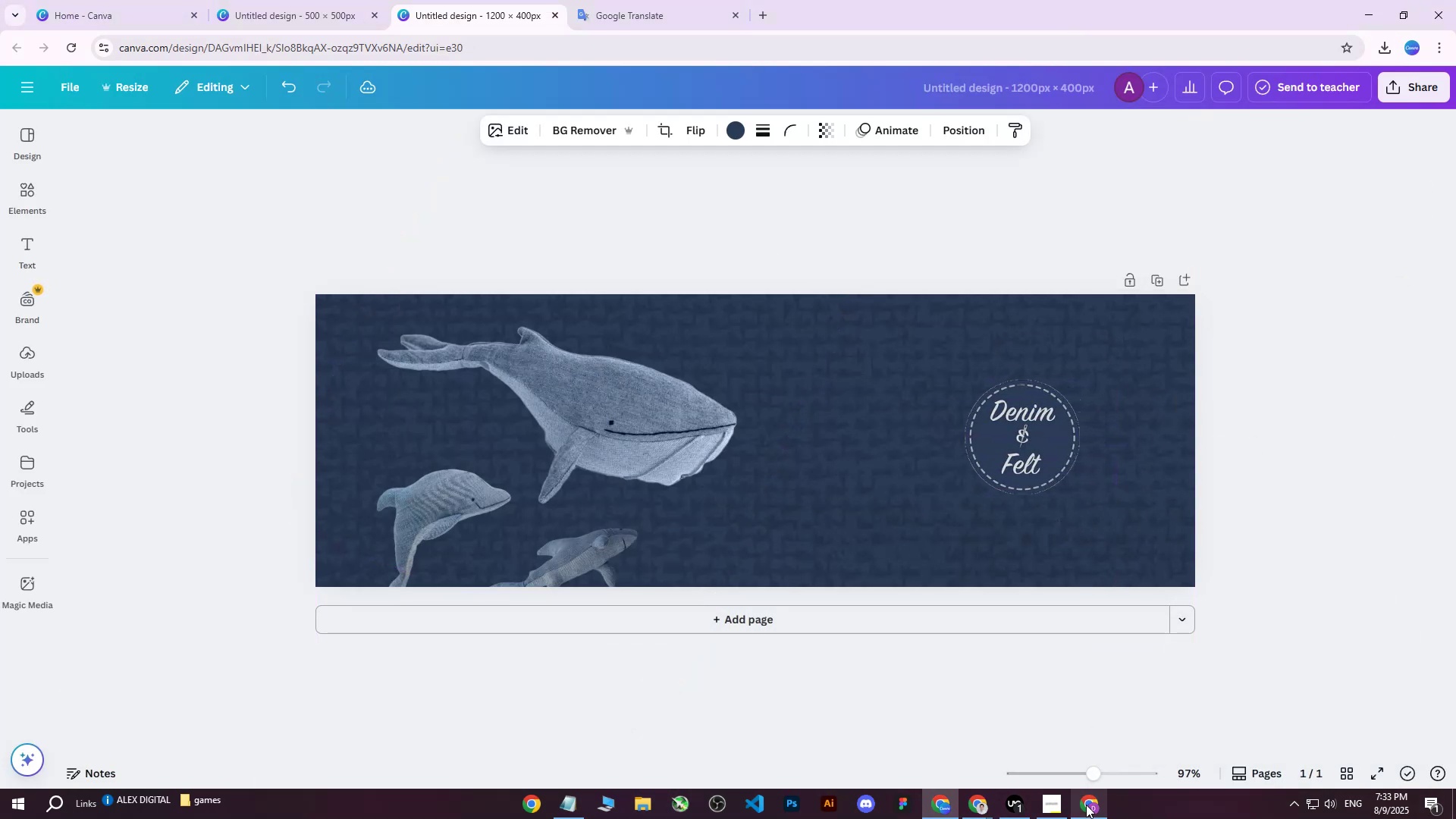 
hold_key(key=ArrowLeft, duration=0.76)
 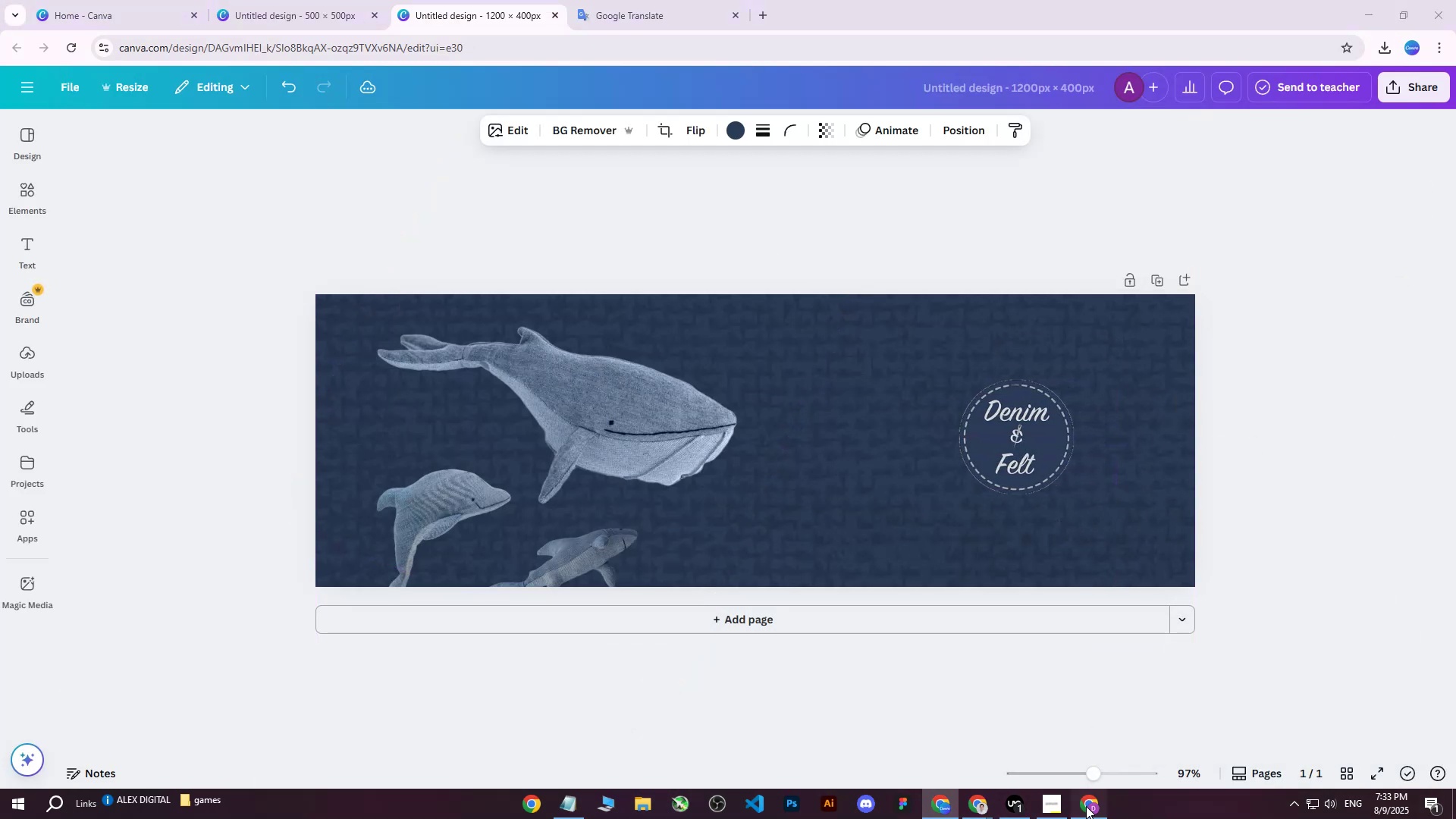 
left_click([1086, 806])
 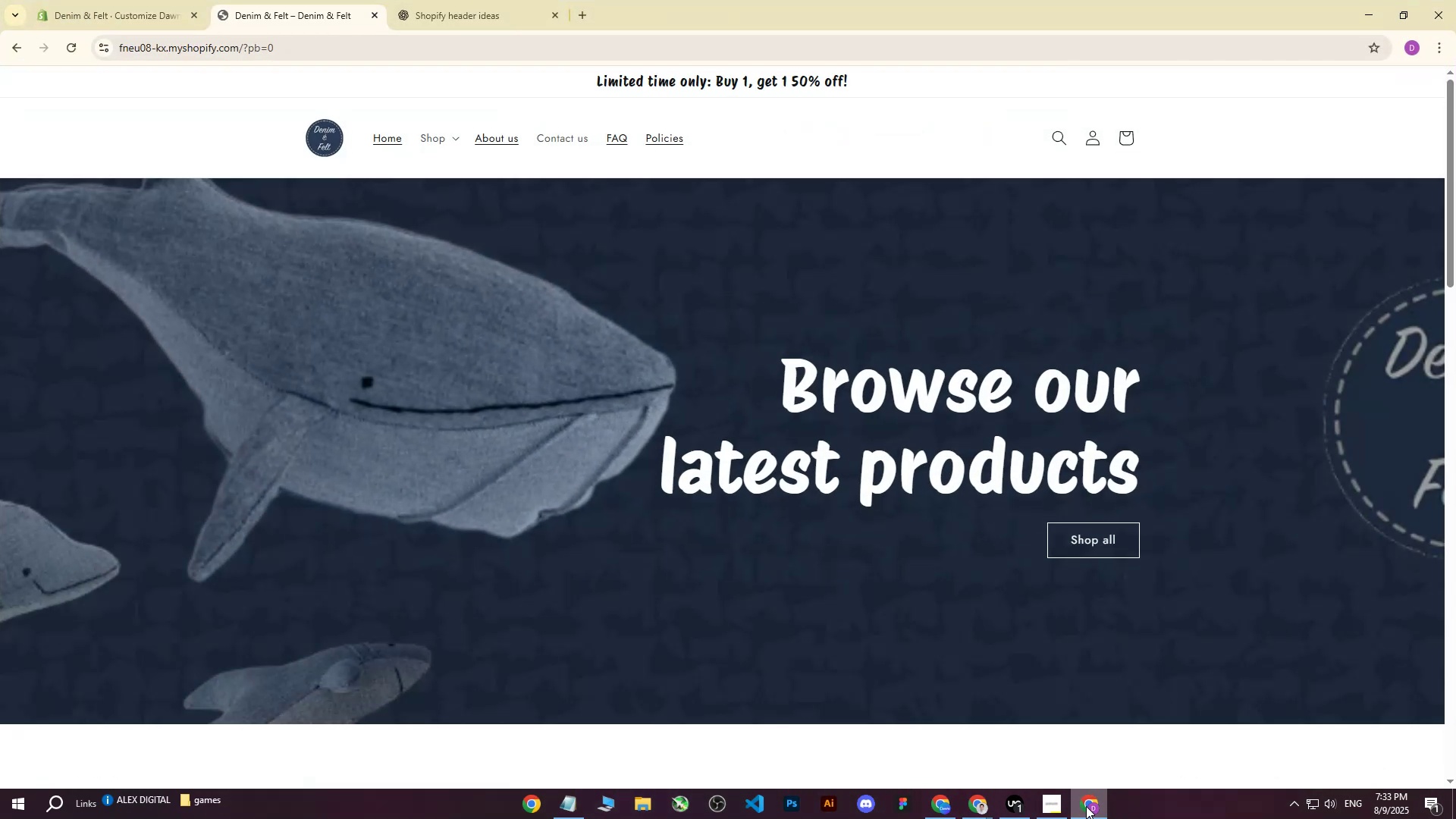 
left_click([1086, 806])
 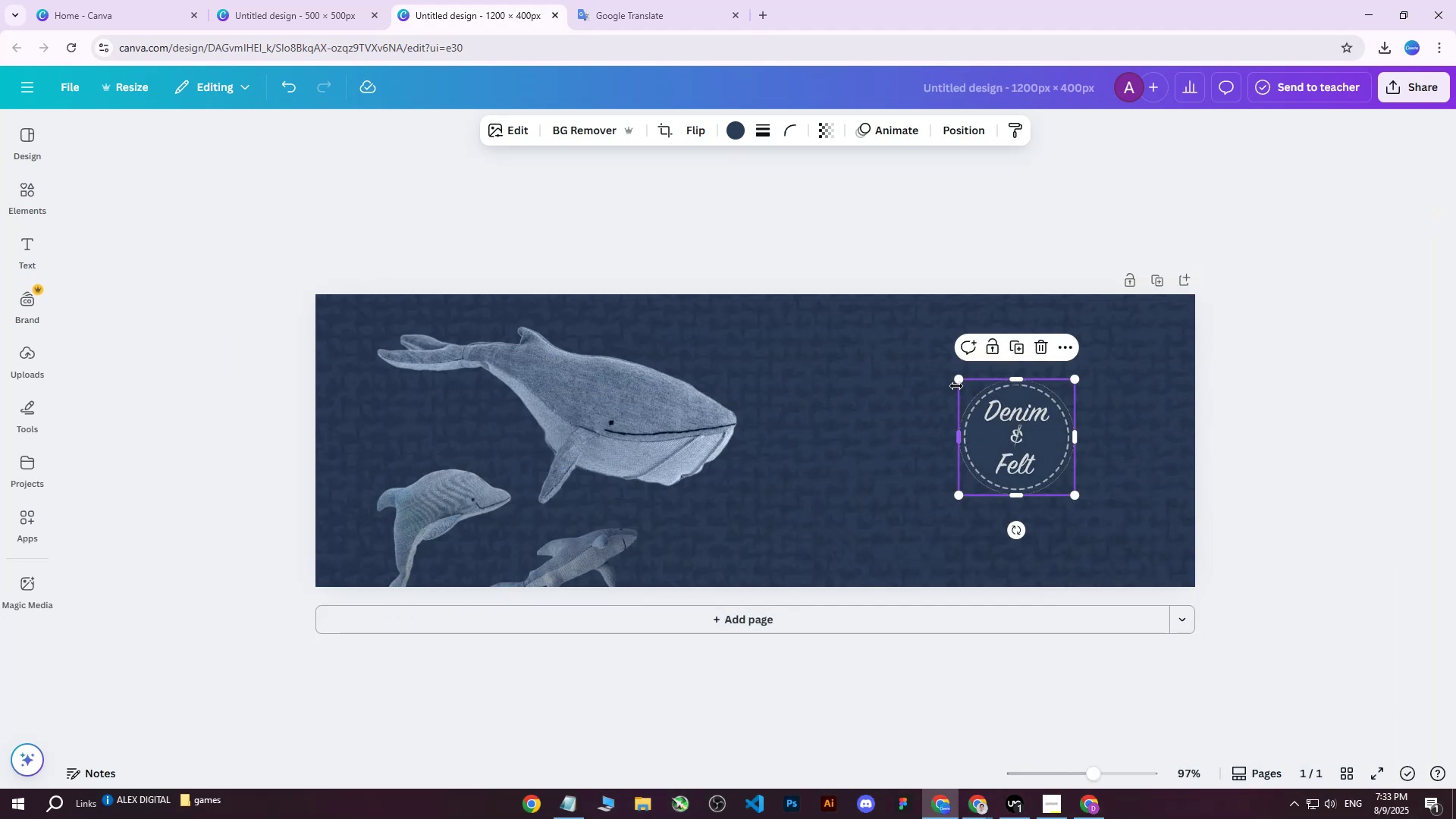 
left_click_drag(start_coordinate=[959, 381], to_coordinate=[972, 391])
 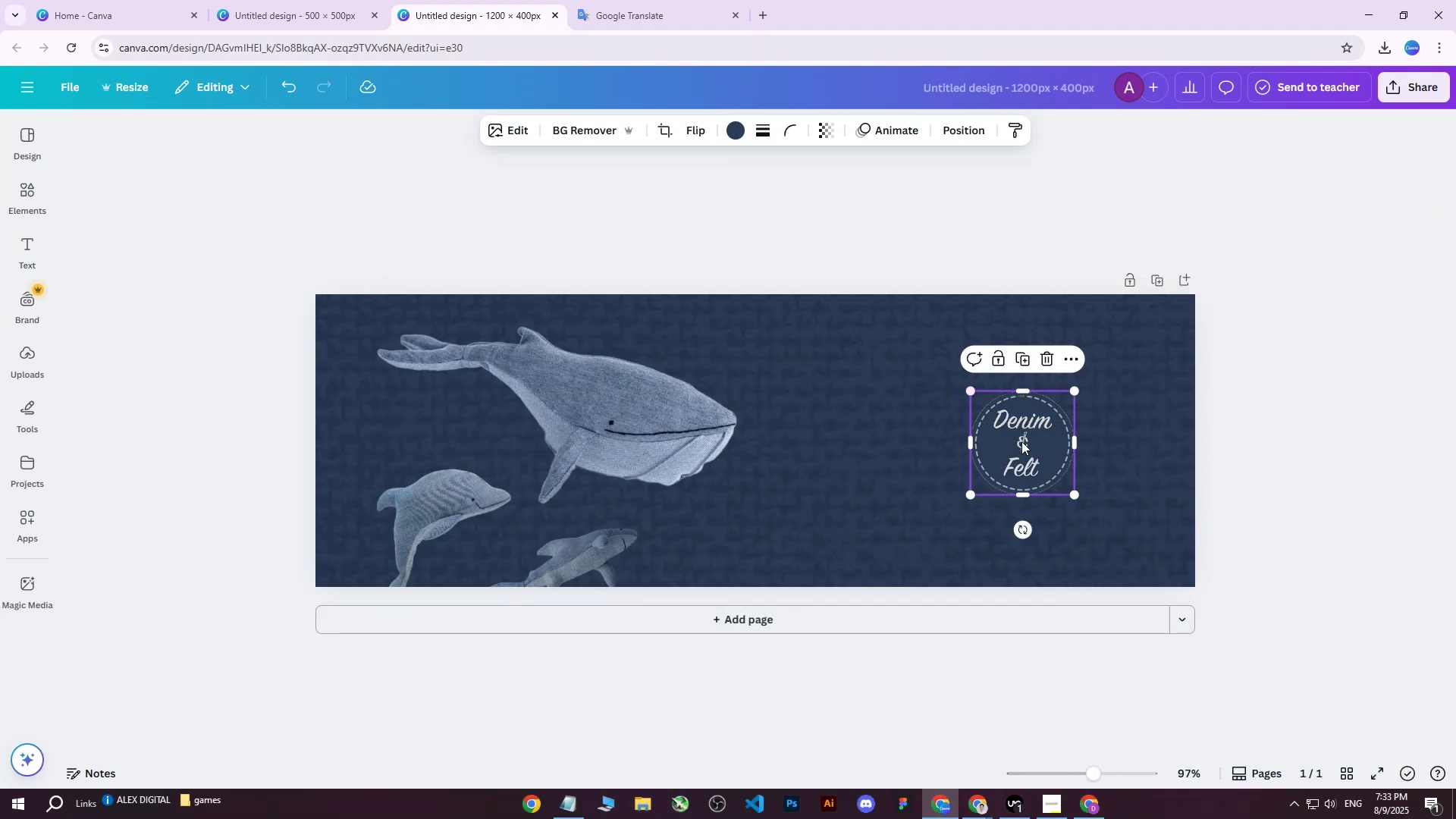 
left_click_drag(start_coordinate=[1021, 441], to_coordinate=[1004, 441])
 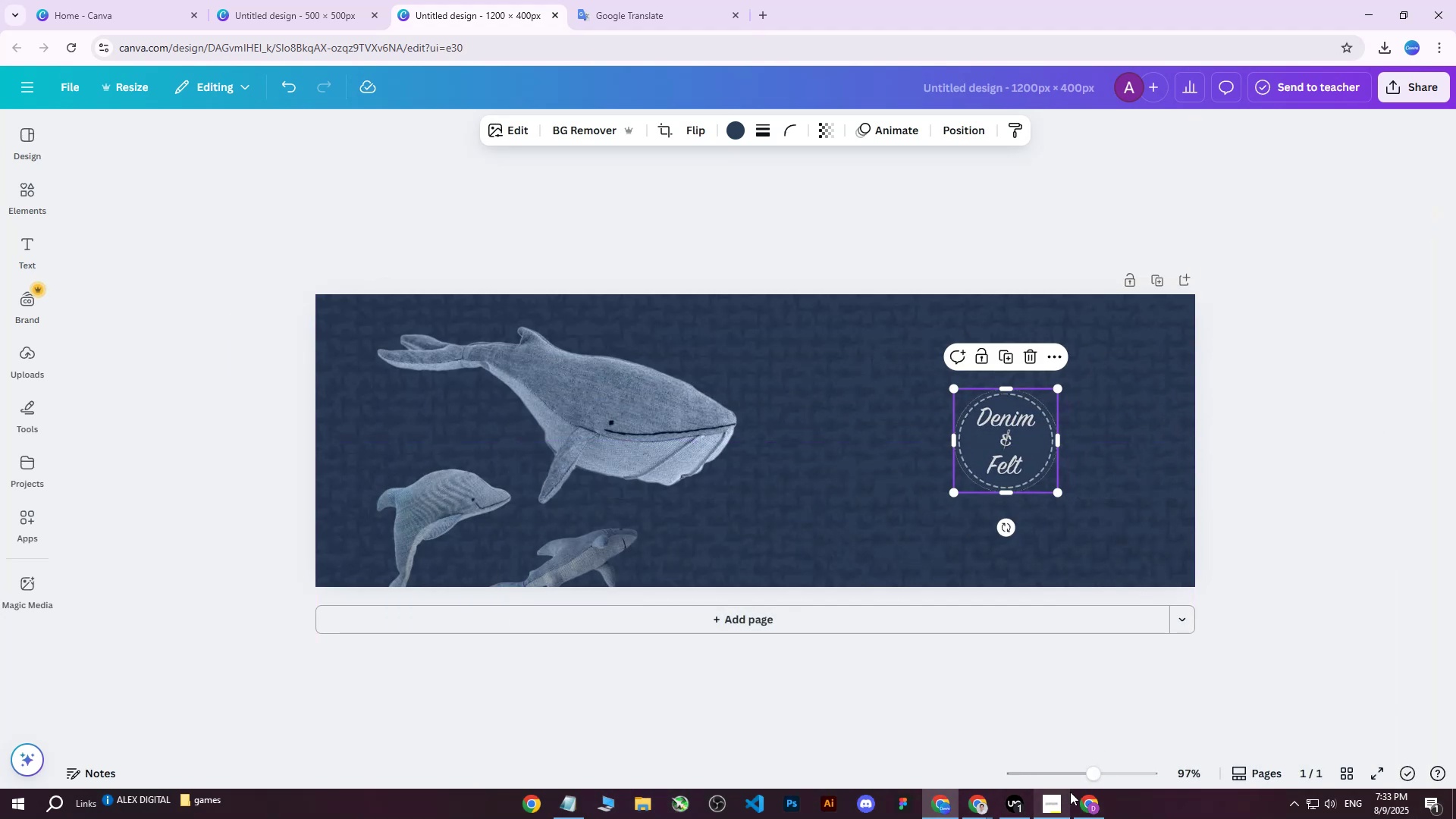 
left_click([1083, 801])
 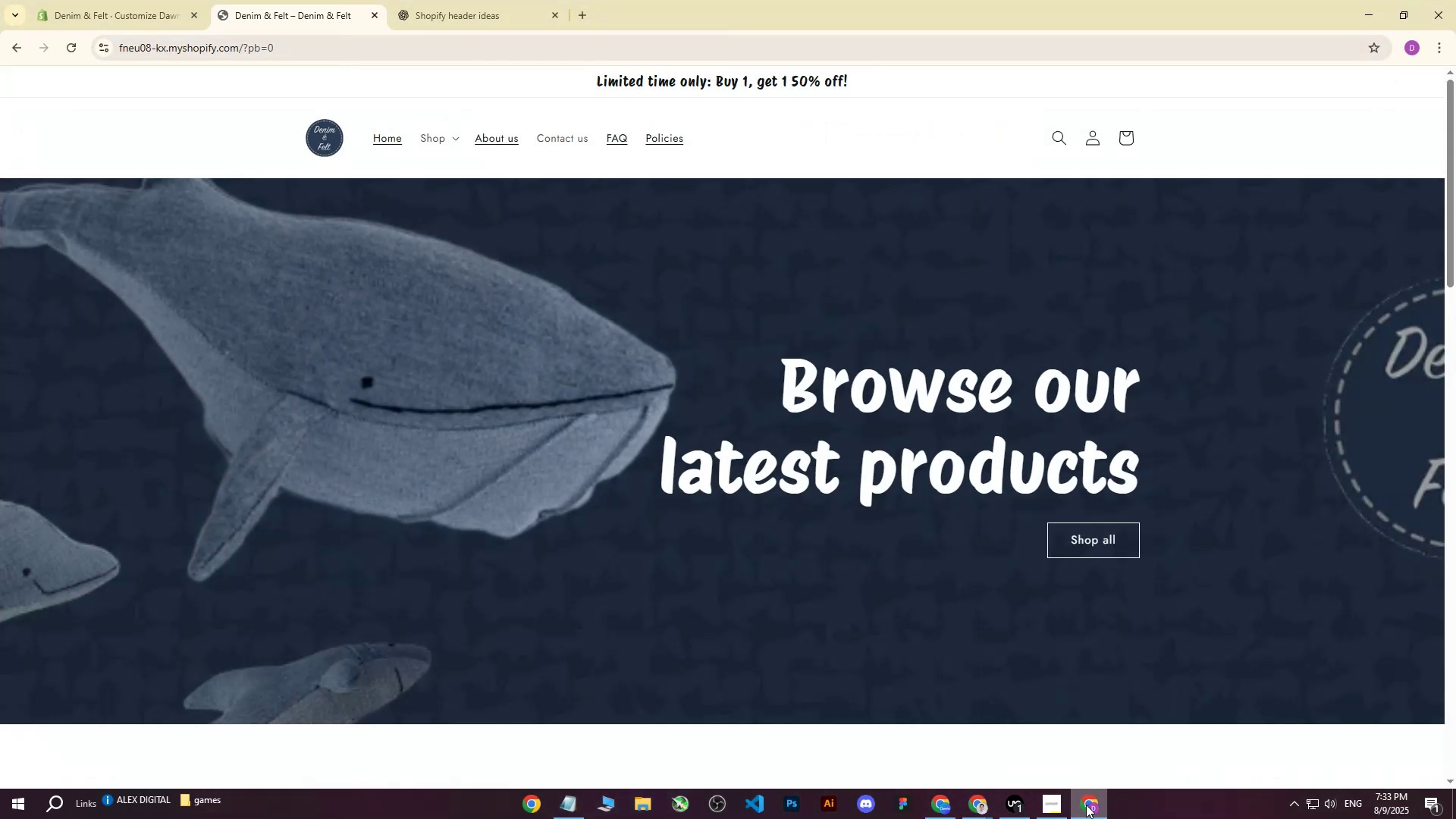 
left_click([1086, 805])
 